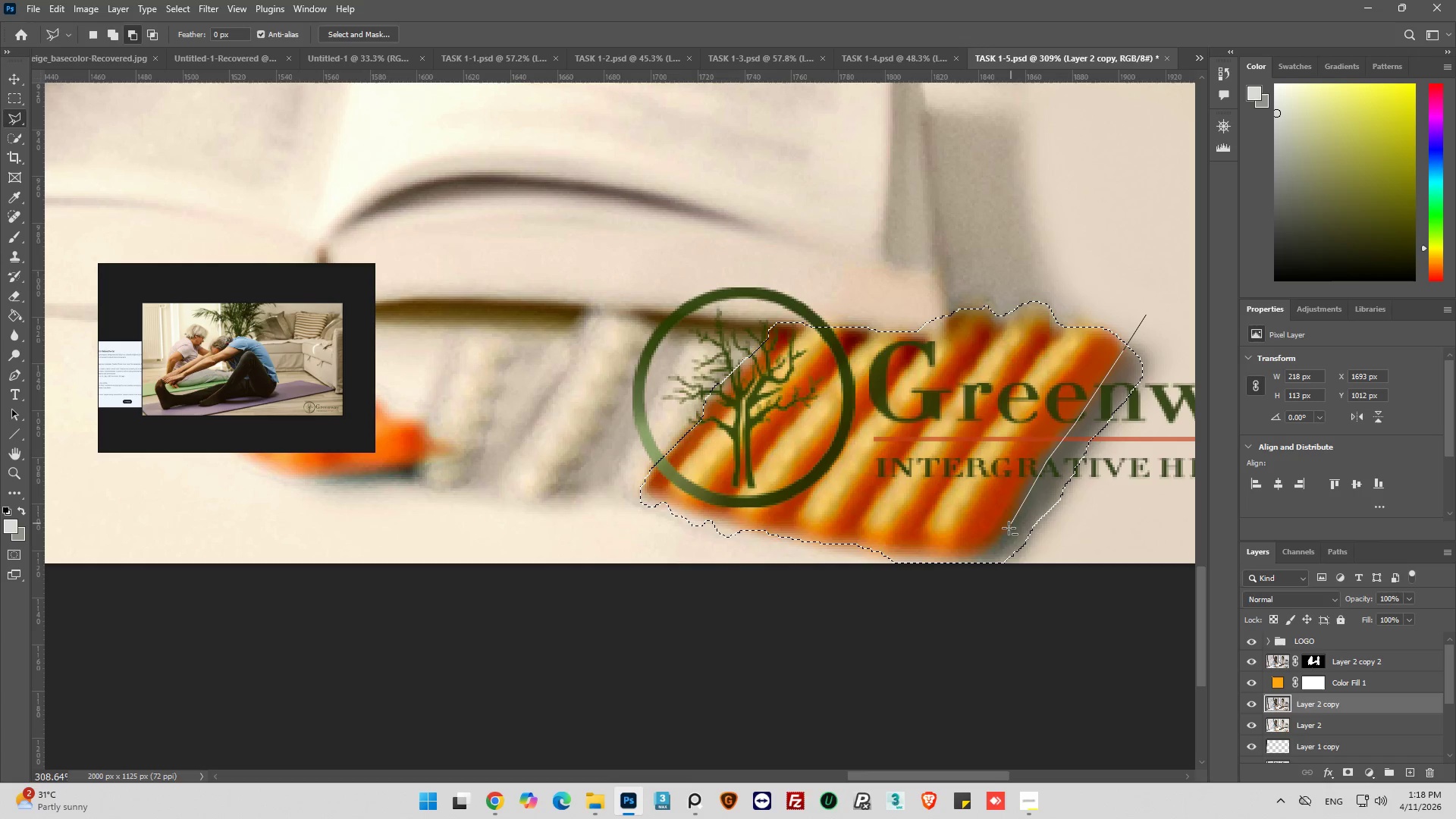 
hold_key(key=AltLeft, duration=1.52)
left_click_drag(start_coordinate=[981, 560], to_coordinate=[972, 560])
 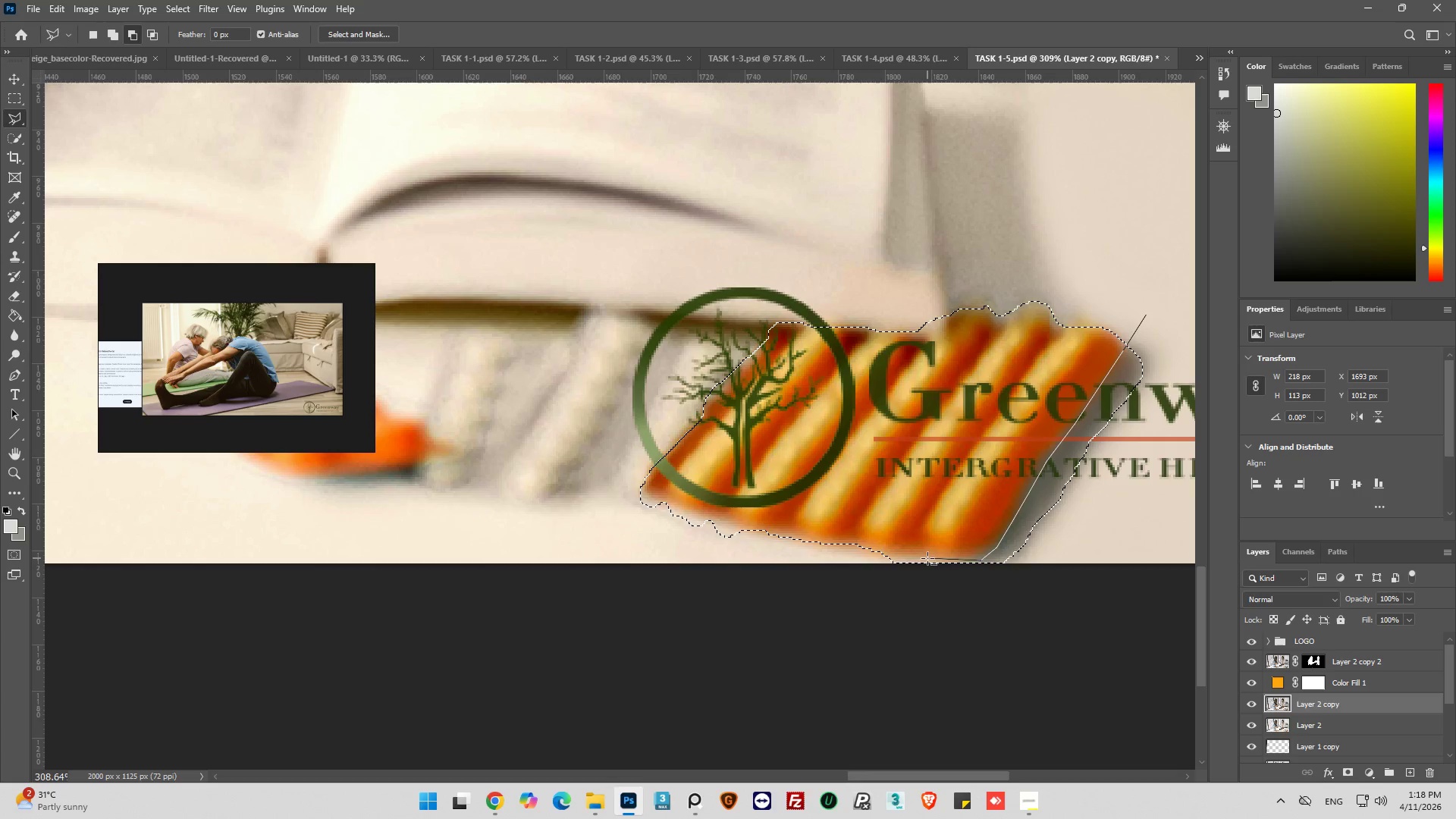 
hold_key(key=AltLeft, duration=1.52)
left_click([927, 558])
 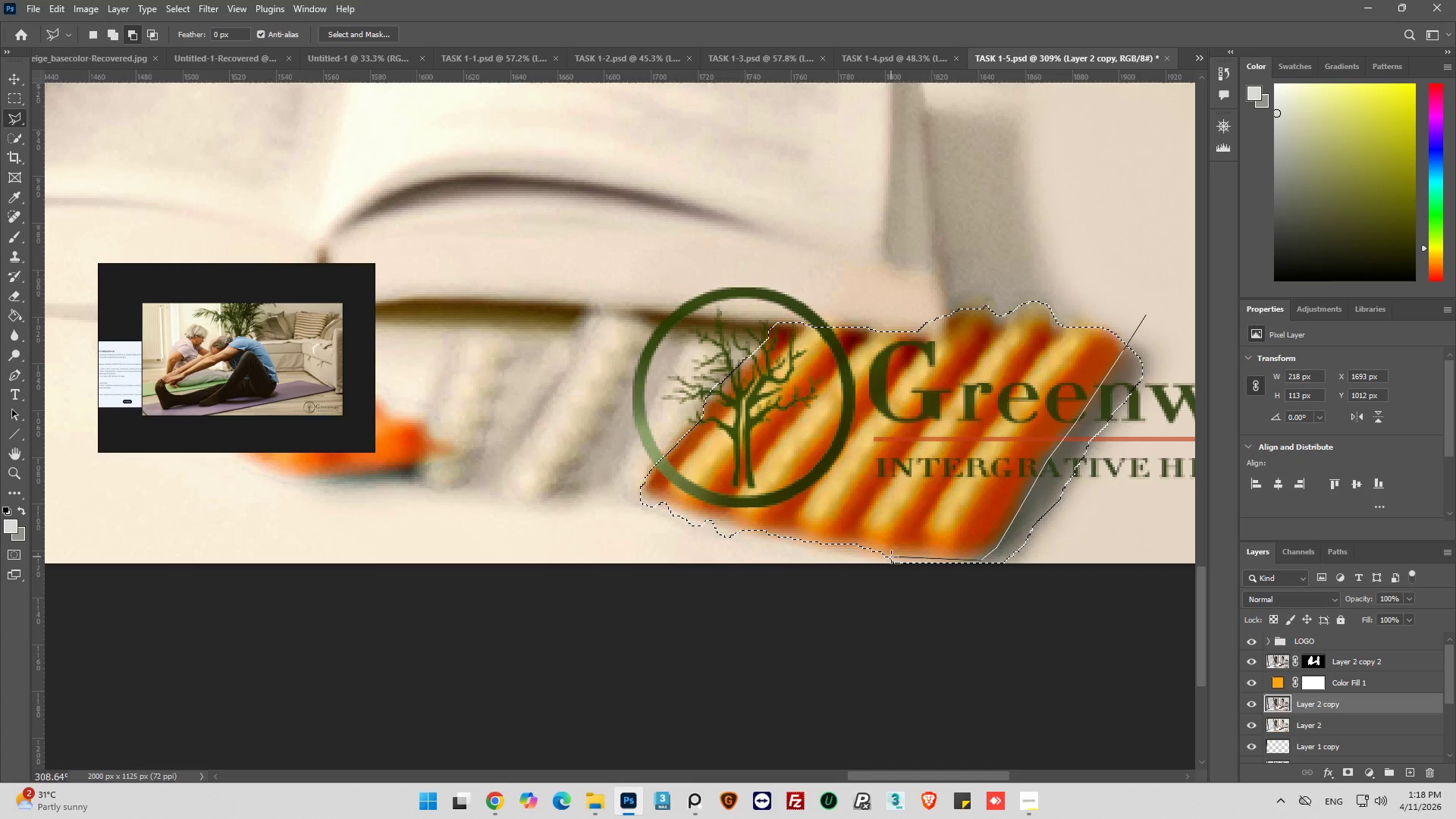 
hold_key(key=AltLeft, duration=1.5)
left_click_drag(start_coordinate=[865, 555], to_coordinate=[860, 562])
 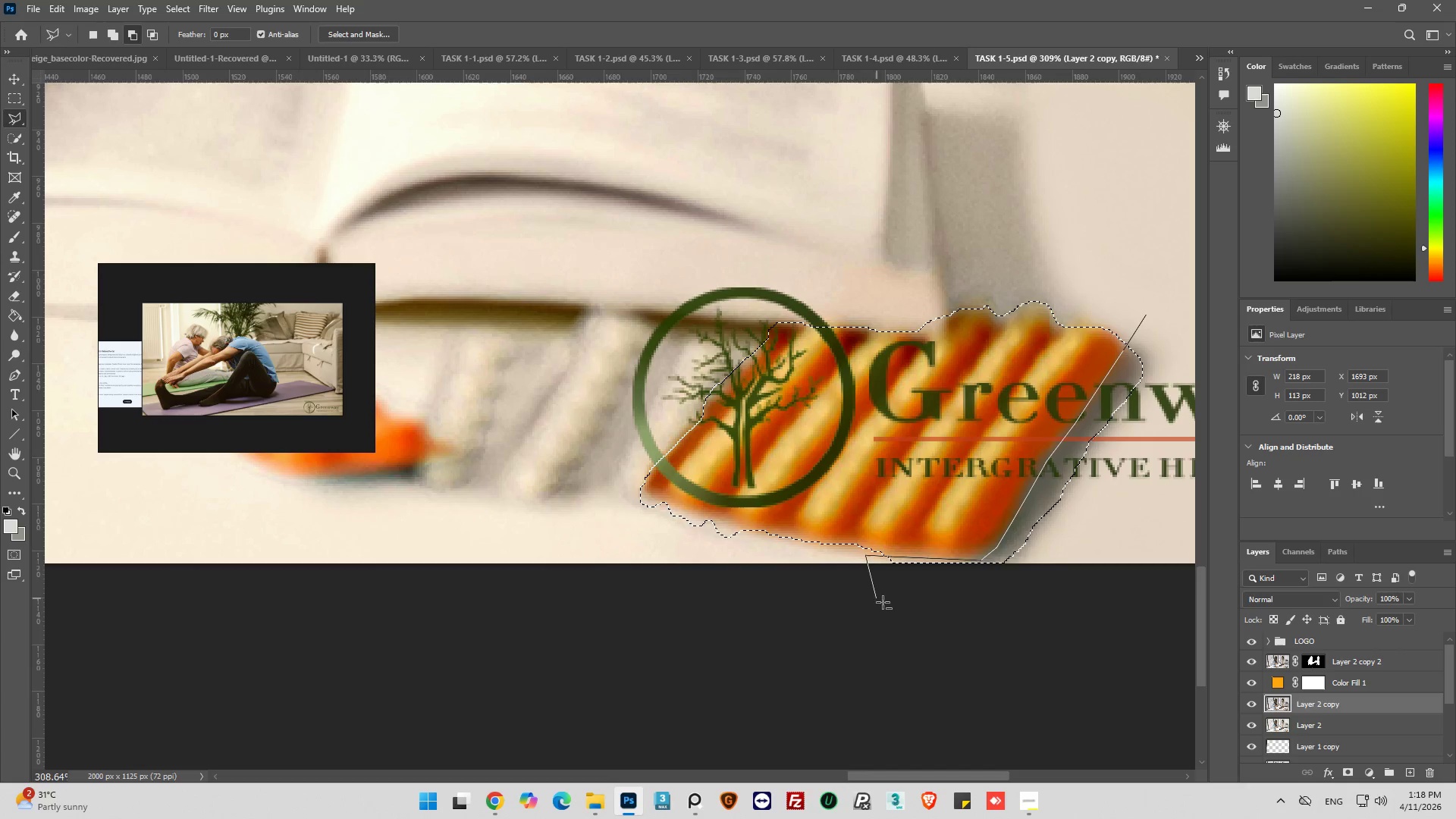 
left_click_drag(start_coordinate=[886, 604], to_coordinate=[994, 620])
 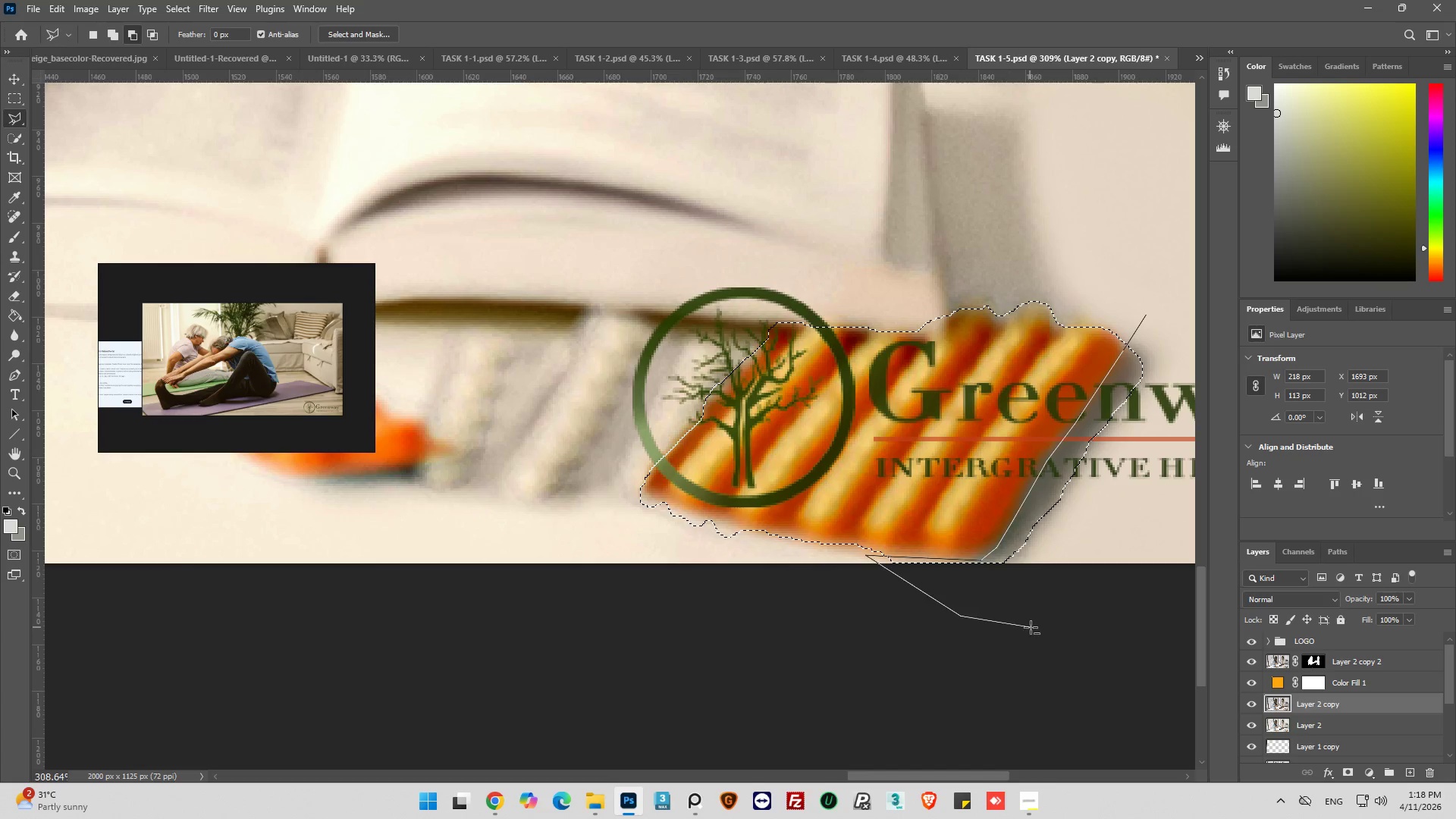 
left_click_drag(start_coordinate=[1032, 627], to_coordinate=[1061, 592])
 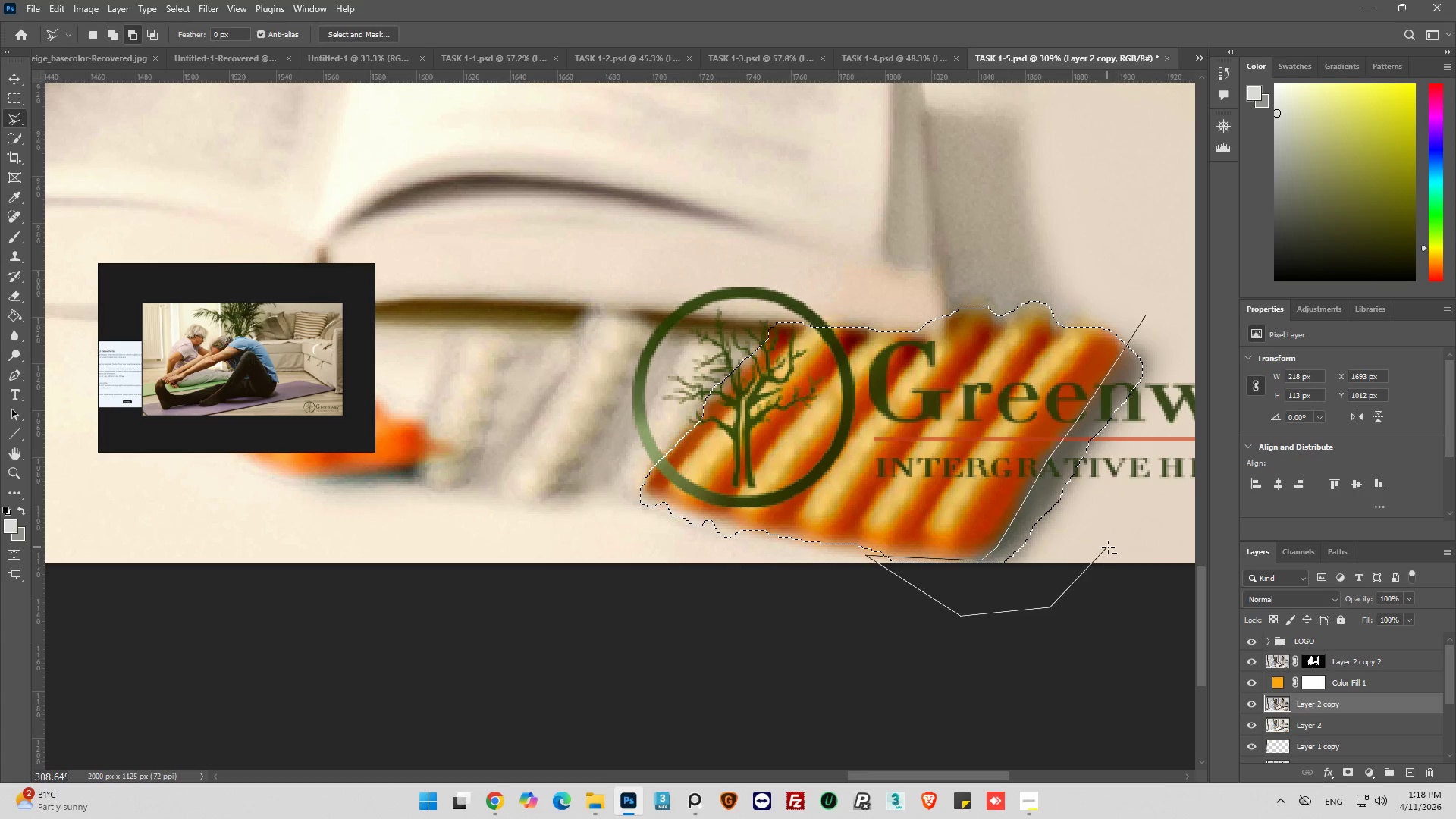 
left_click_drag(start_coordinate=[1108, 547], to_coordinate=[1114, 532])
 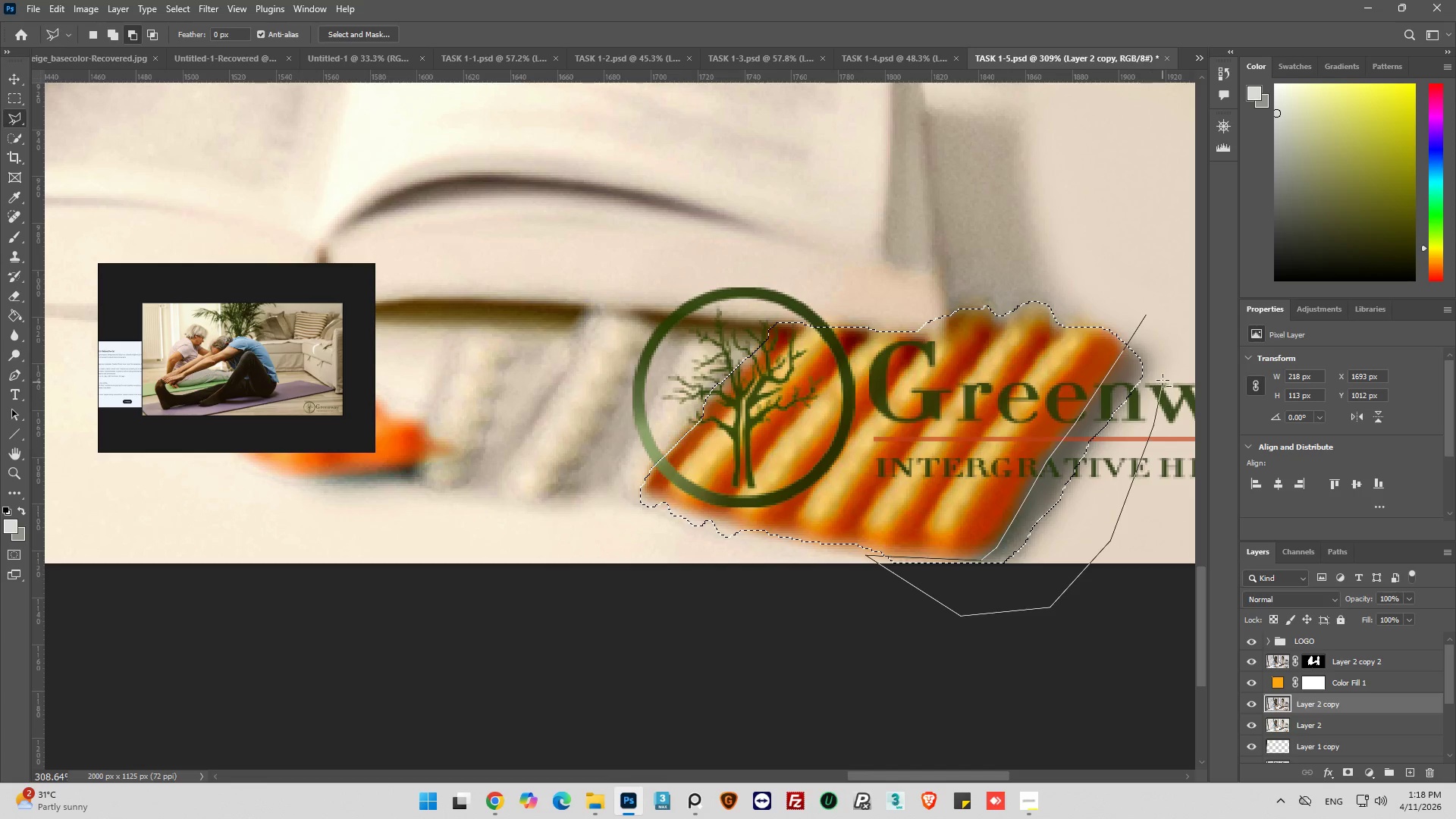 
hold_key(key=AltLeft, duration=1.51)
left_click_drag(start_coordinate=[1144, 451], to_coordinate=[1156, 413])
 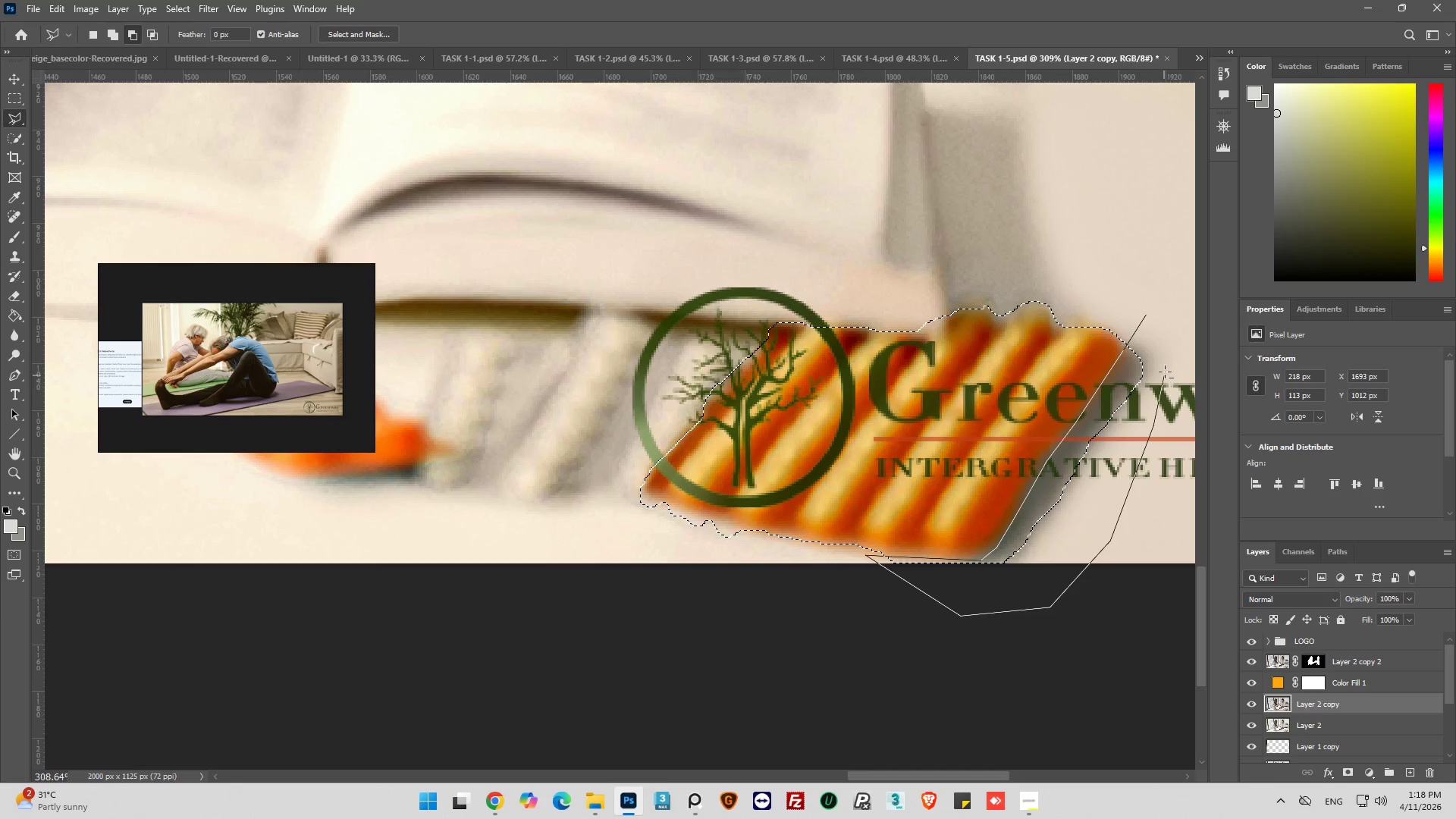 
left_click_drag(start_coordinate=[1166, 361], to_coordinate=[1167, 356])
 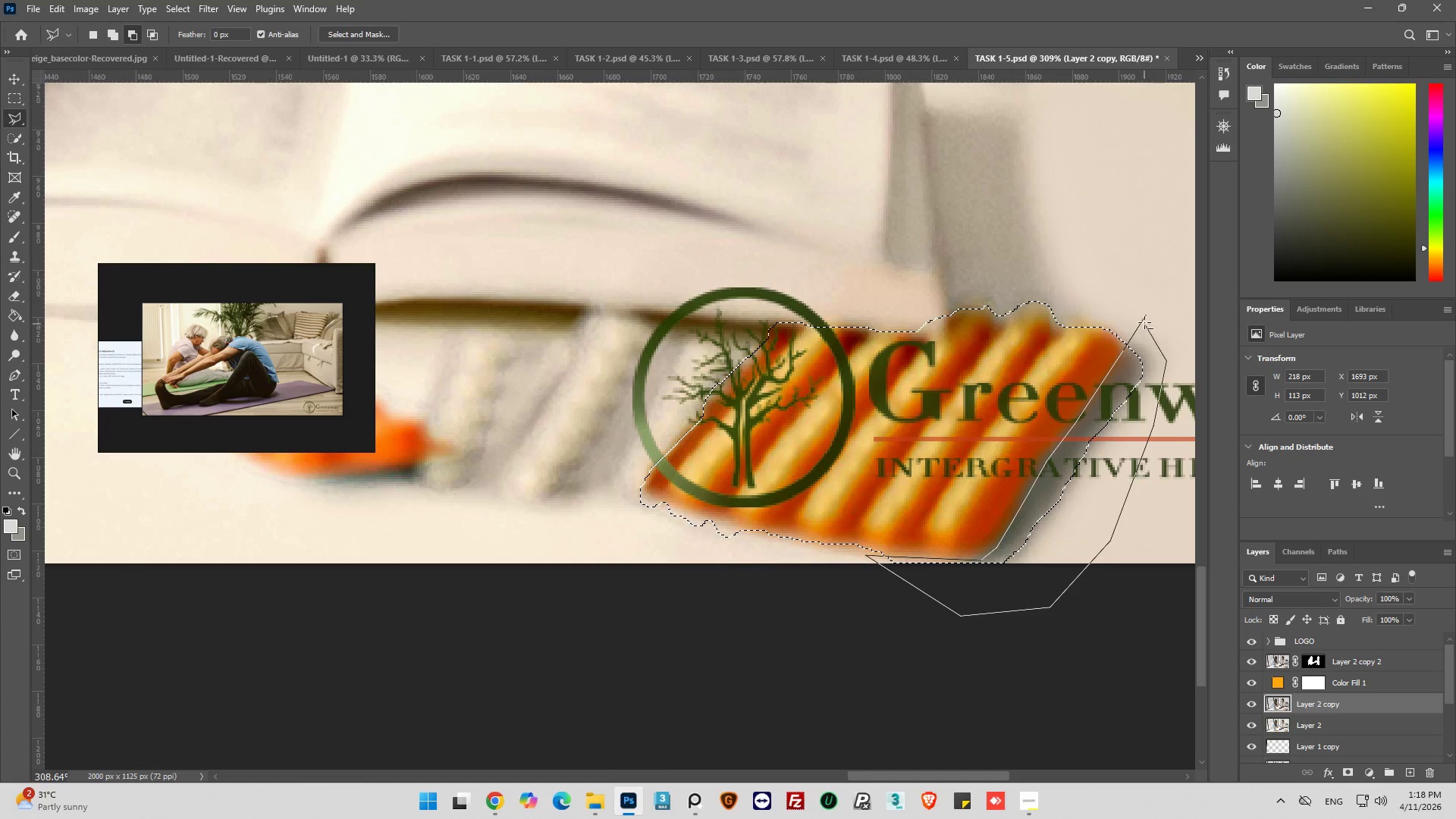 
hold_key(key=AltLeft, duration=0.89)
left_click([1146, 315])
 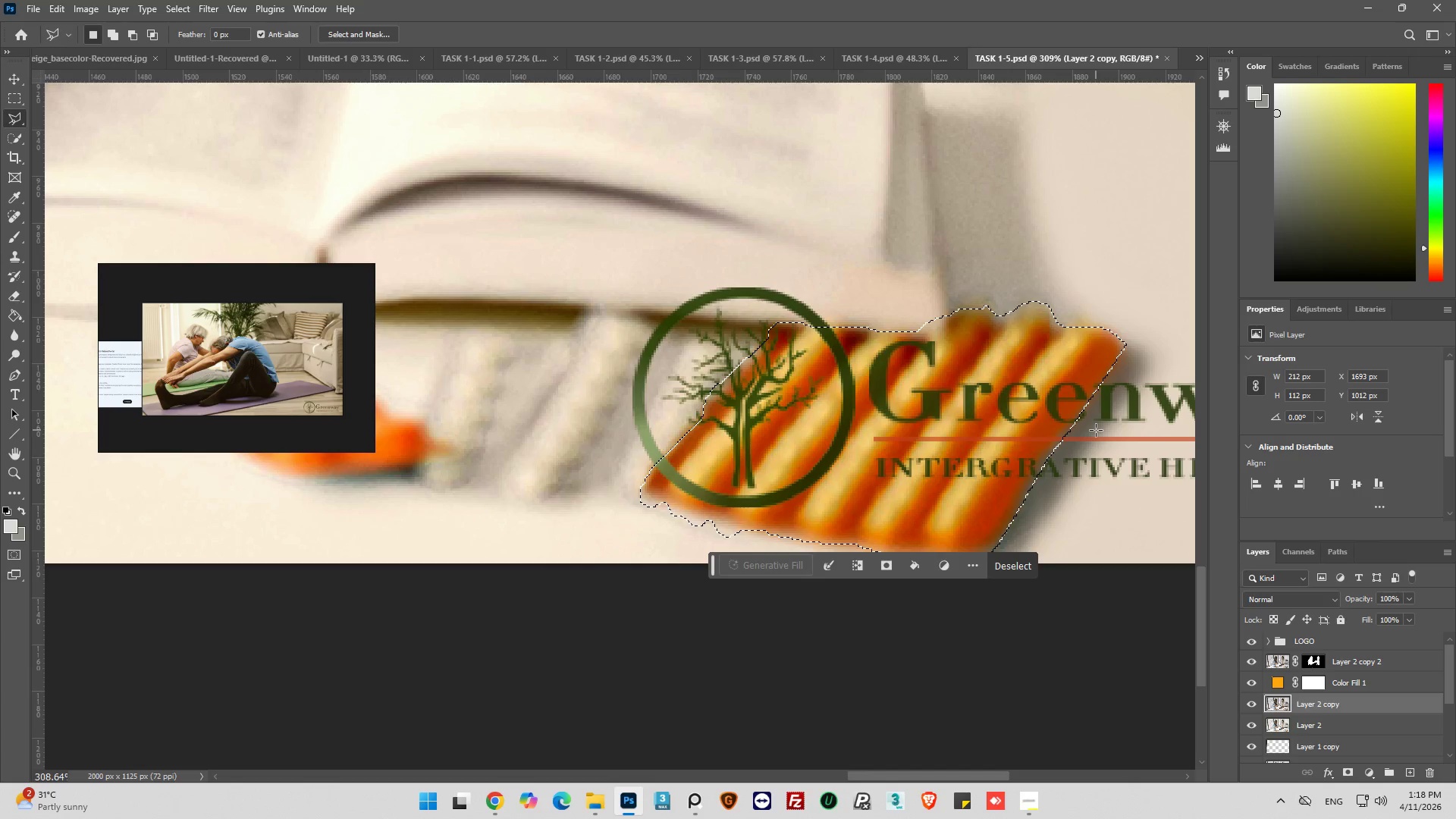 
hold_key(key=AltLeft, duration=0.36)
 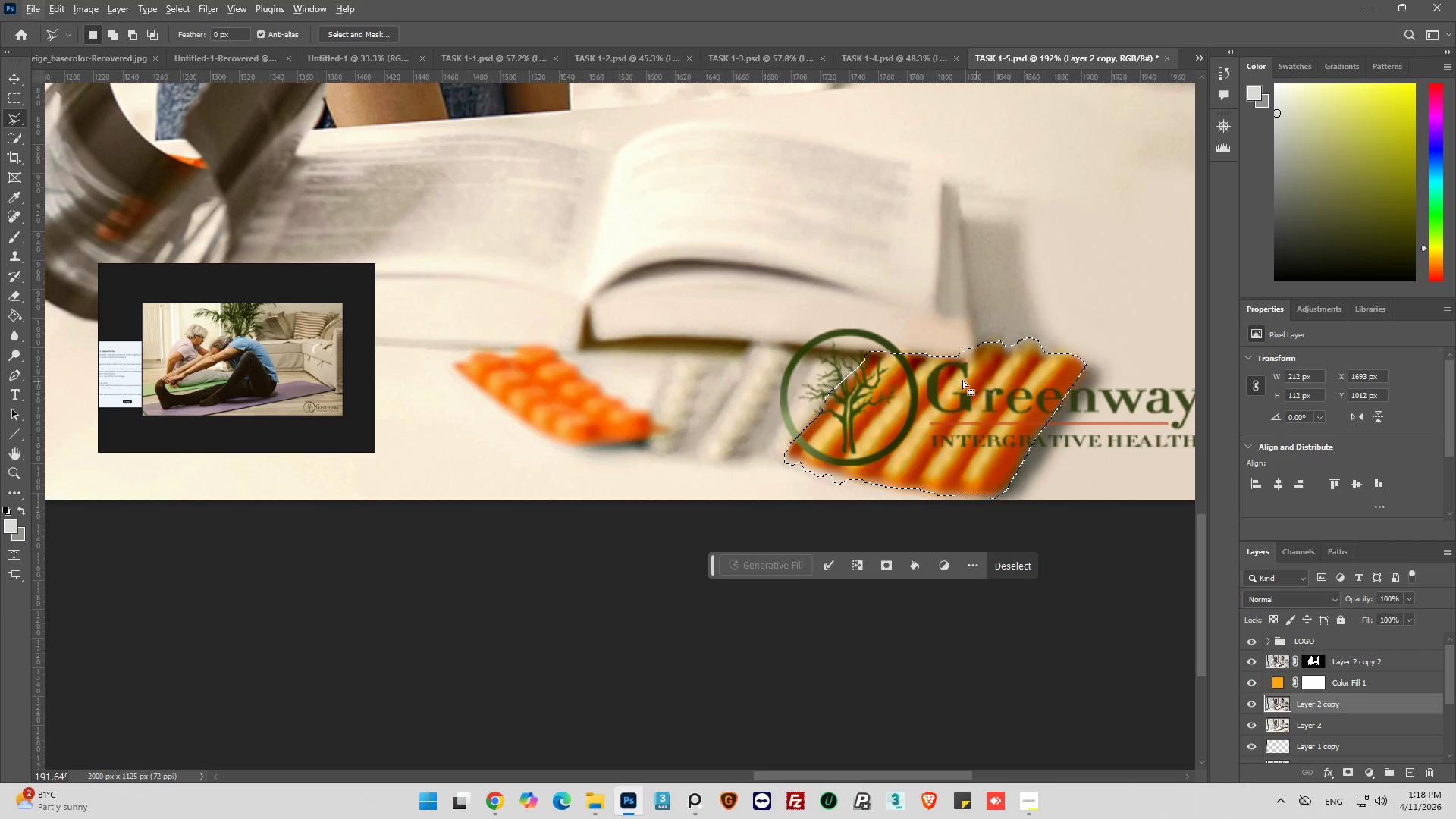 
key(Alt+AltLeft)
 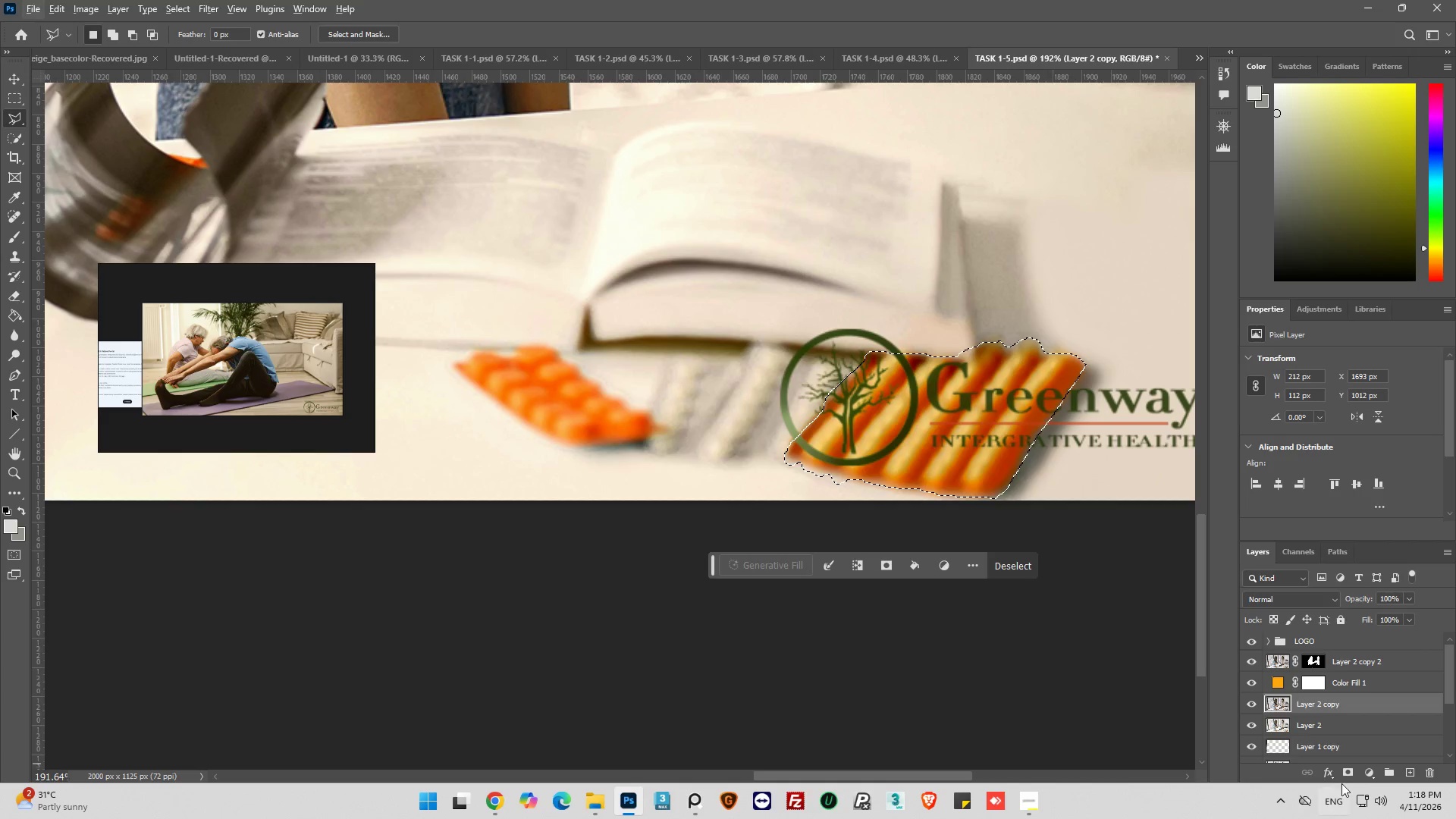 
scroll: coordinate [1021, 395], scroll_direction: down, amount: 5.0
 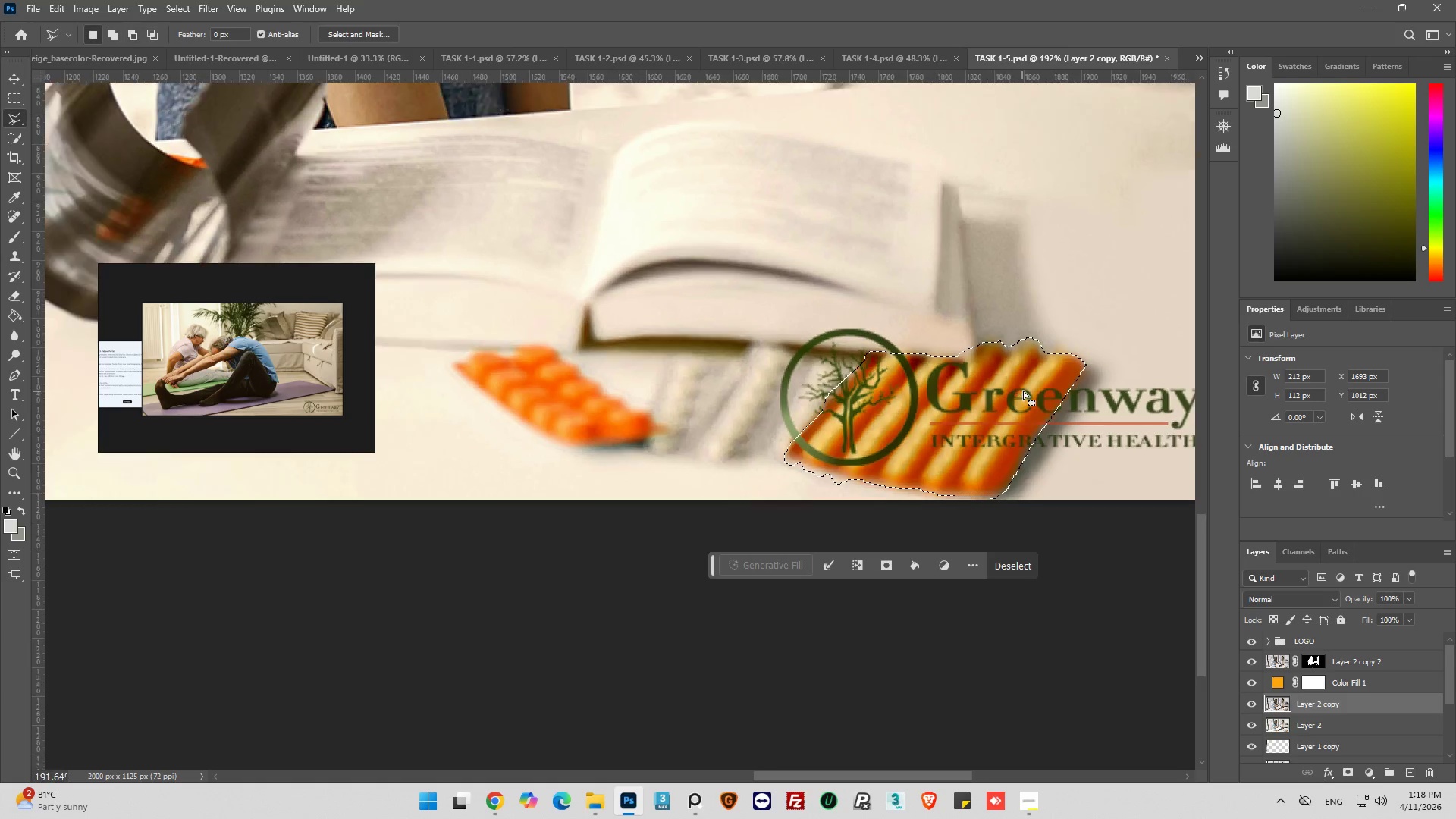 
left_click([1370, 770])
 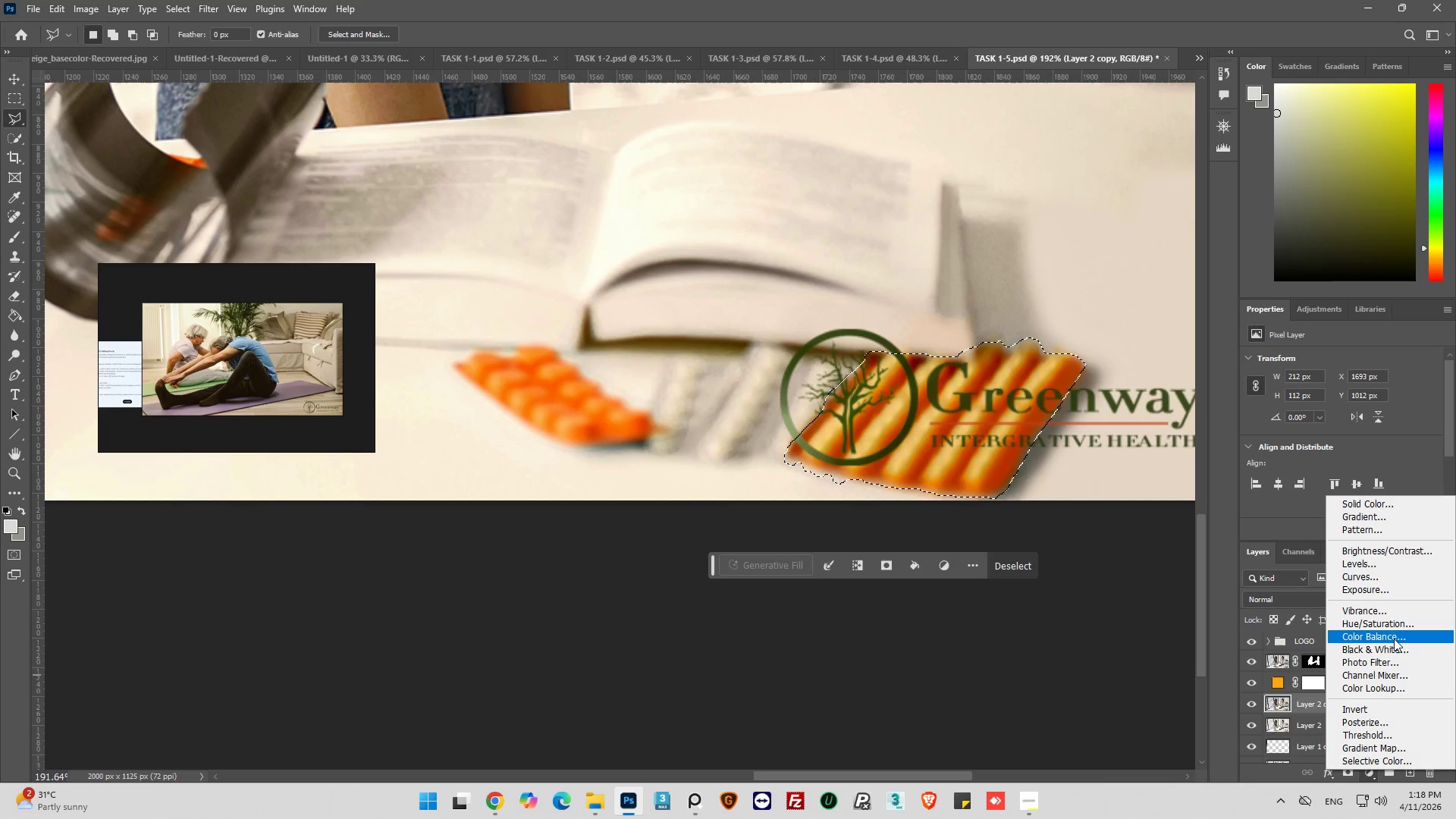 
left_click([1394, 624])
 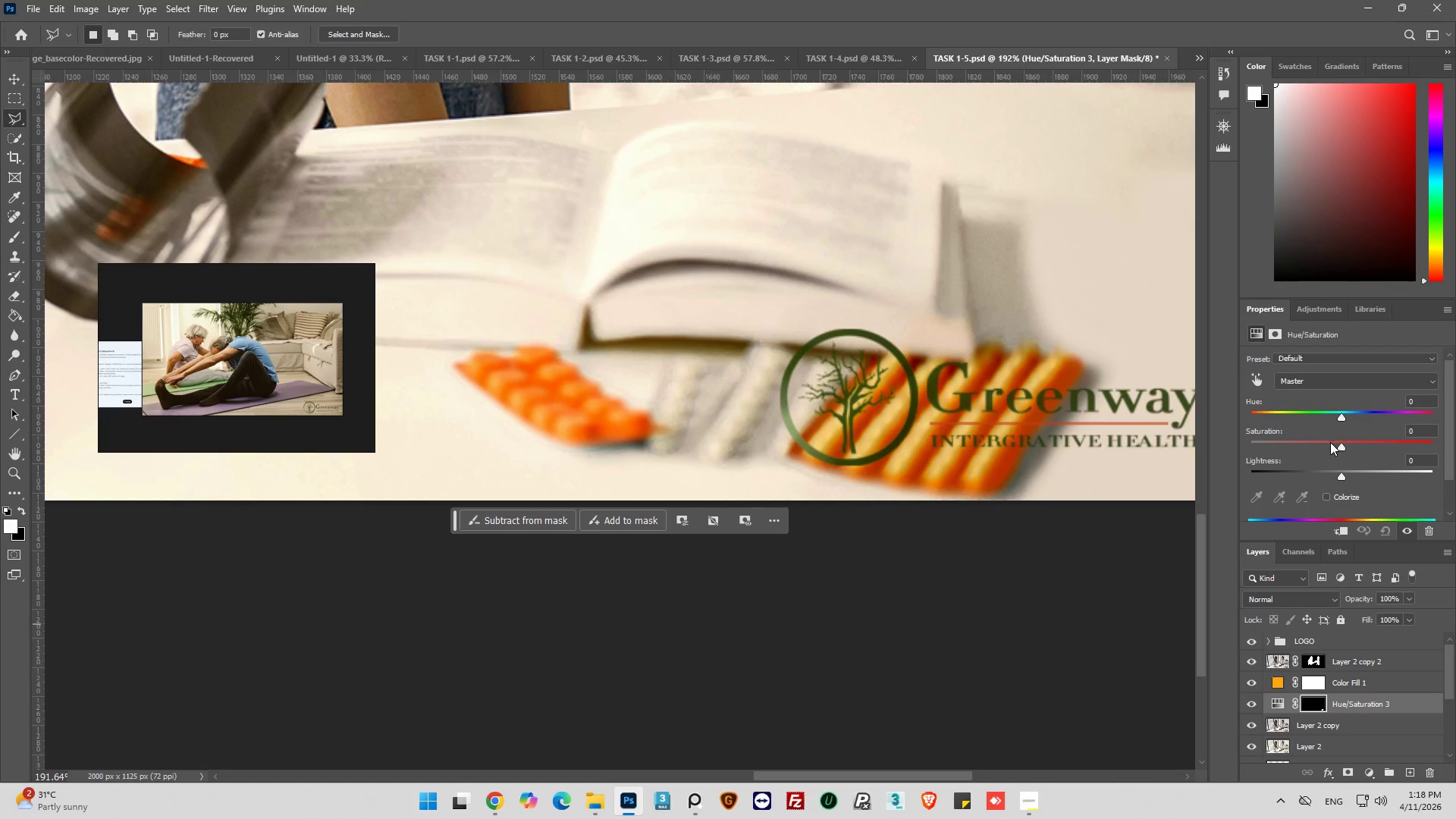 
left_click_drag(start_coordinate=[1341, 445], to_coordinate=[1286, 438])
 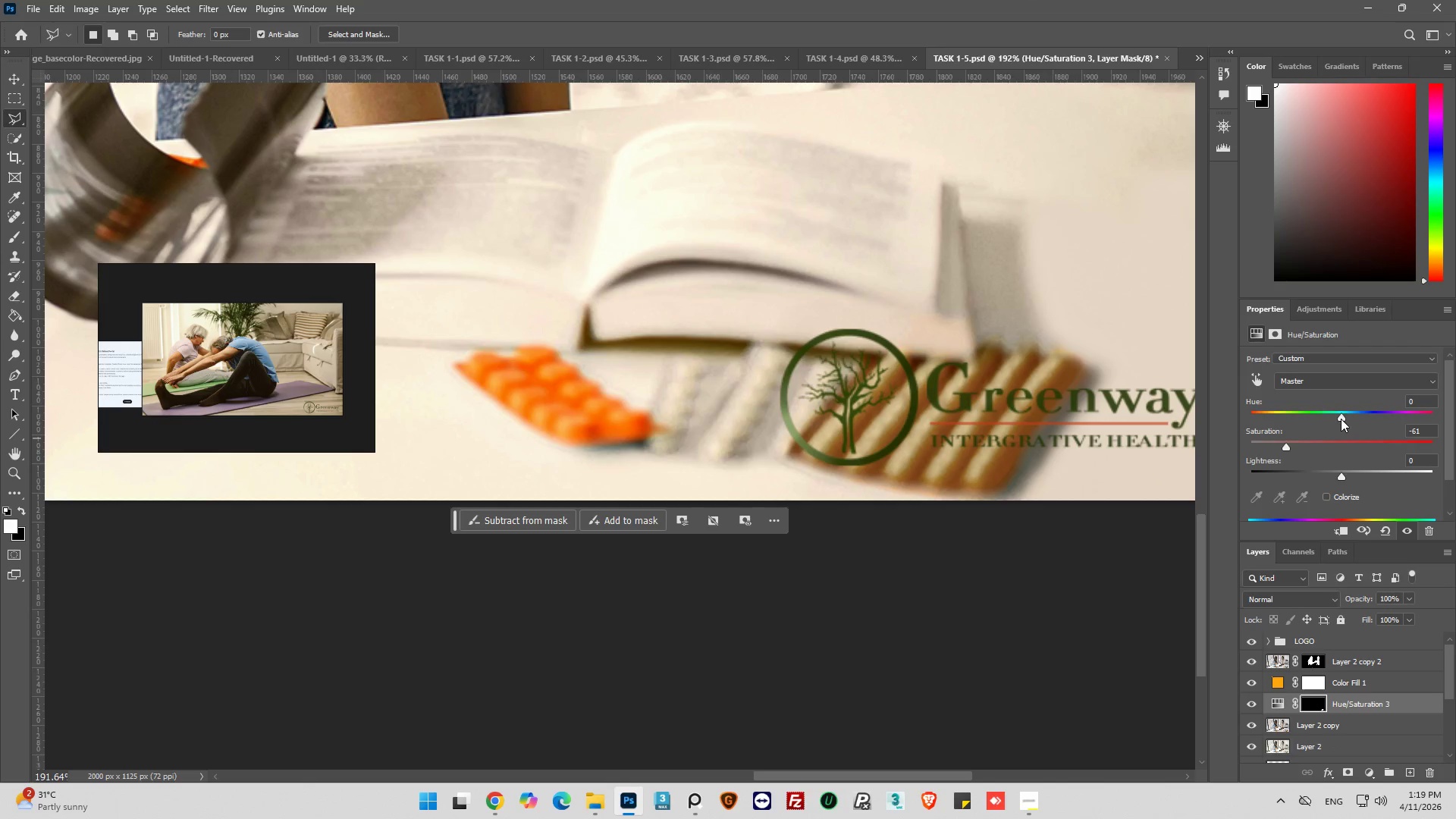 
wait(5.02)
 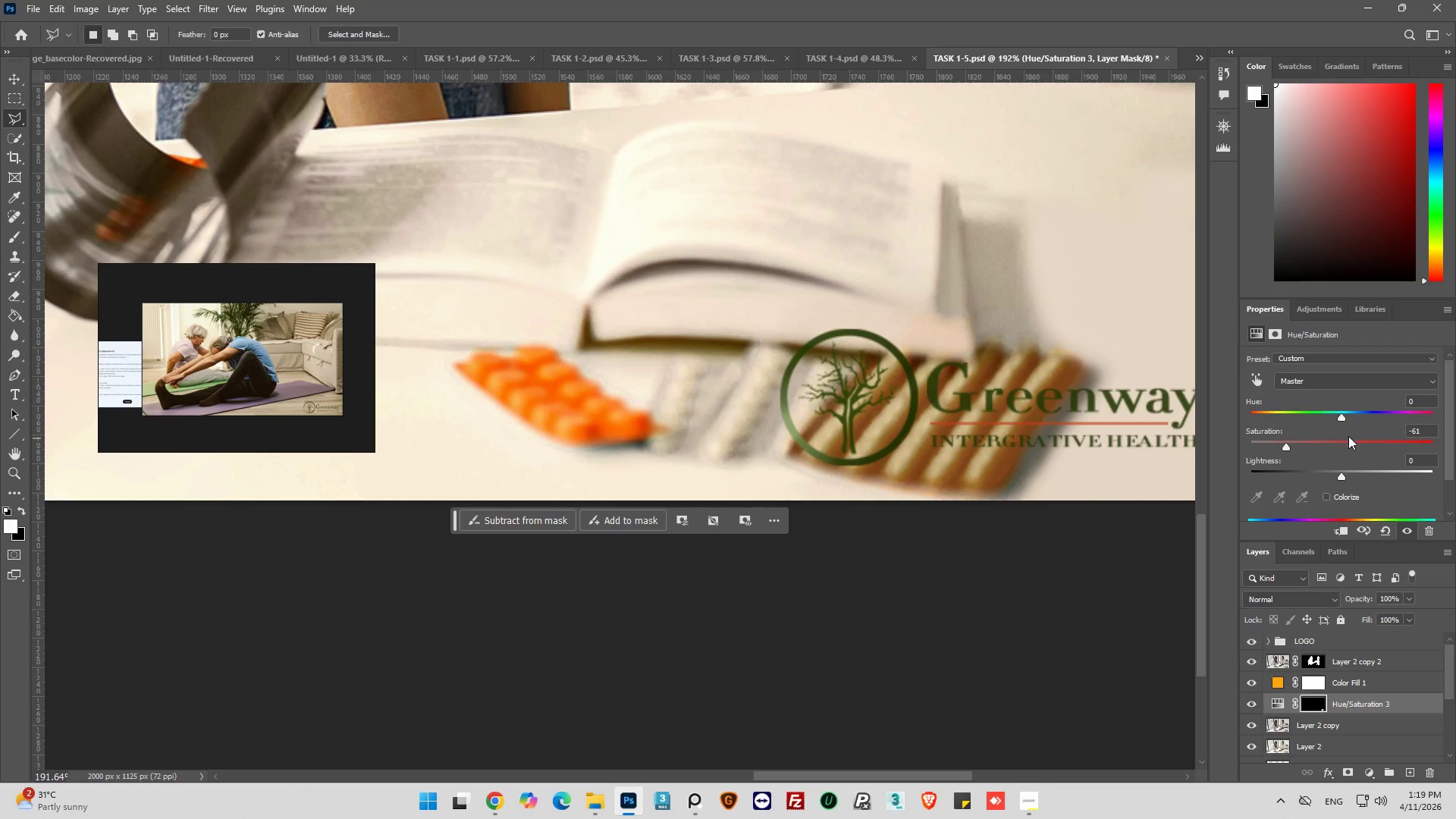 
left_click_drag(start_coordinate=[1341, 419], to_coordinate=[1341, 422])
 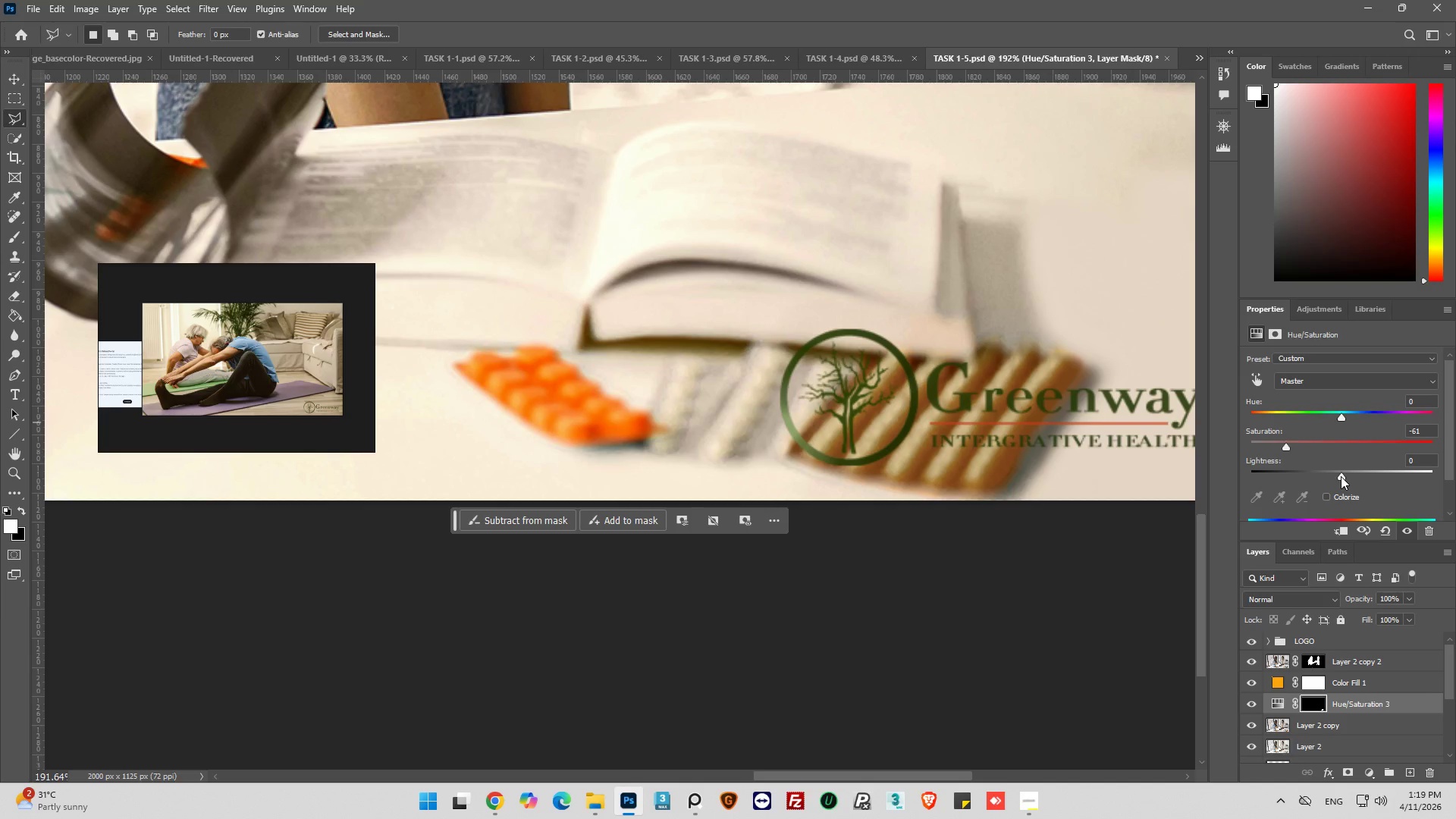 
left_click_drag(start_coordinate=[1341, 476], to_coordinate=[1348, 477])
 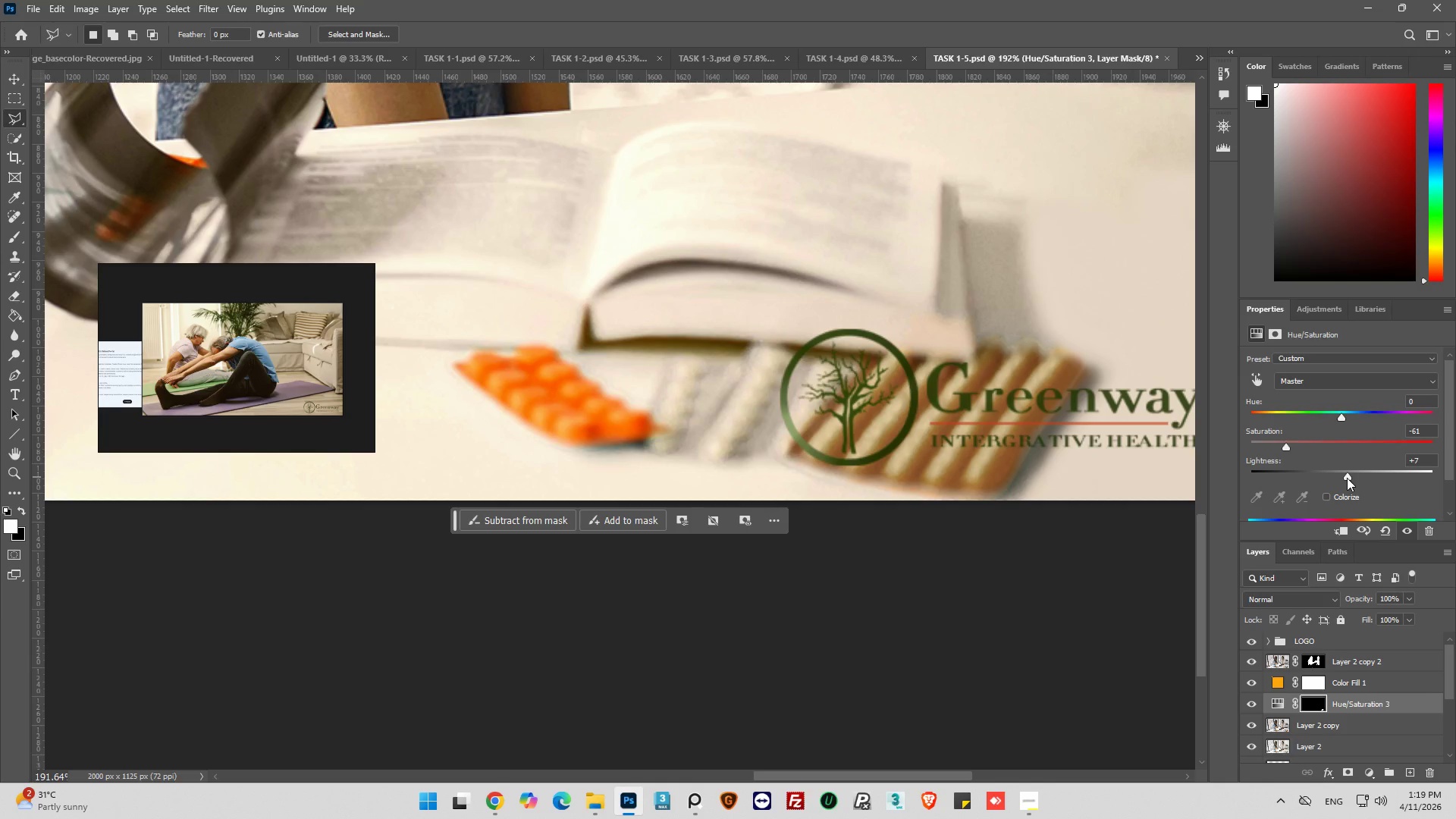 
key(Control+Z)
 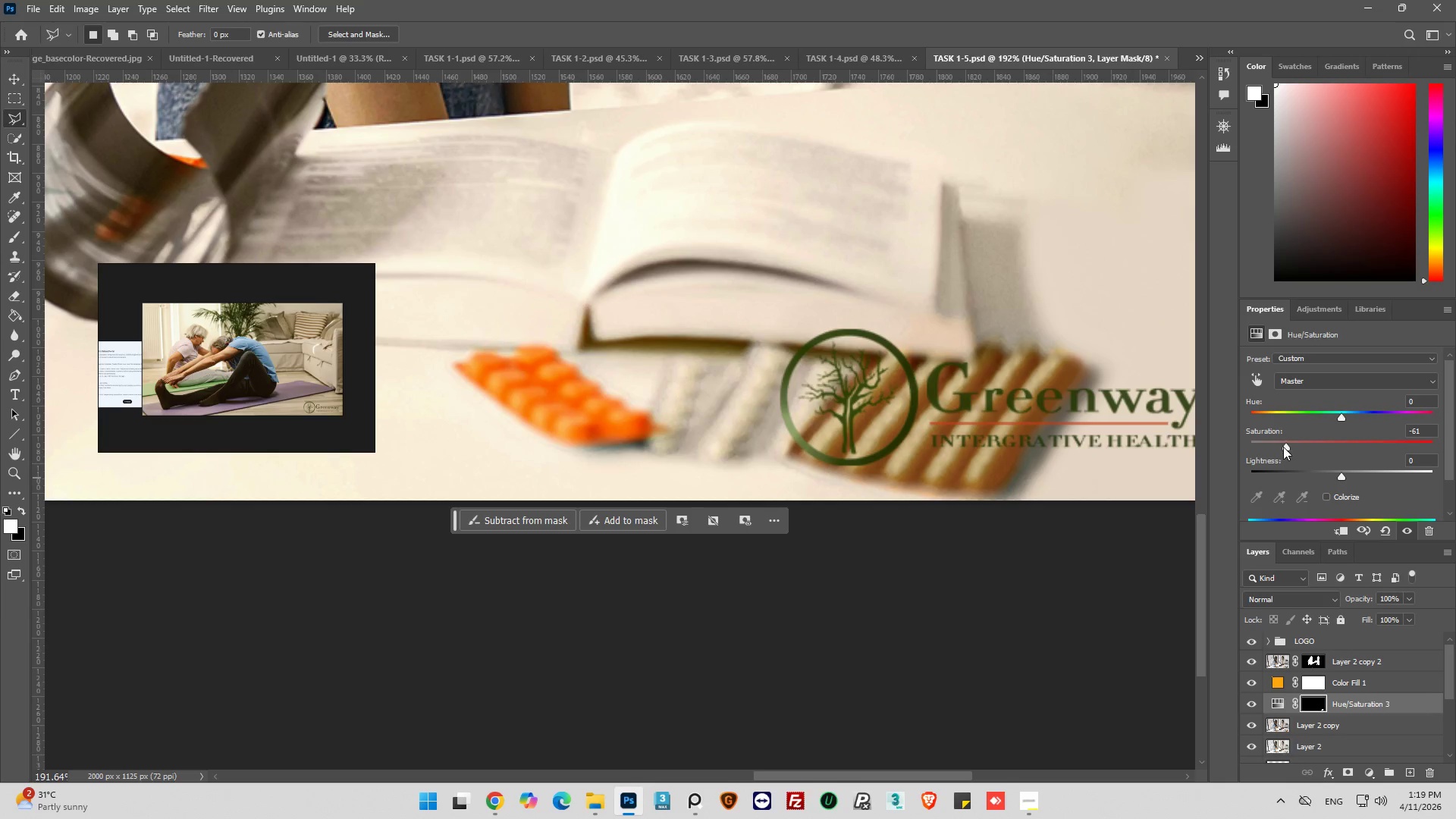 
left_click_drag(start_coordinate=[1285, 447], to_coordinate=[1238, 451])
 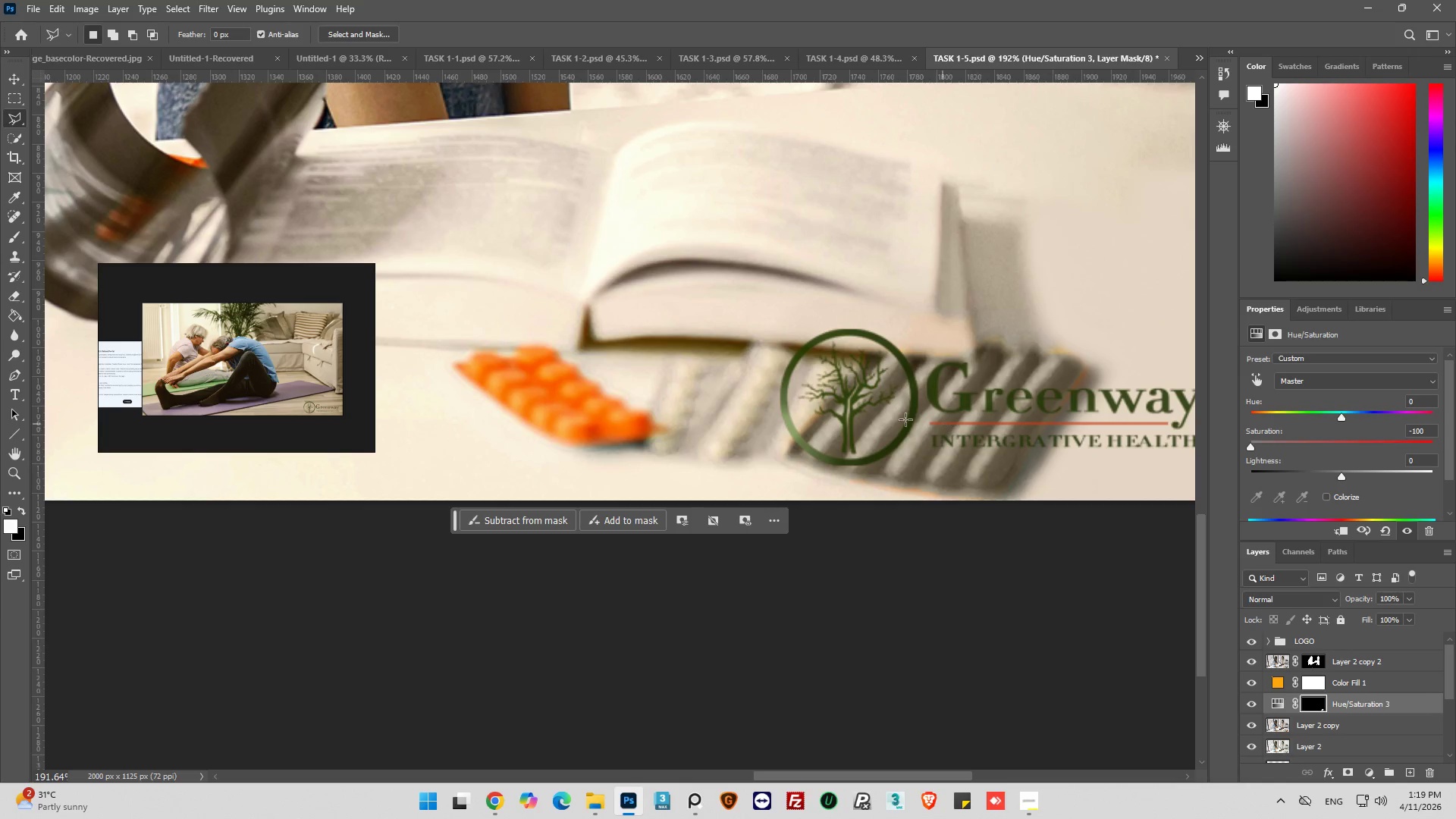 
hold_key(key=AltLeft, duration=0.66)
scroll: coordinate [884, 419], scroll_direction: down, amount: 7.0
 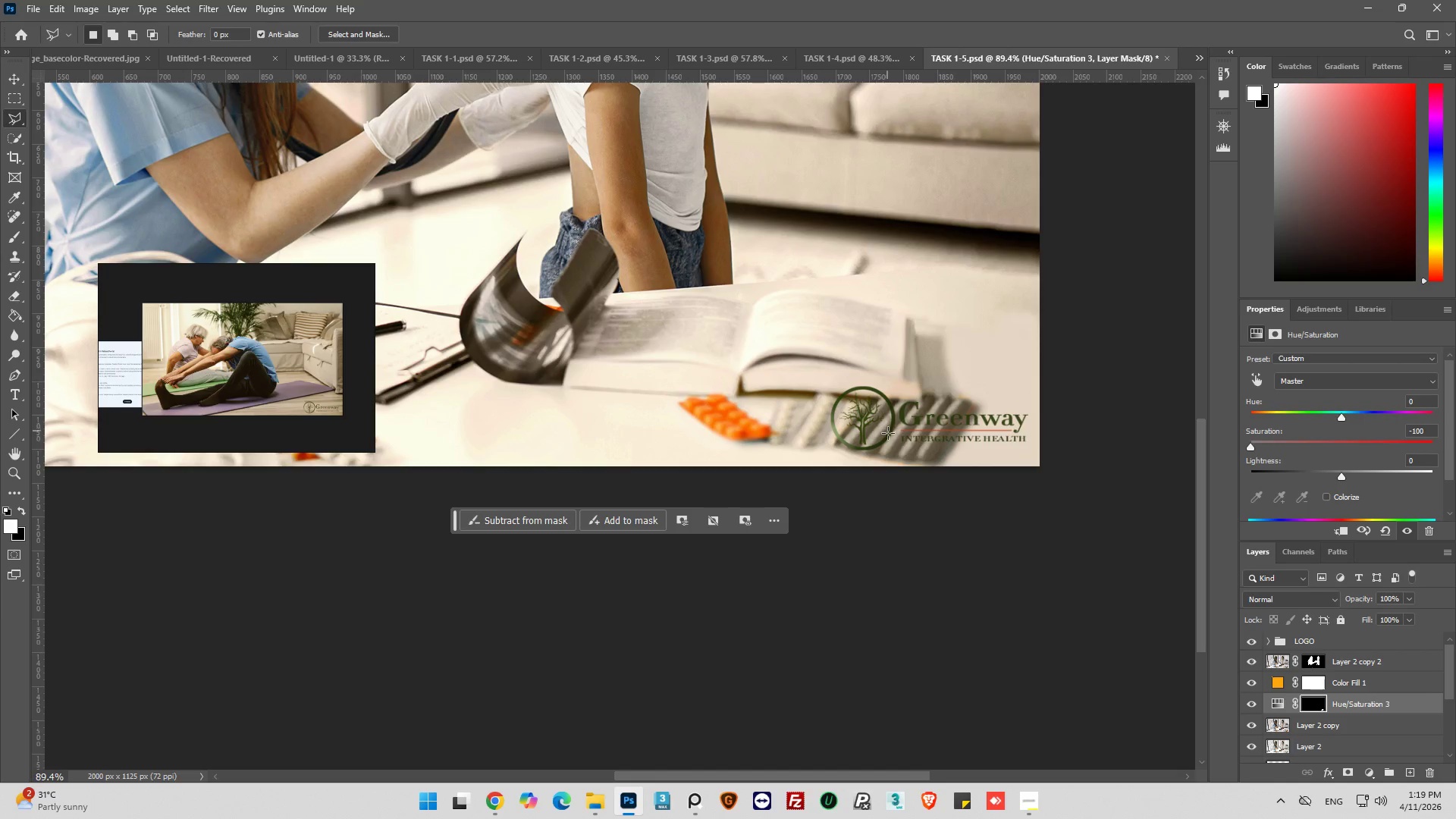 
scroll: coordinate [891, 442], scroll_direction: up, amount: 8.0
 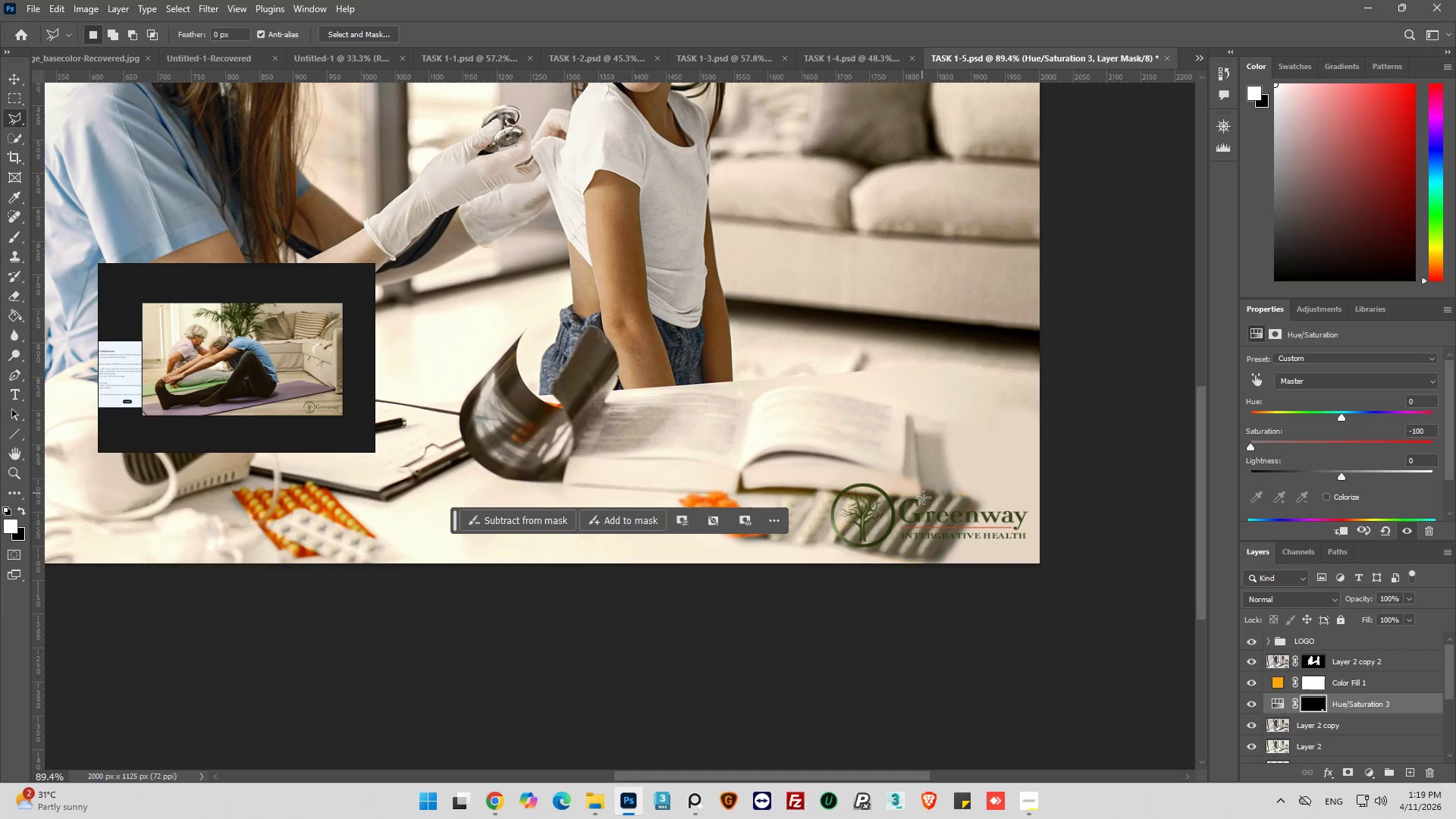 
hold_key(key=AltLeft, duration=0.78)
 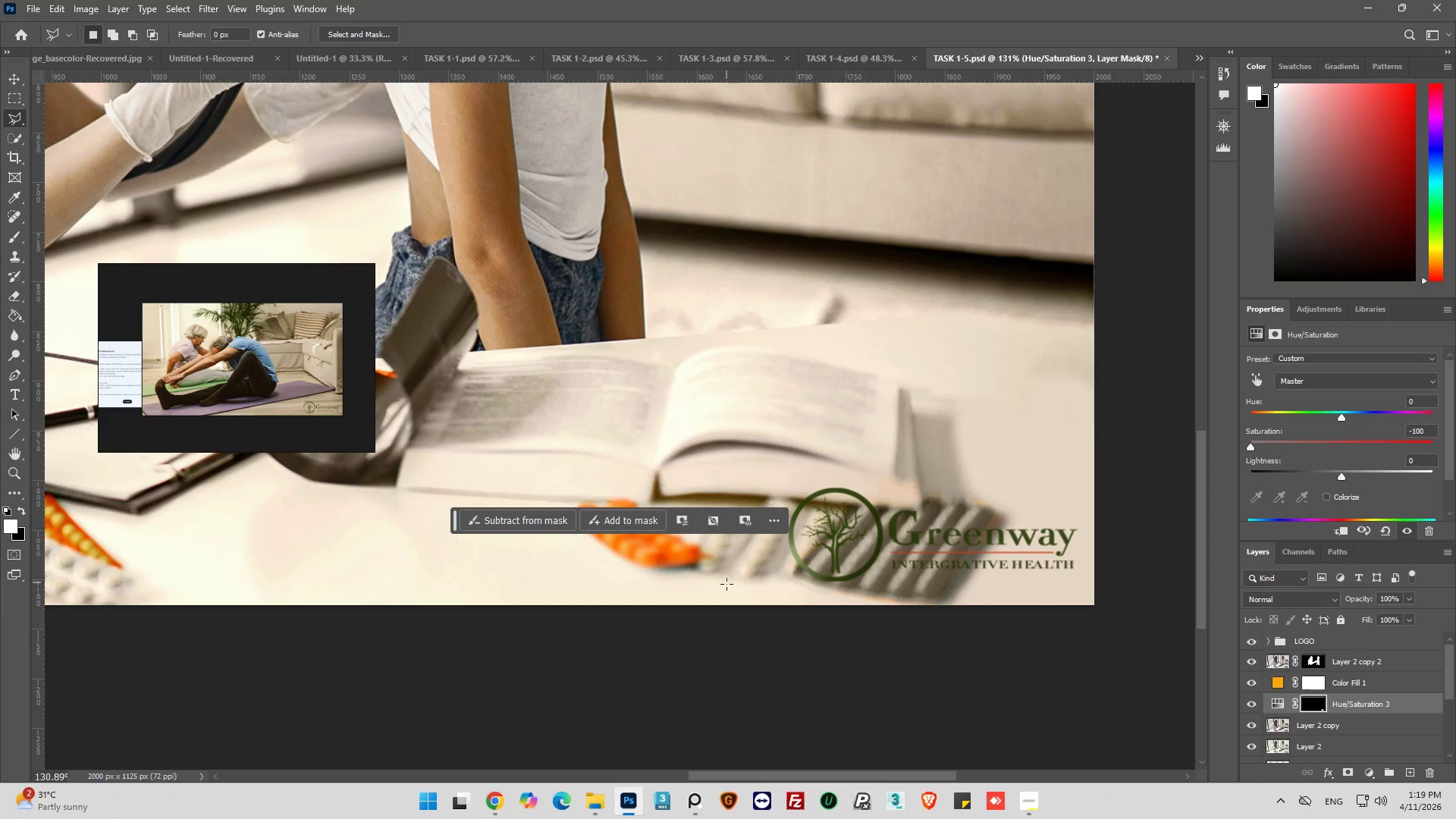 
hold_key(key=AltLeft, duration=13.5)
 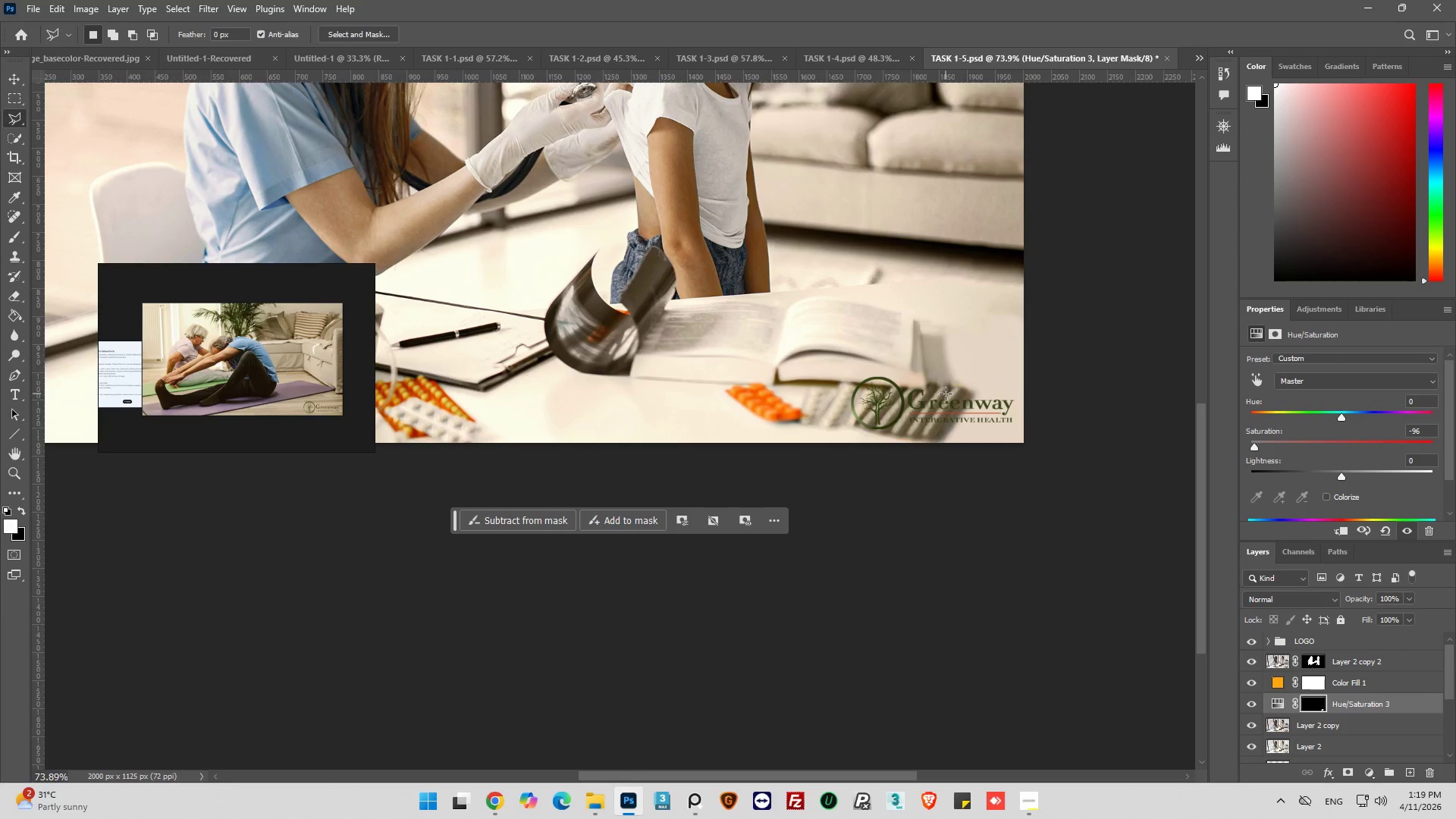 
scroll: coordinate [923, 589], scroll_direction: up, amount: 7.0
 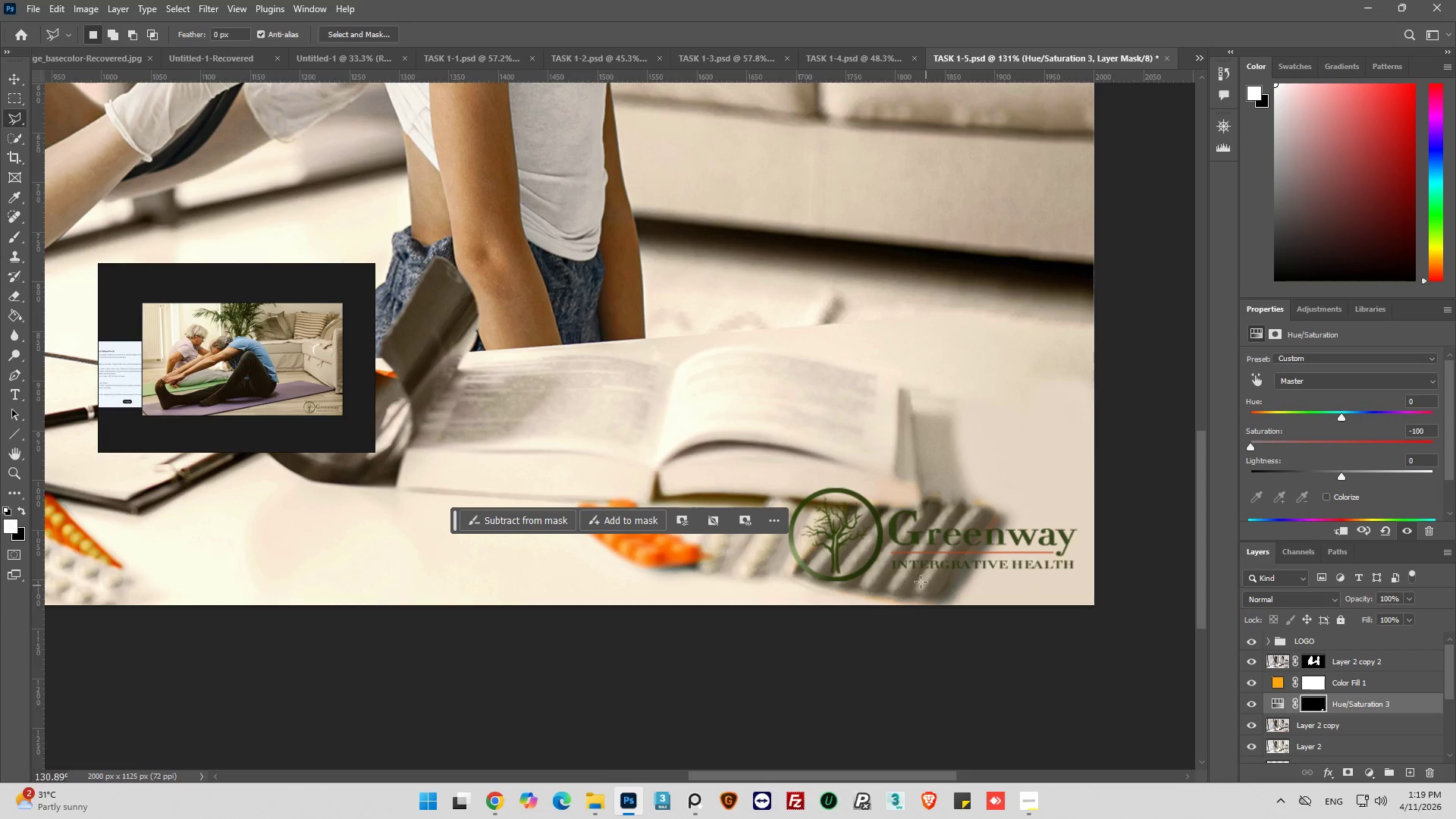 
scroll: coordinate [872, 490], scroll_direction: down, amount: 10.0
 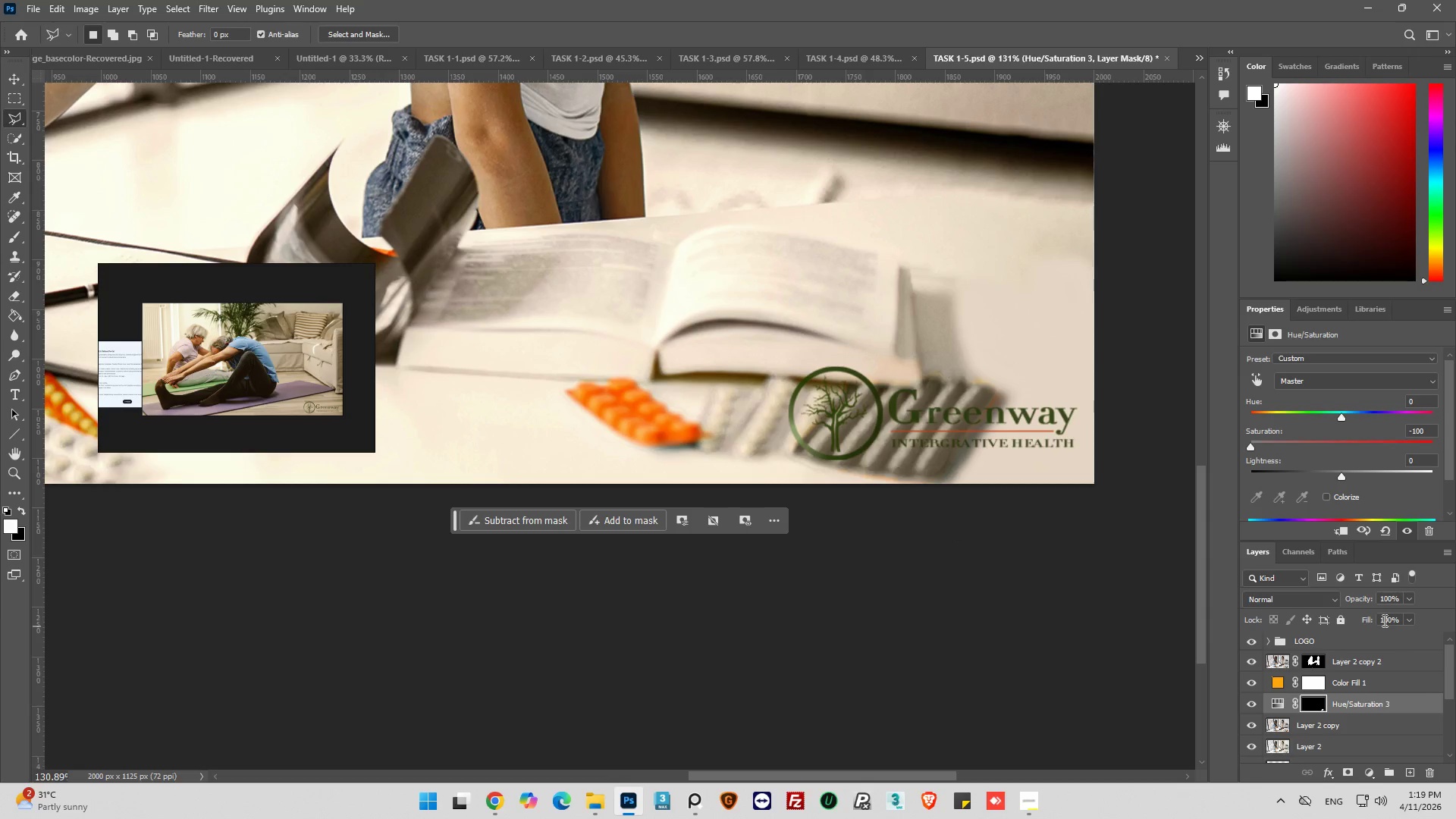 
left_click_drag(start_coordinate=[1250, 450], to_coordinate=[1254, 447])
 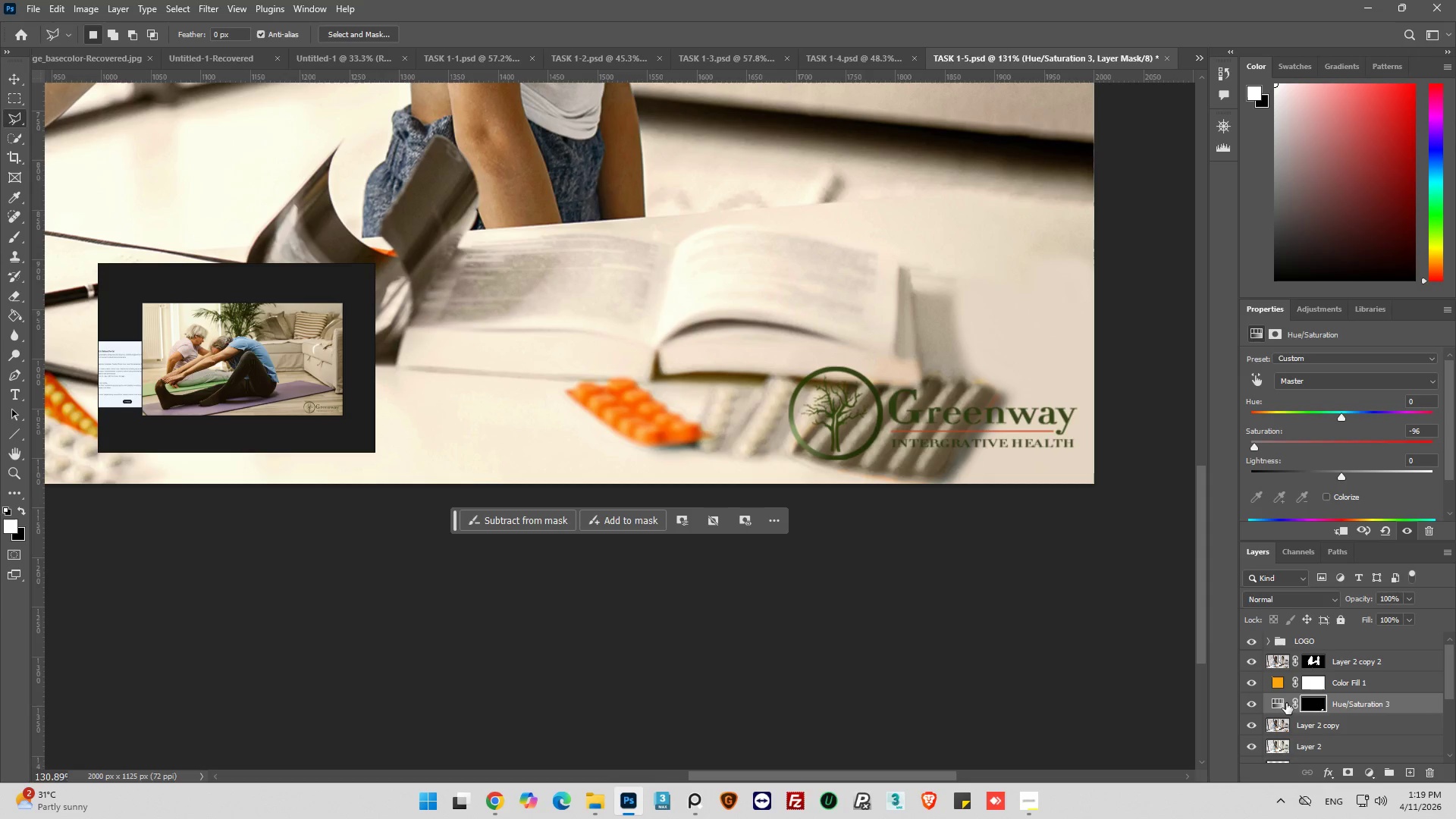 
hold_key(key=AltLeft, duration=0.42)
scroll: coordinate [945, 397], scroll_direction: down, amount: 2.0
 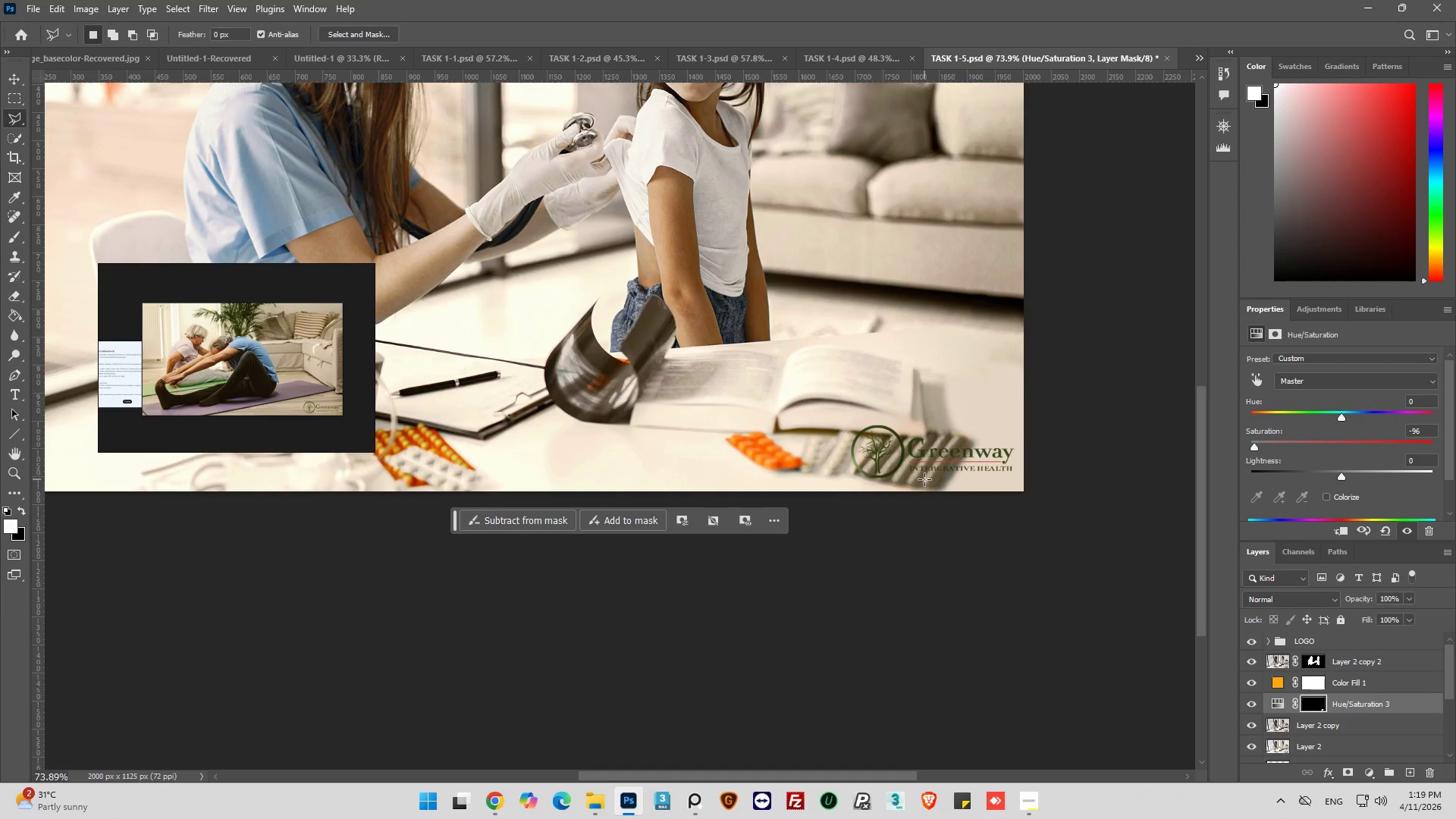 
scroll: coordinate [924, 479], scroll_direction: up, amount: 1.0
 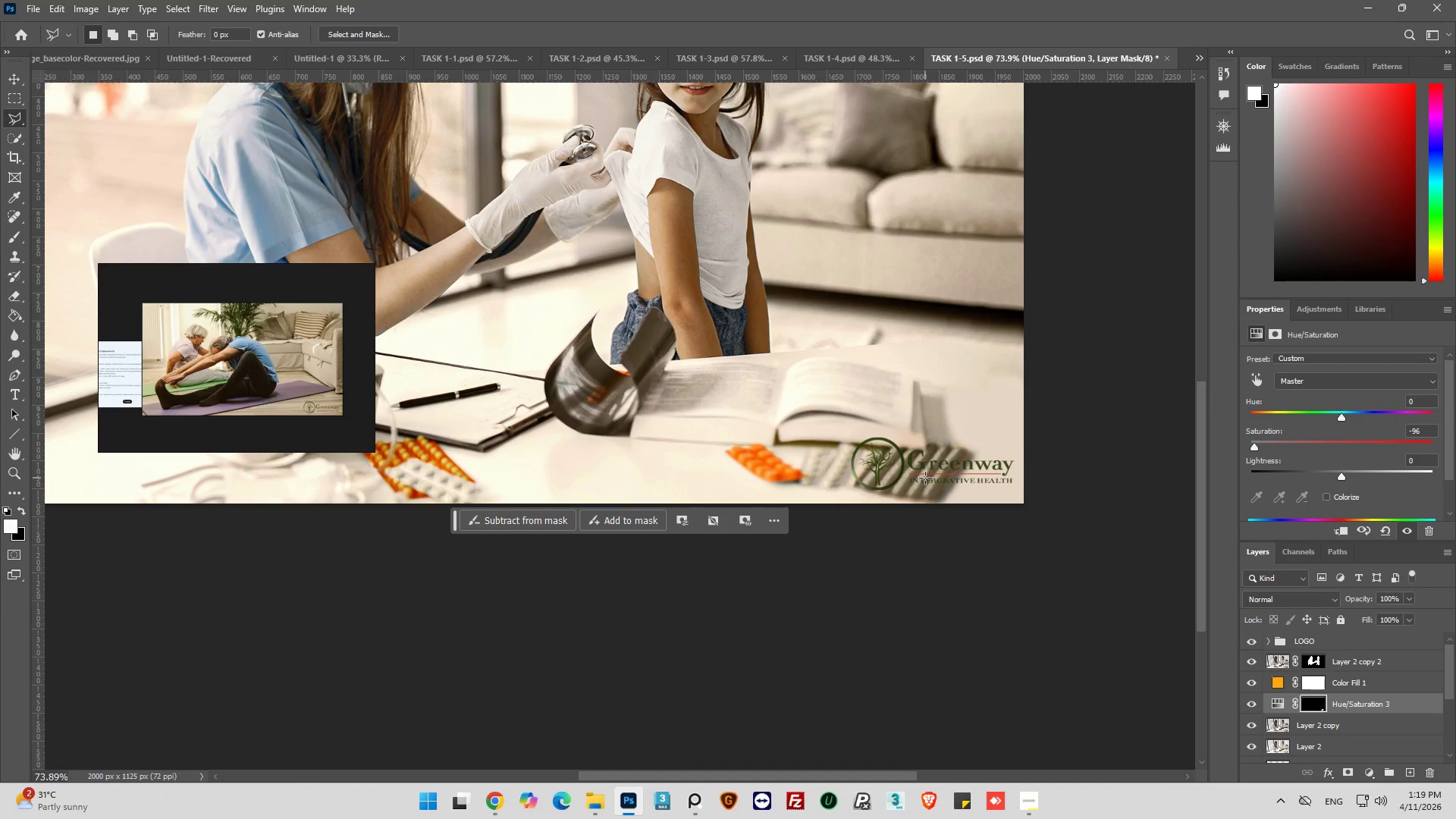 
hold_key(key=AltLeft, duration=1.01)
scroll: coordinate [942, 482], scroll_direction: up, amount: 8.0
 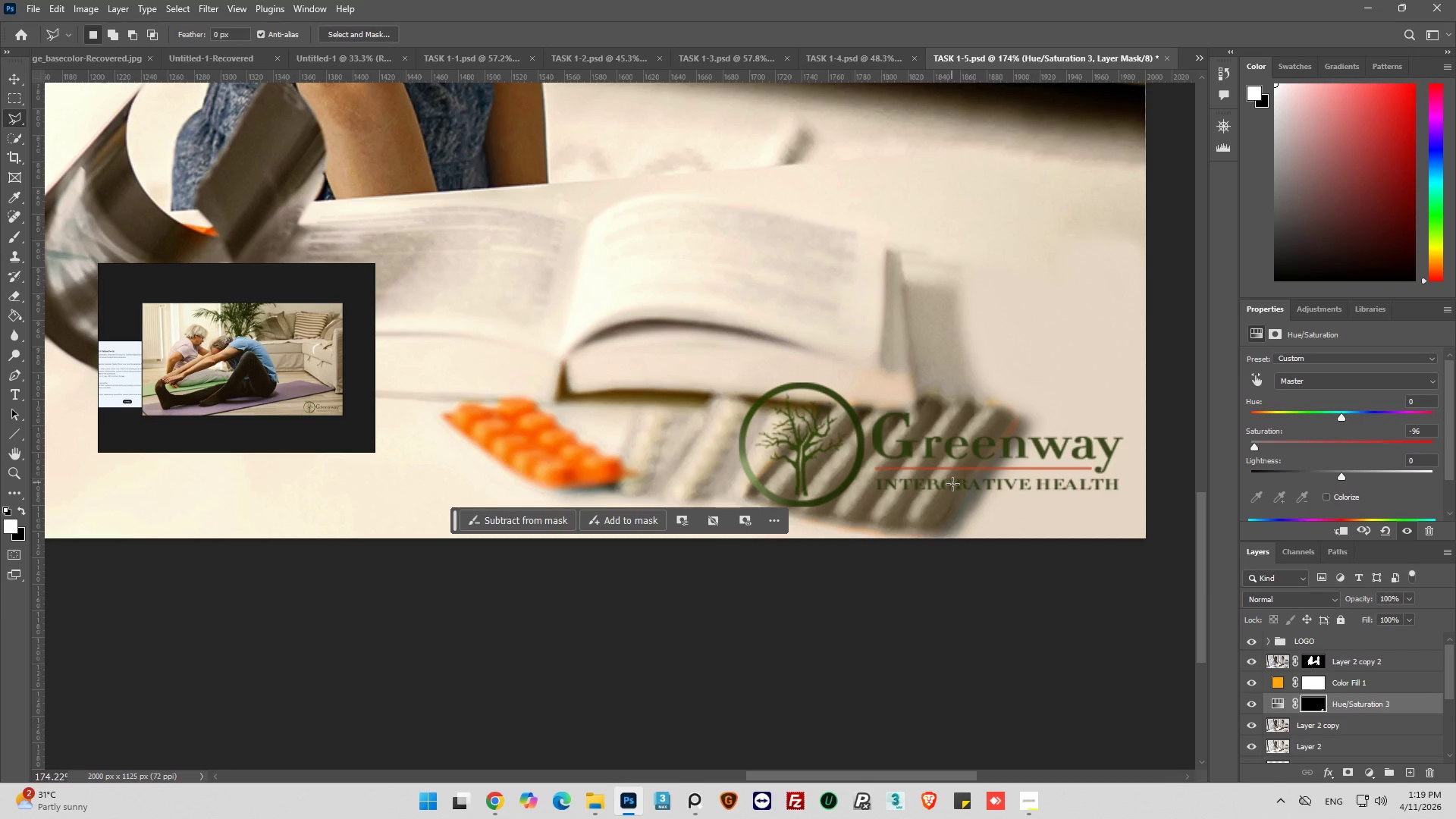 
wait(8.07)
 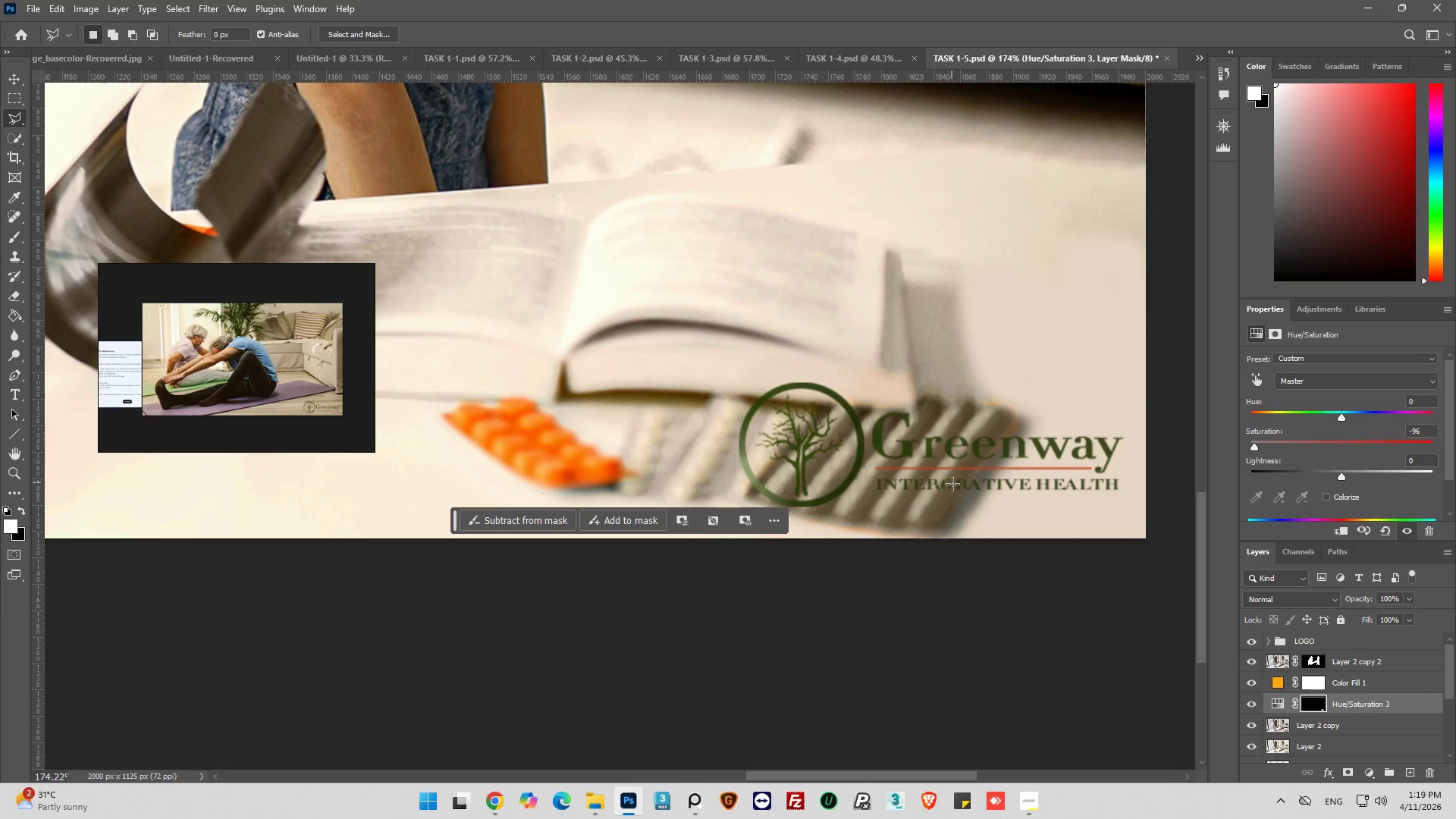 
left_click([9, 230])
 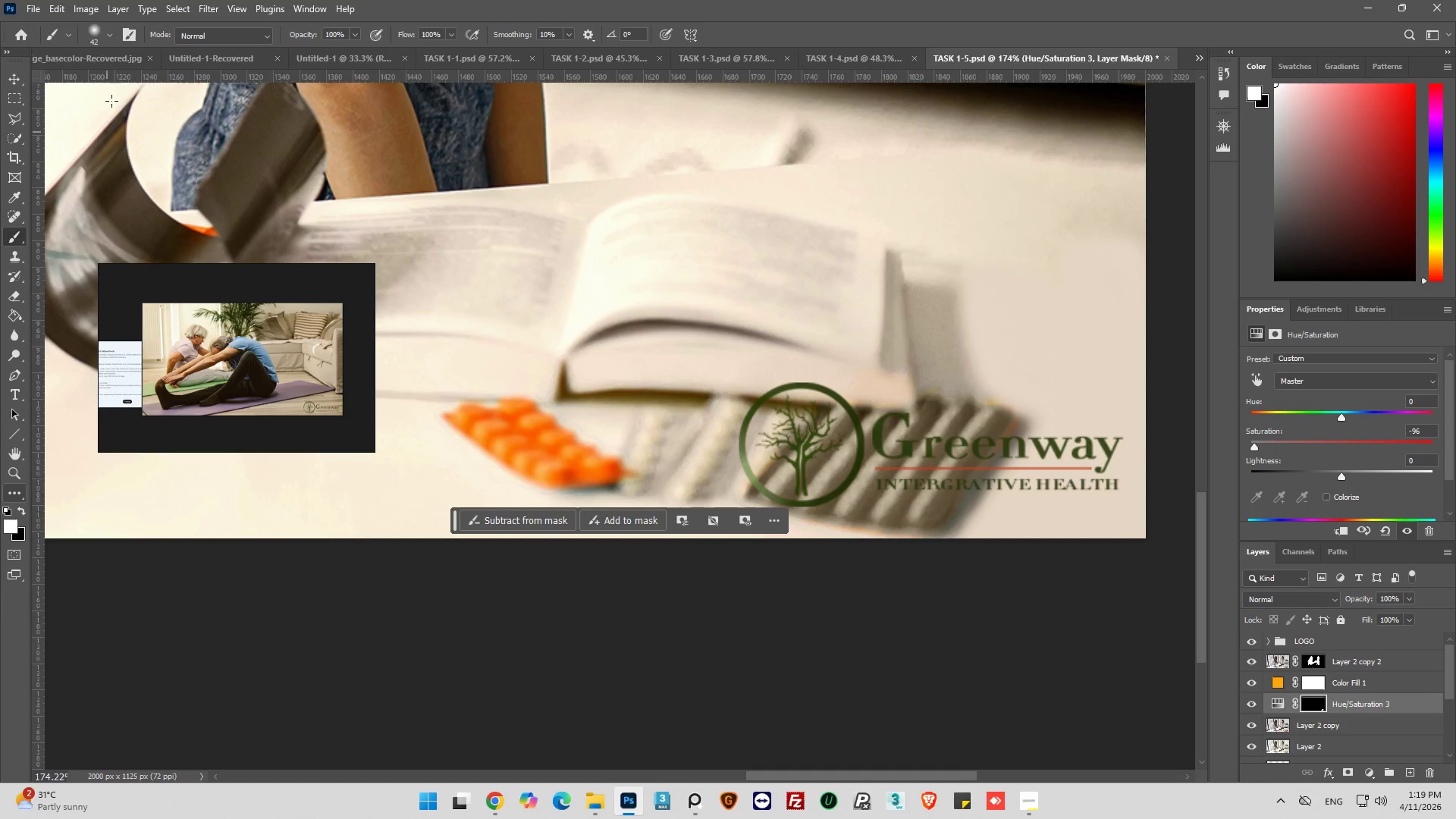 
left_click([105, 33])
 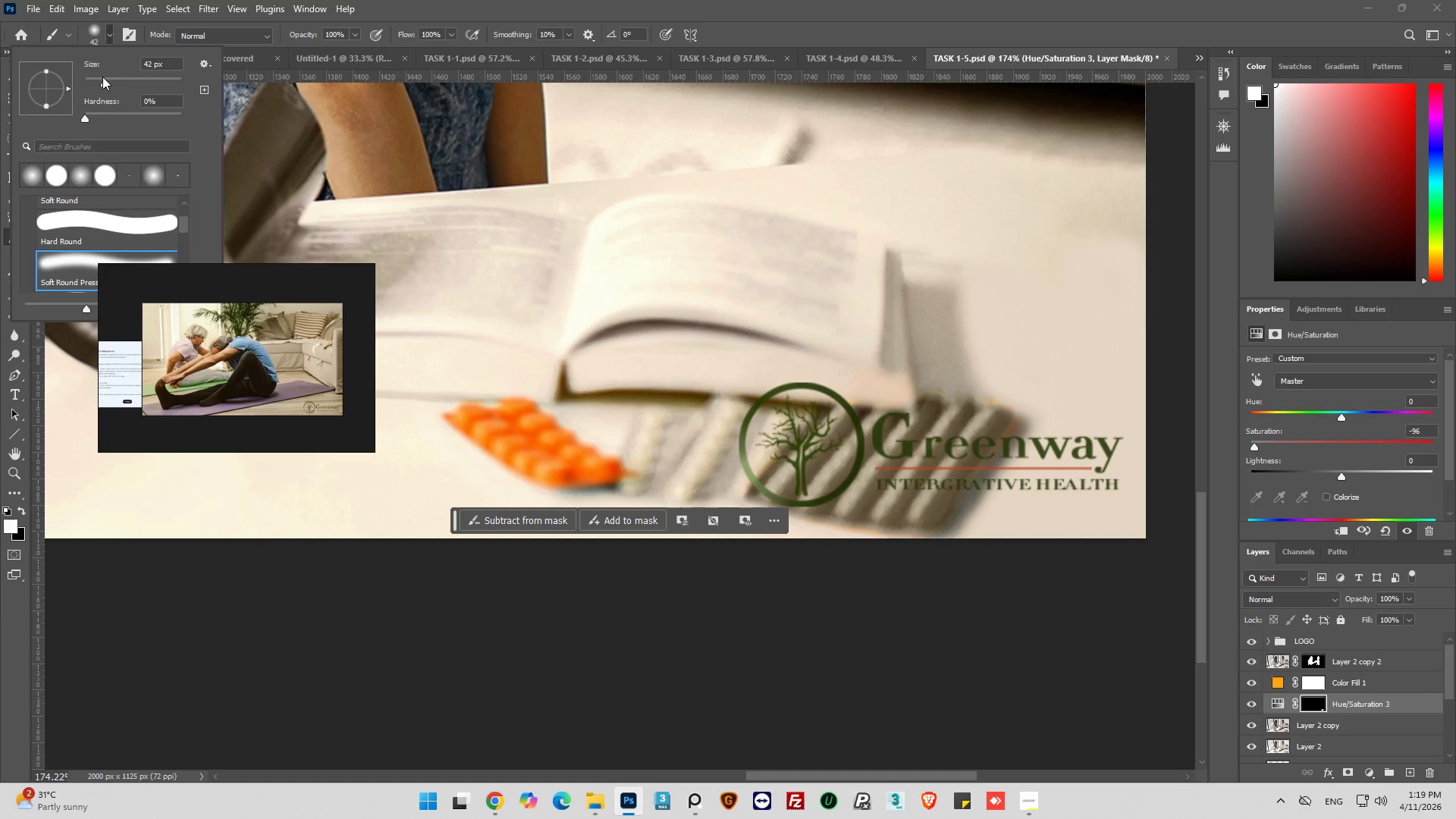 
left_click_drag(start_coordinate=[102, 78], to_coordinate=[89, 86])
 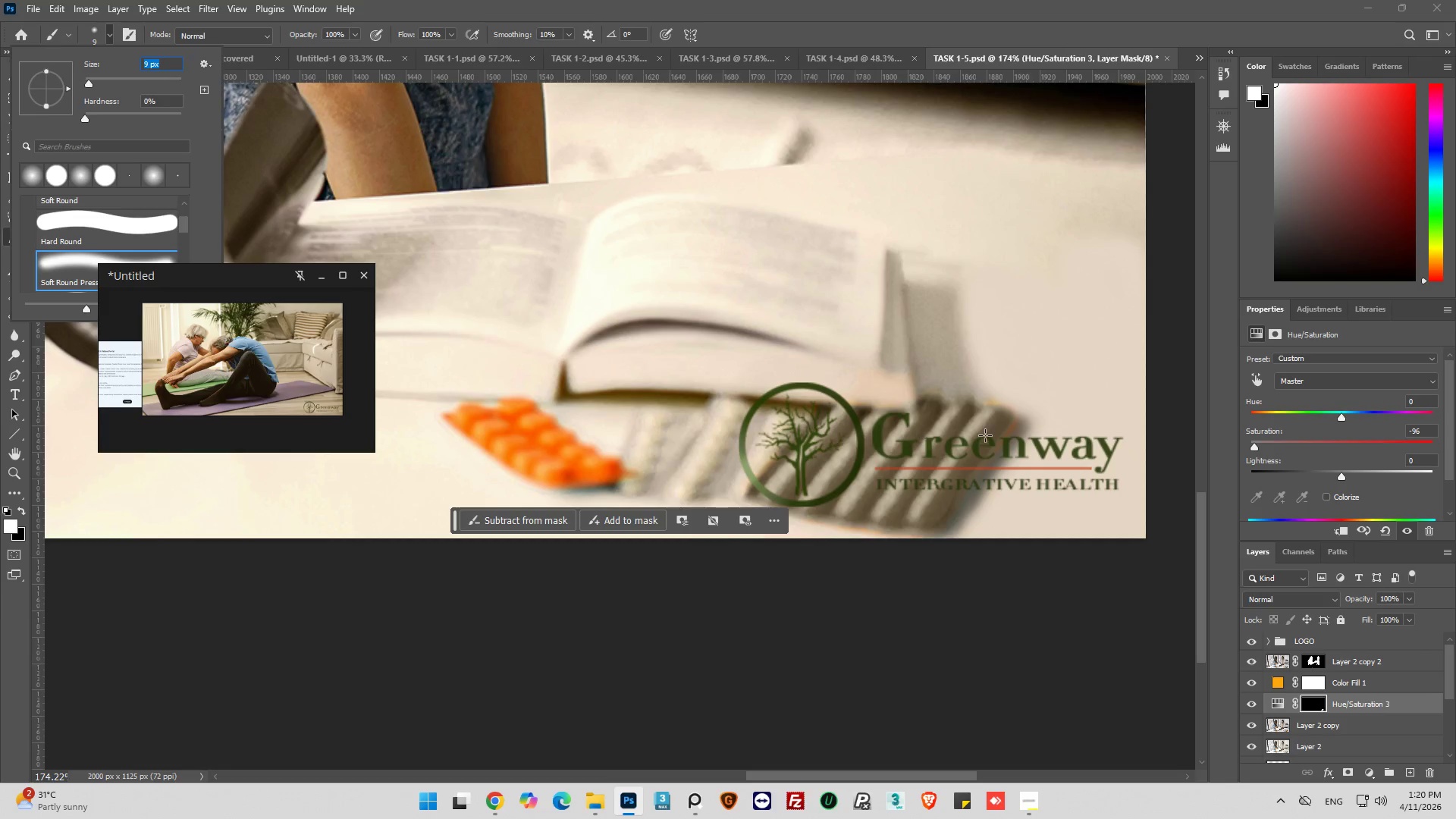 
left_click_drag(start_coordinate=[993, 431], to_coordinate=[829, 418])
 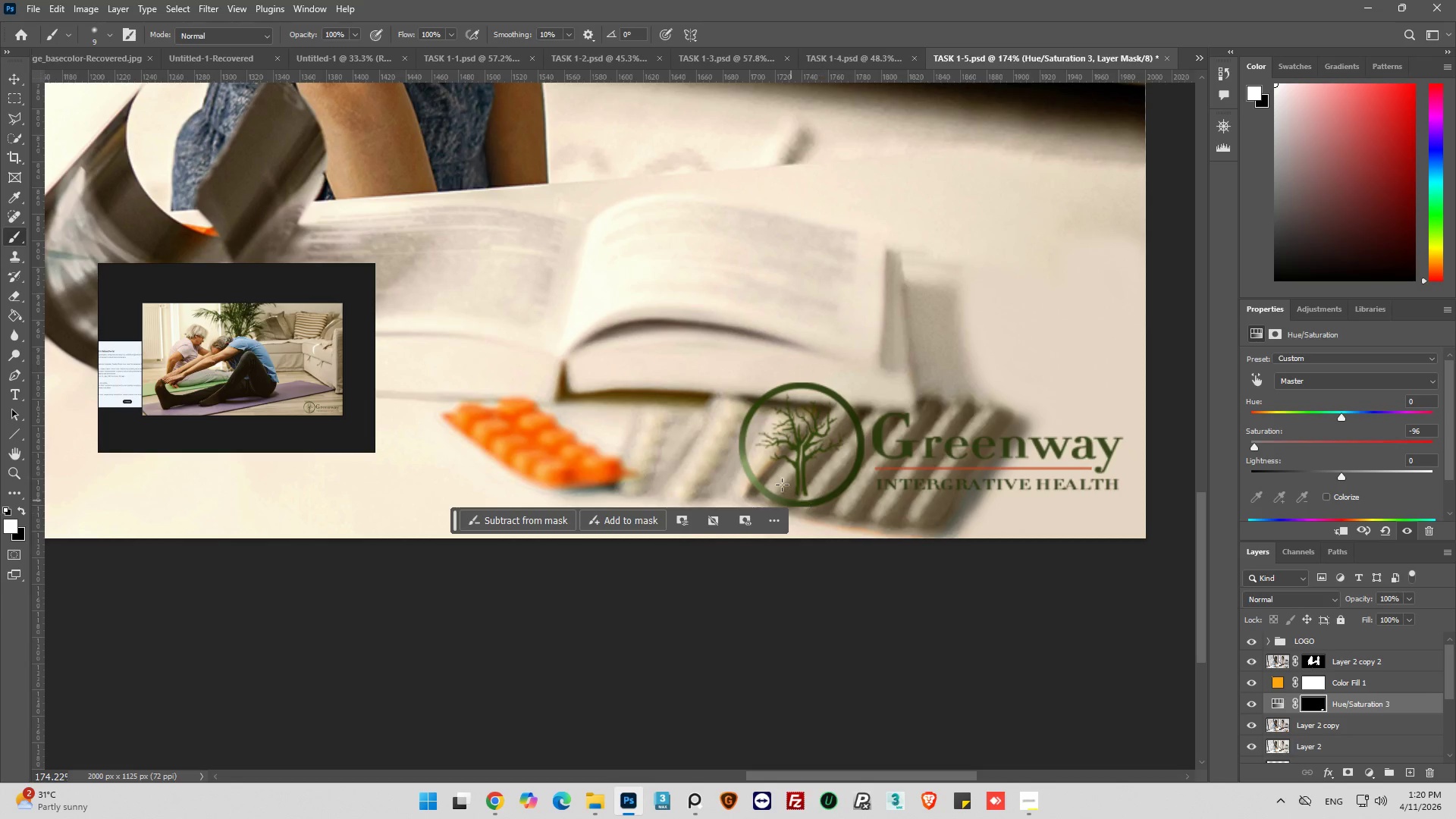 
left_click_drag(start_coordinate=[776, 443], to_coordinate=[786, 506])
 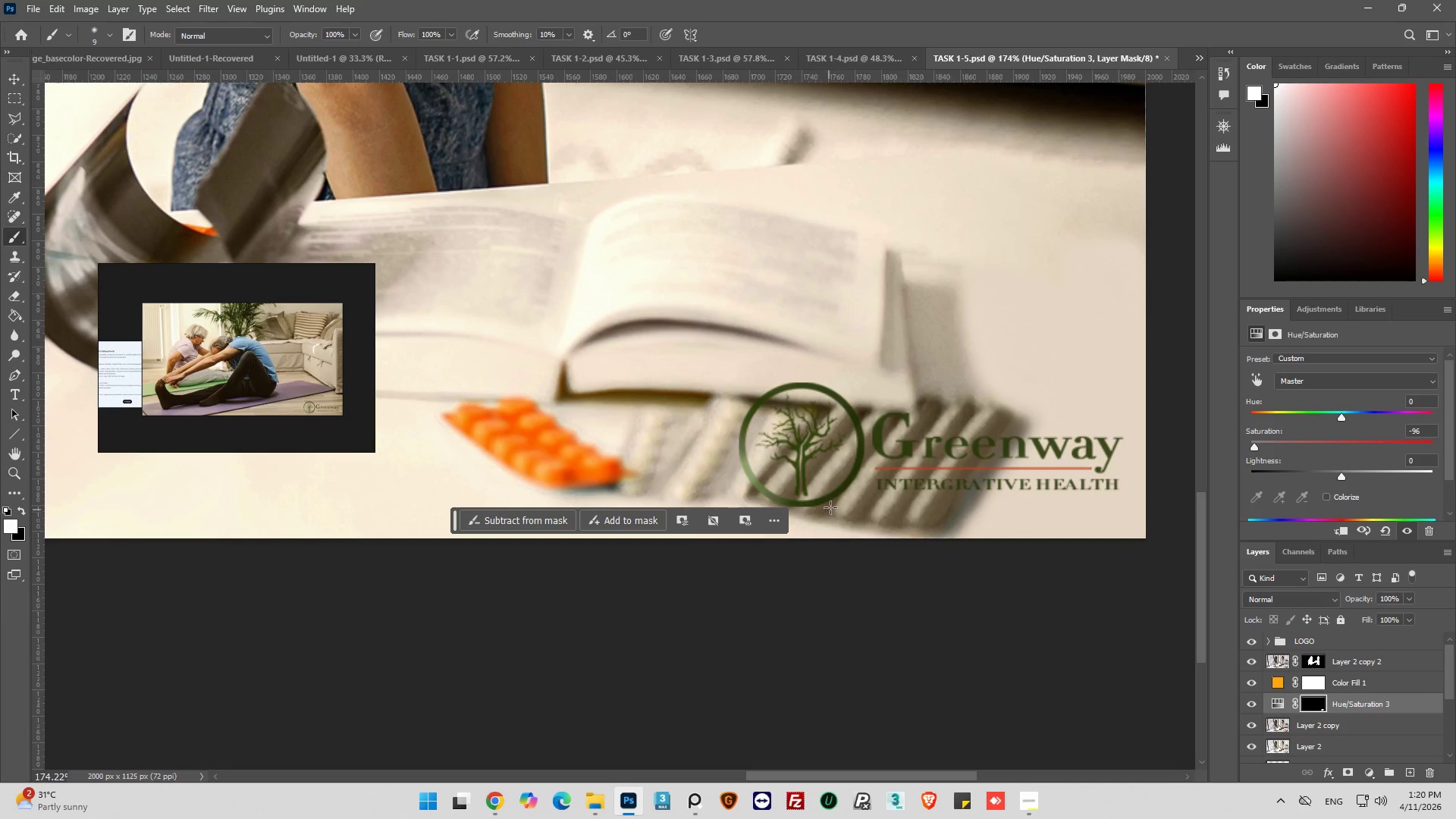 
scroll: coordinate [832, 494], scroll_direction: down, amount: 7.0
 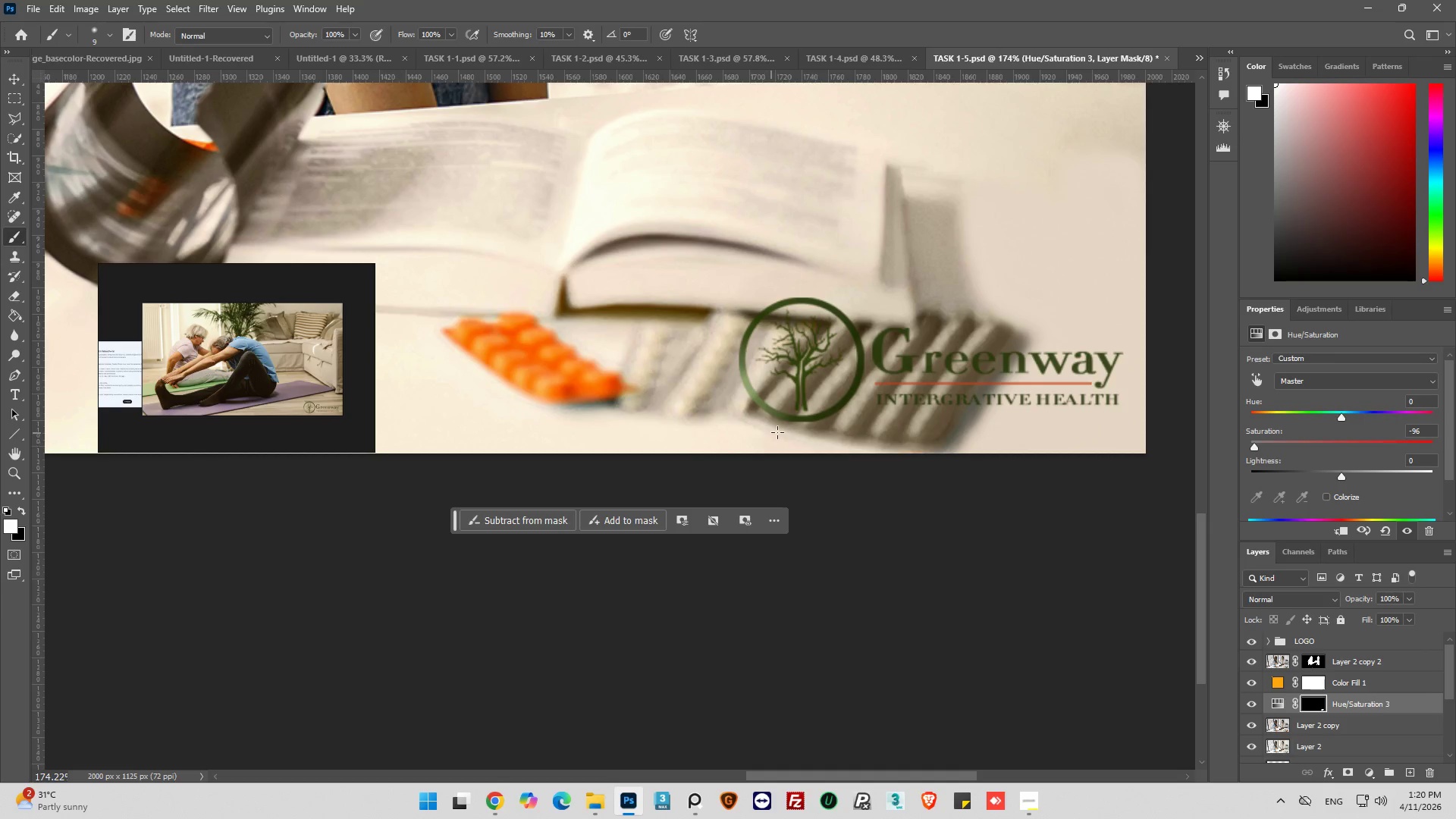 
left_click_drag(start_coordinate=[788, 431], to_coordinate=[1009, 350])
 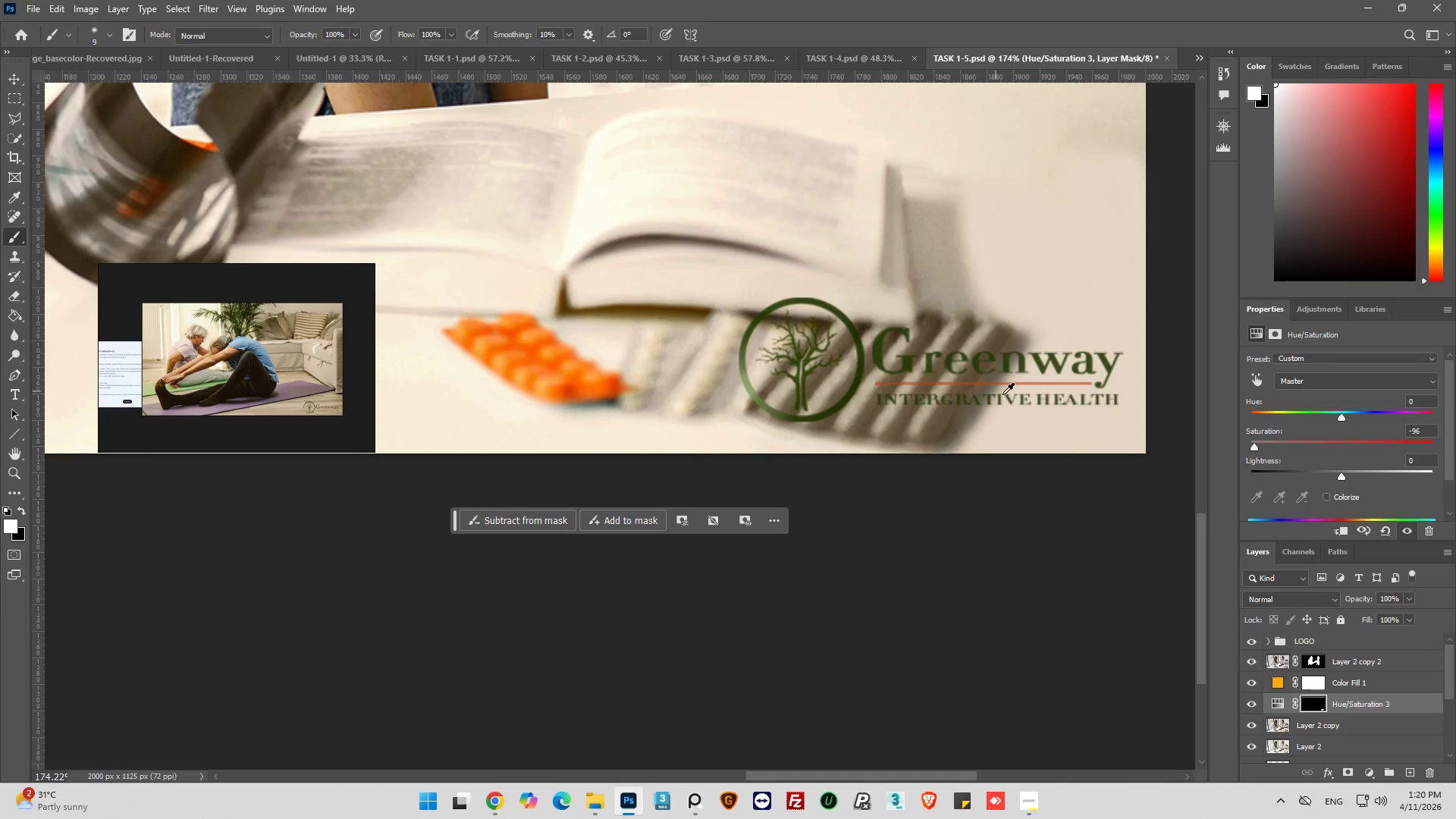 
hold_key(key=AltLeft, duration=0.45)
scroll: coordinate [1016, 414], scroll_direction: down, amount: 7.0
 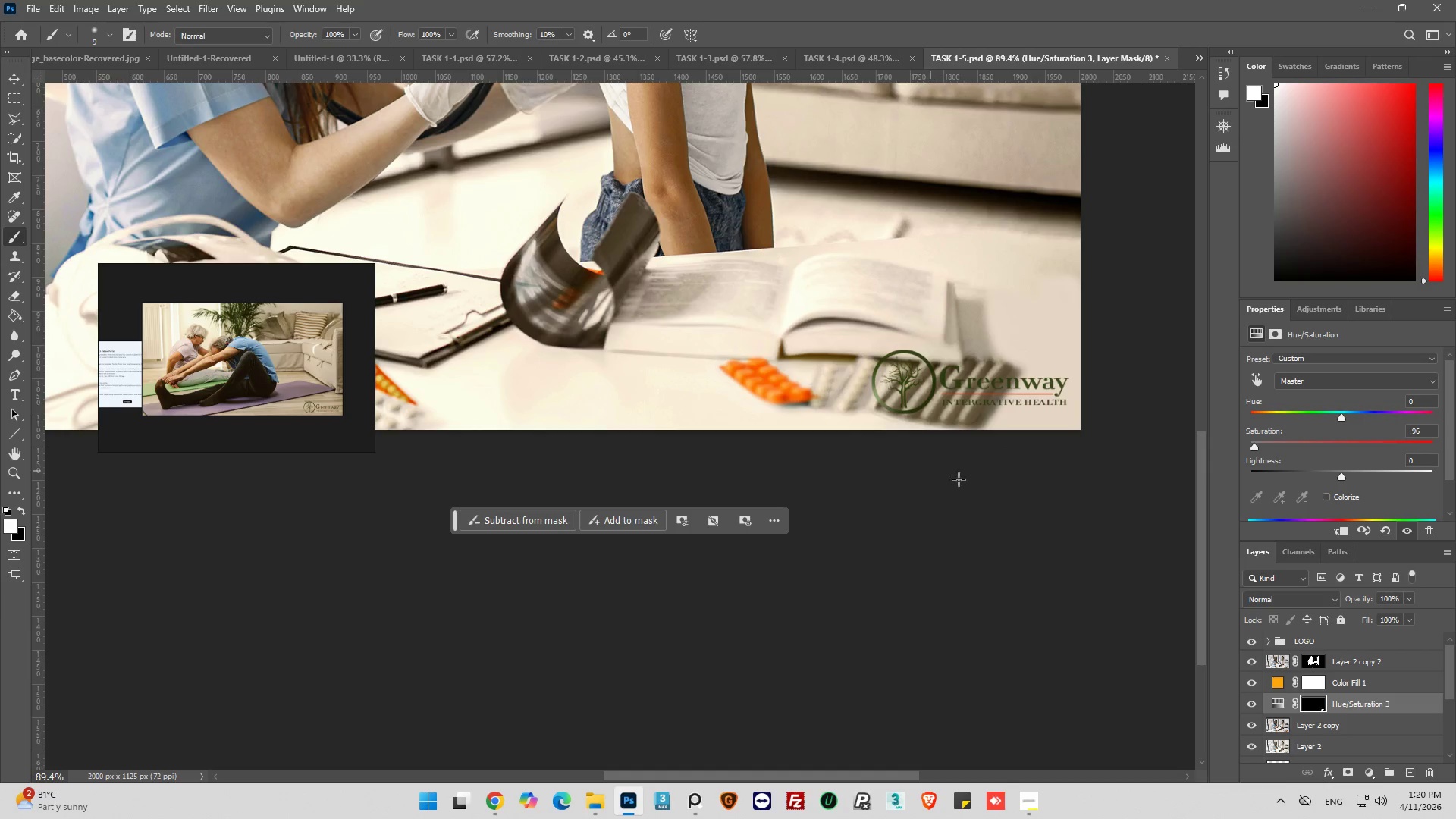 
hold_key(key=AltLeft, duration=0.33)
scroll: coordinate [970, 571], scroll_direction: up, amount: 11.0
 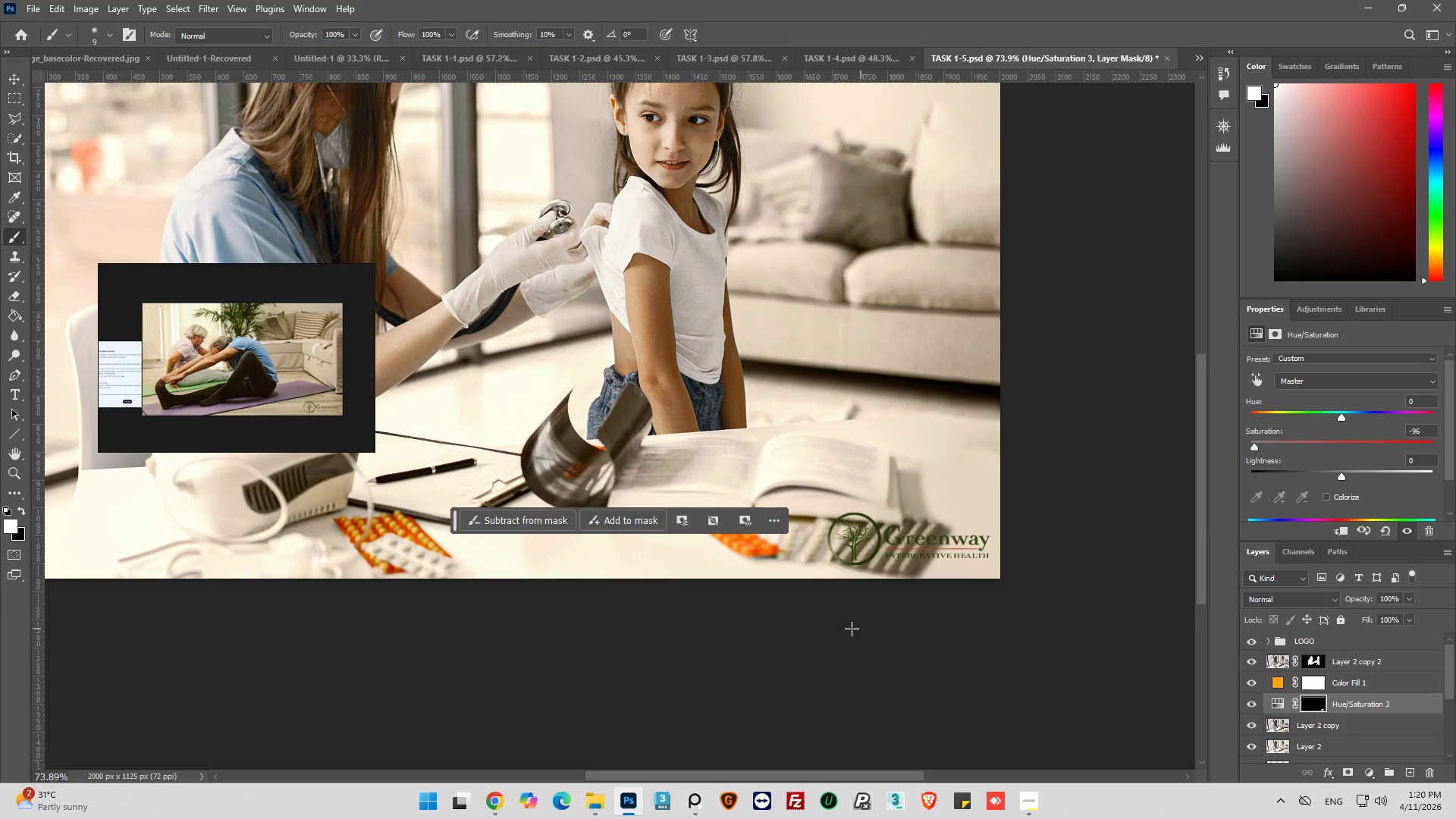 
hold_key(key=AltLeft, duration=0.55)
scroll: coordinate [932, 624], scroll_direction: up, amount: 3.0
 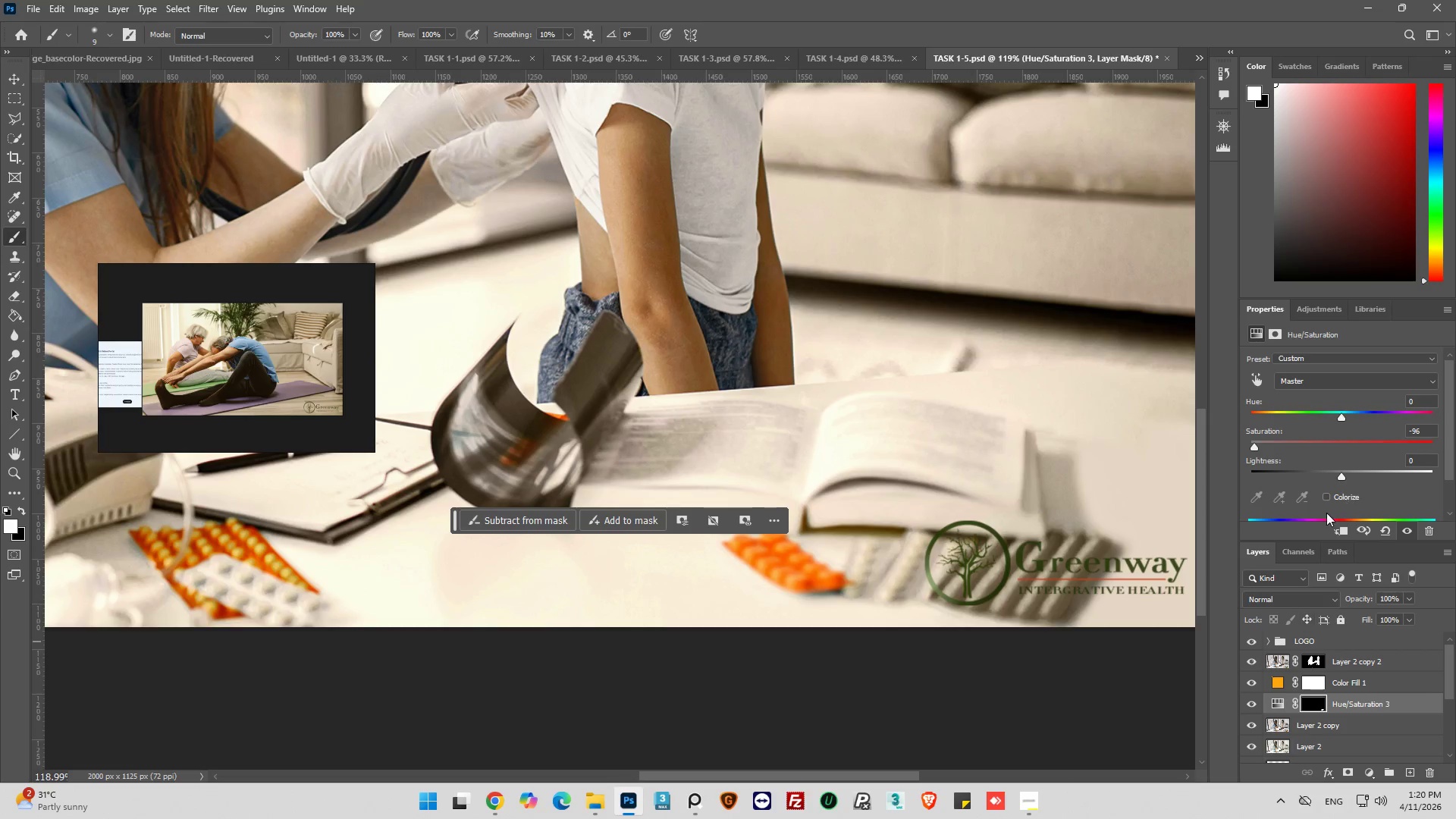 
hold_key(key=ControlLeft, duration=0.95)
left_click([1316, 709])
 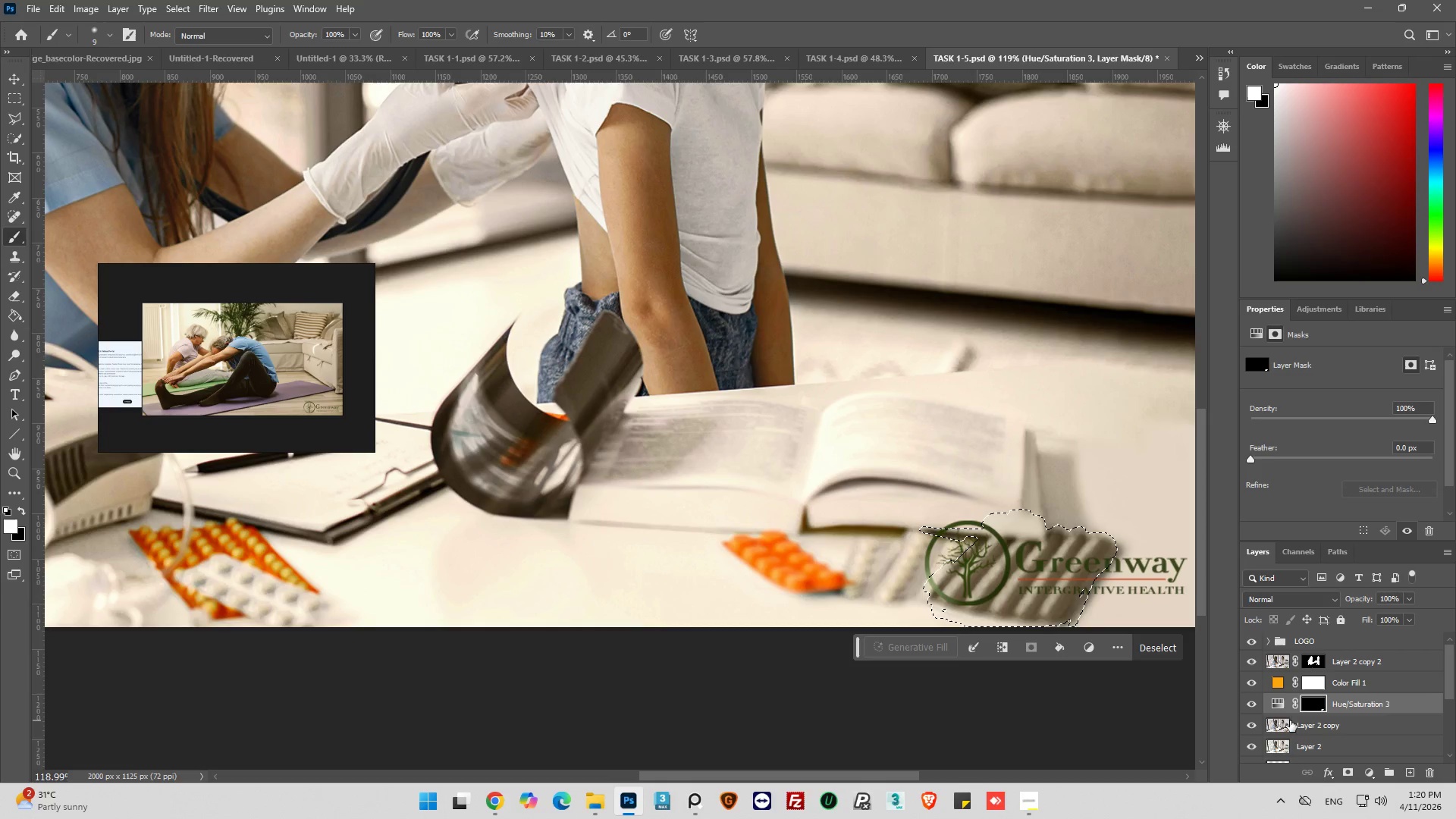 
left_click([1147, 720])
 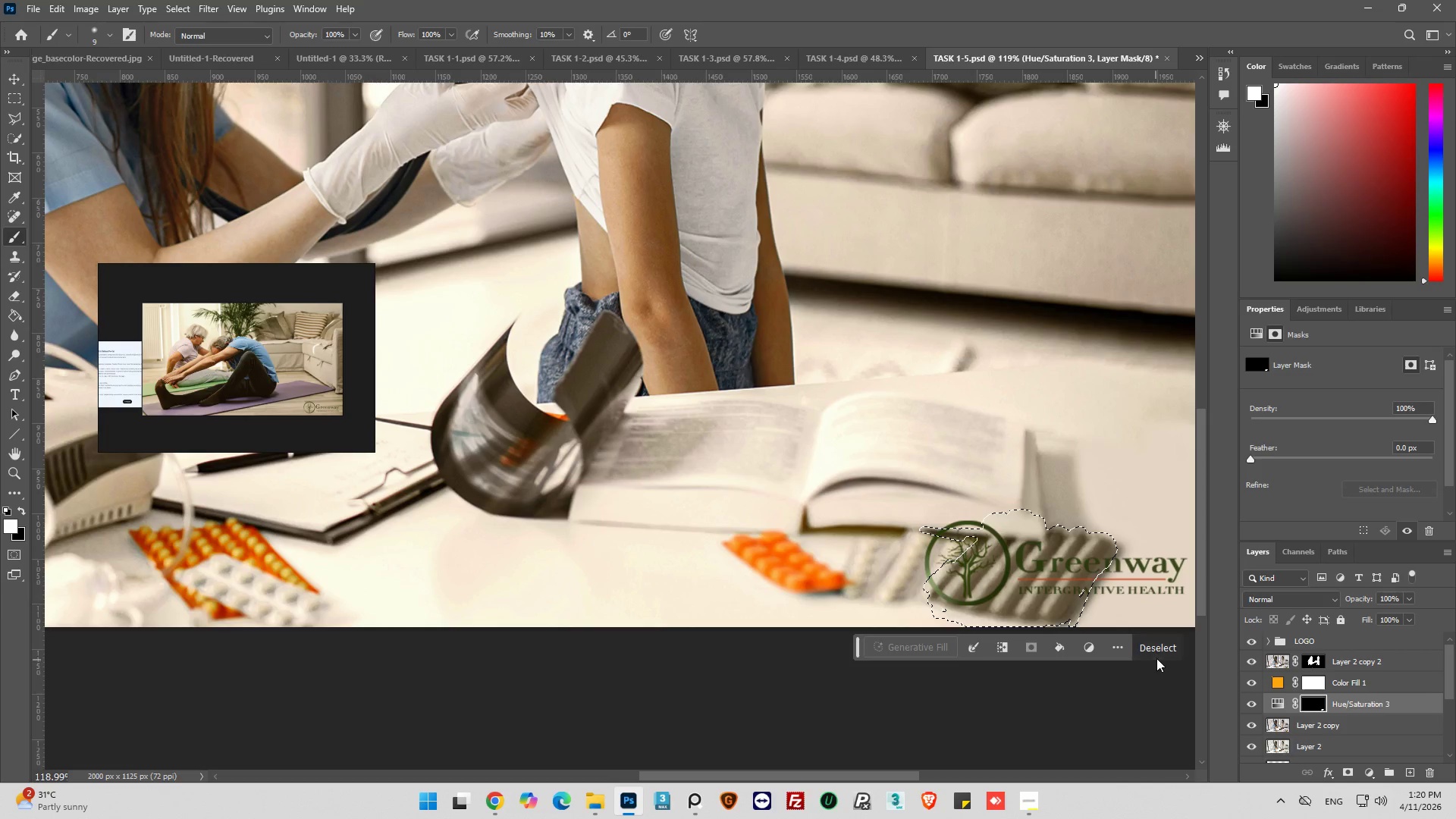 
left_click([1160, 648])
 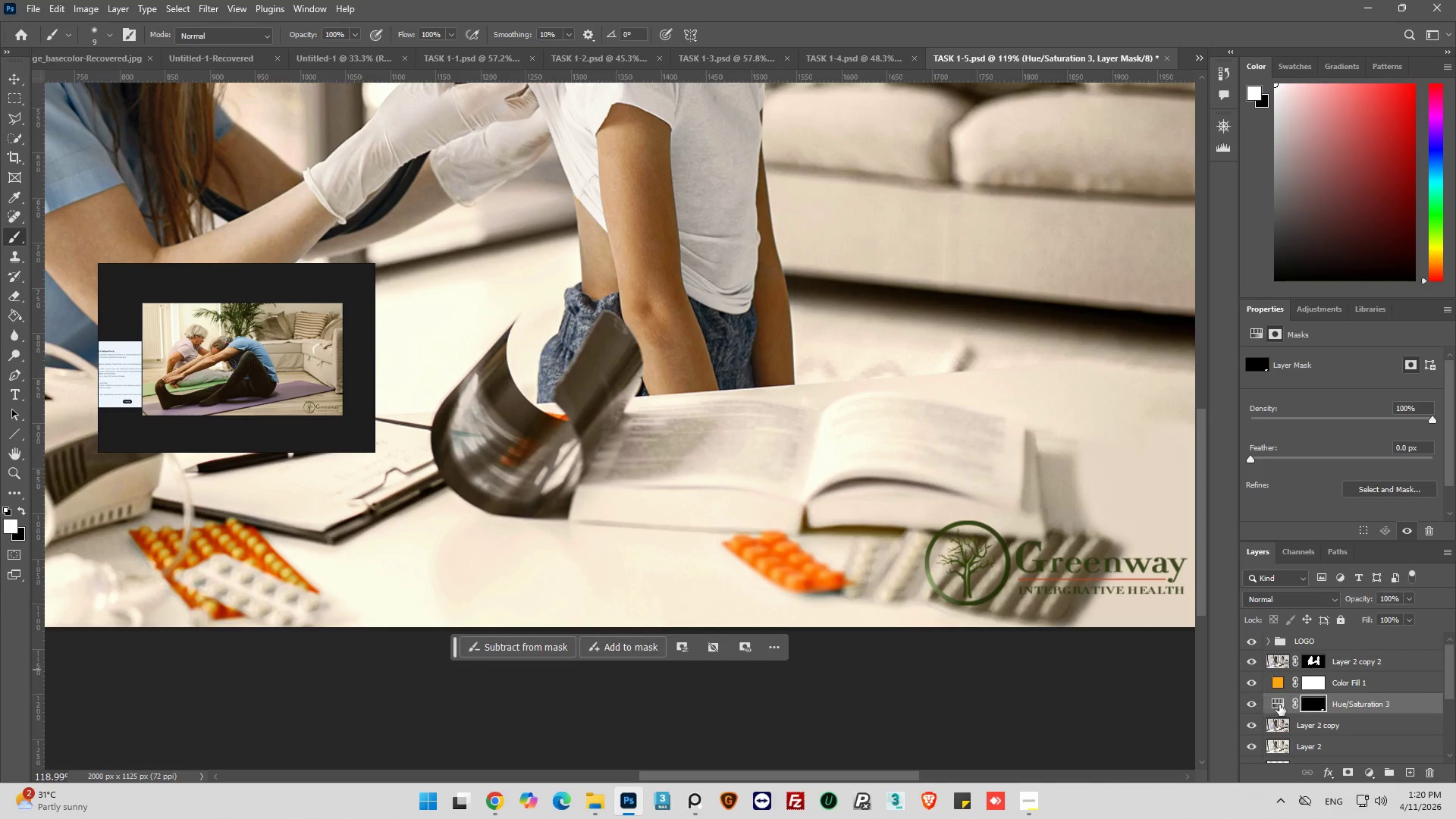 
hold_key(key=AltLeft, duration=0.56)
 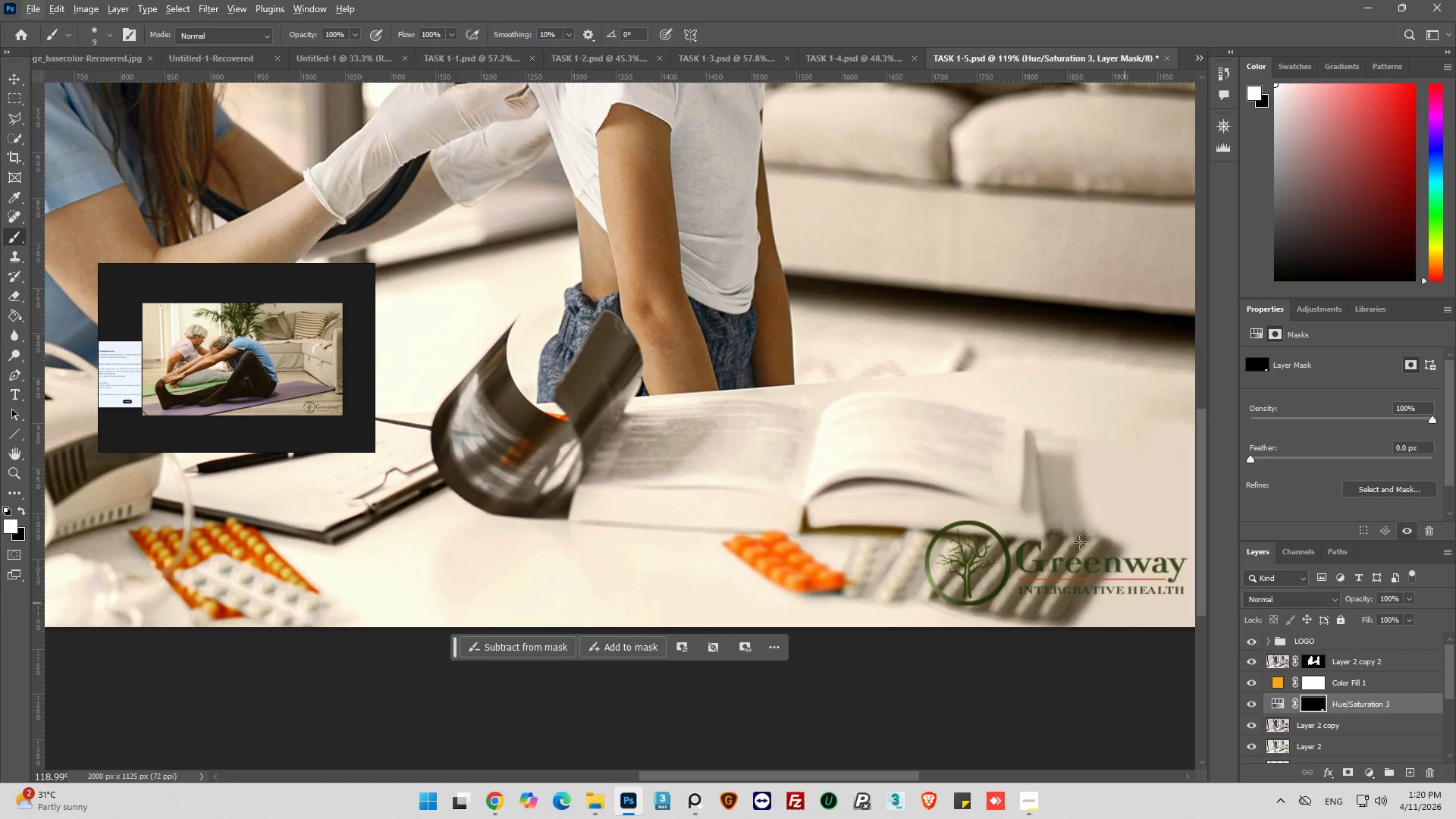 
hold_key(key=AltLeft, duration=0.61)
scroll: coordinate [1106, 641], scroll_direction: up, amount: 5.0
 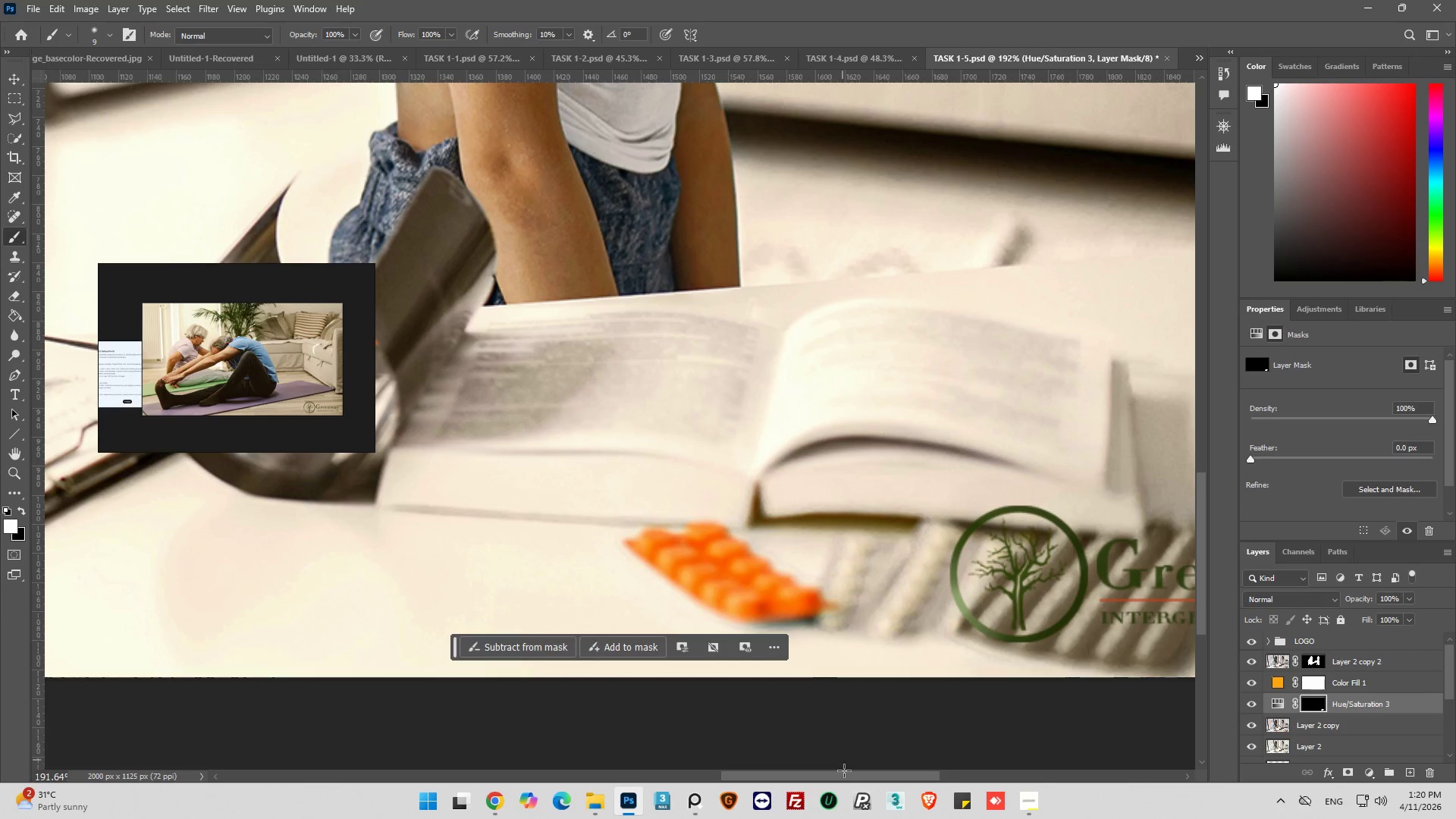 
left_click_drag(start_coordinate=[846, 774], to_coordinate=[891, 771])
 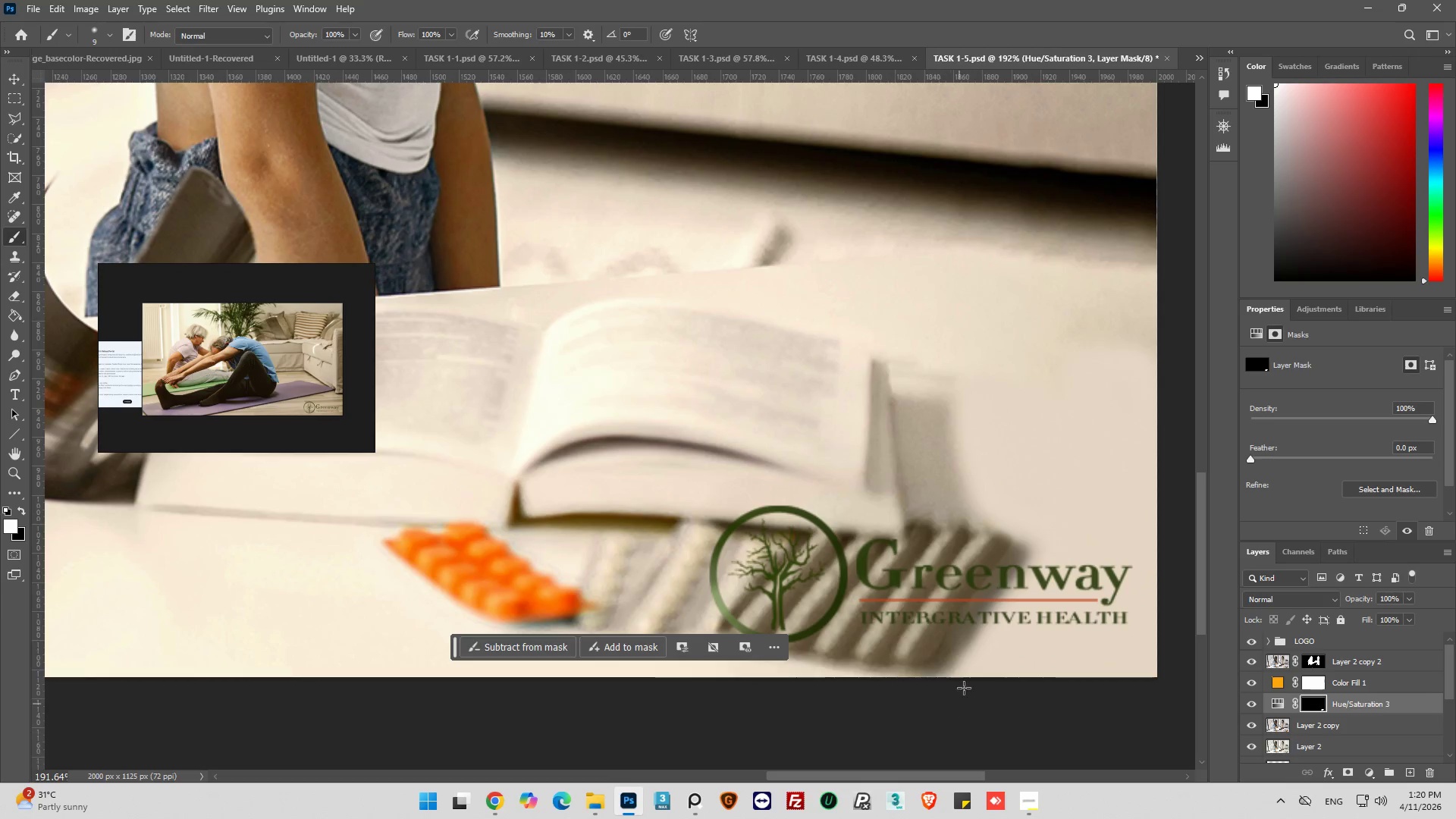 
hold_key(key=AltLeft, duration=0.53)
 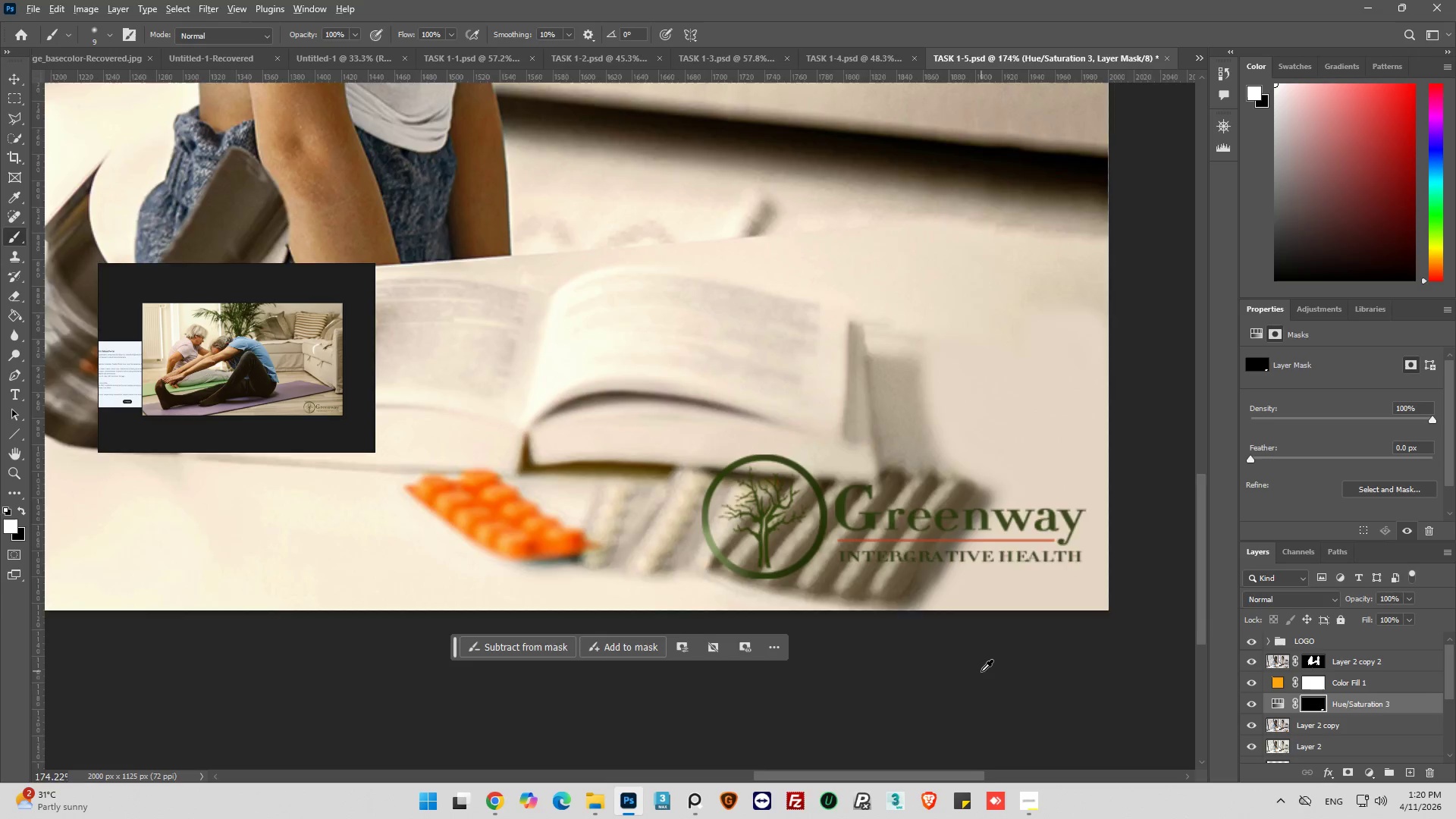 
scroll: coordinate [974, 674], scroll_direction: down, amount: 5.0
 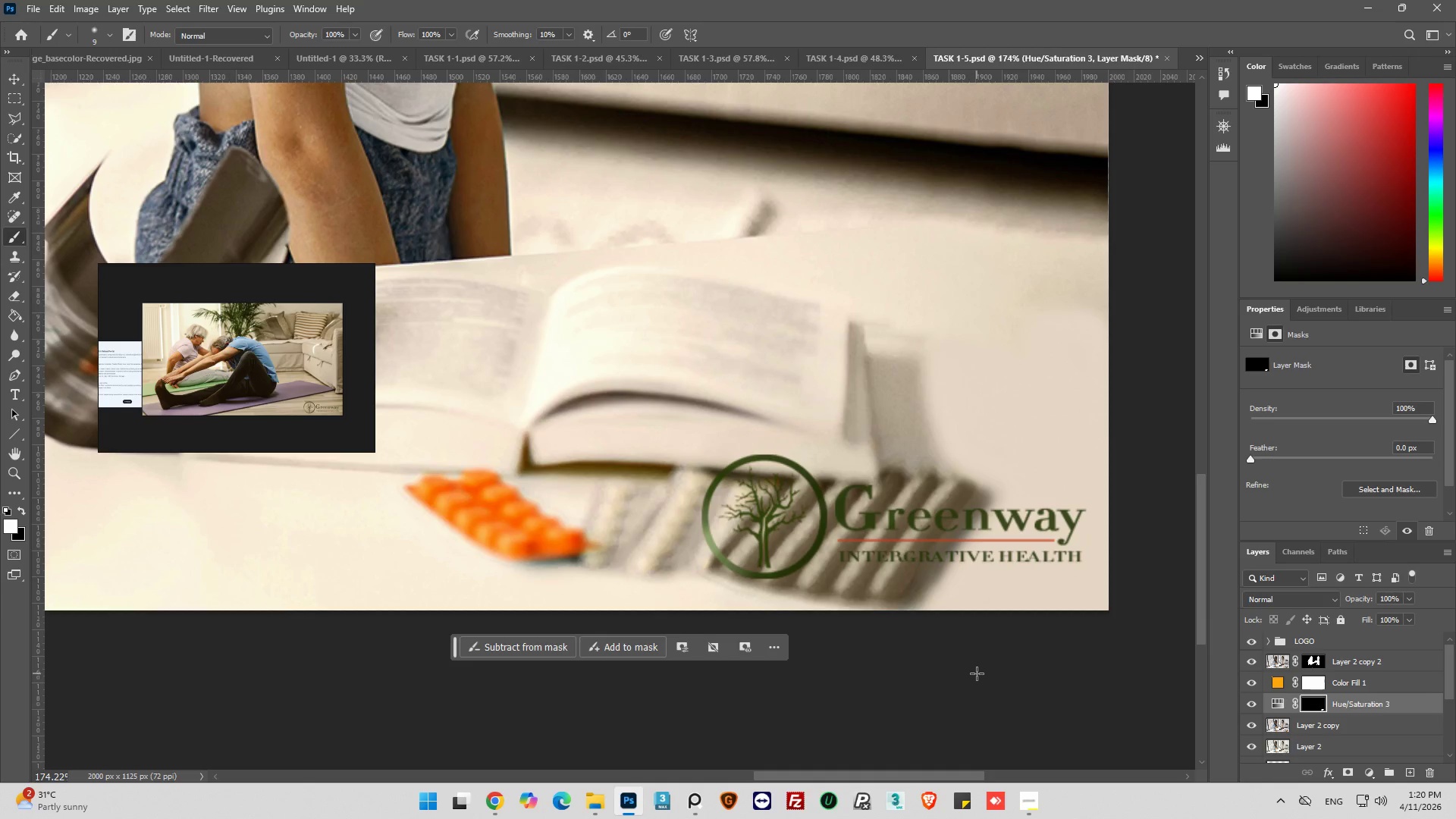 
hold_key(key=AltLeft, duration=0.44)
 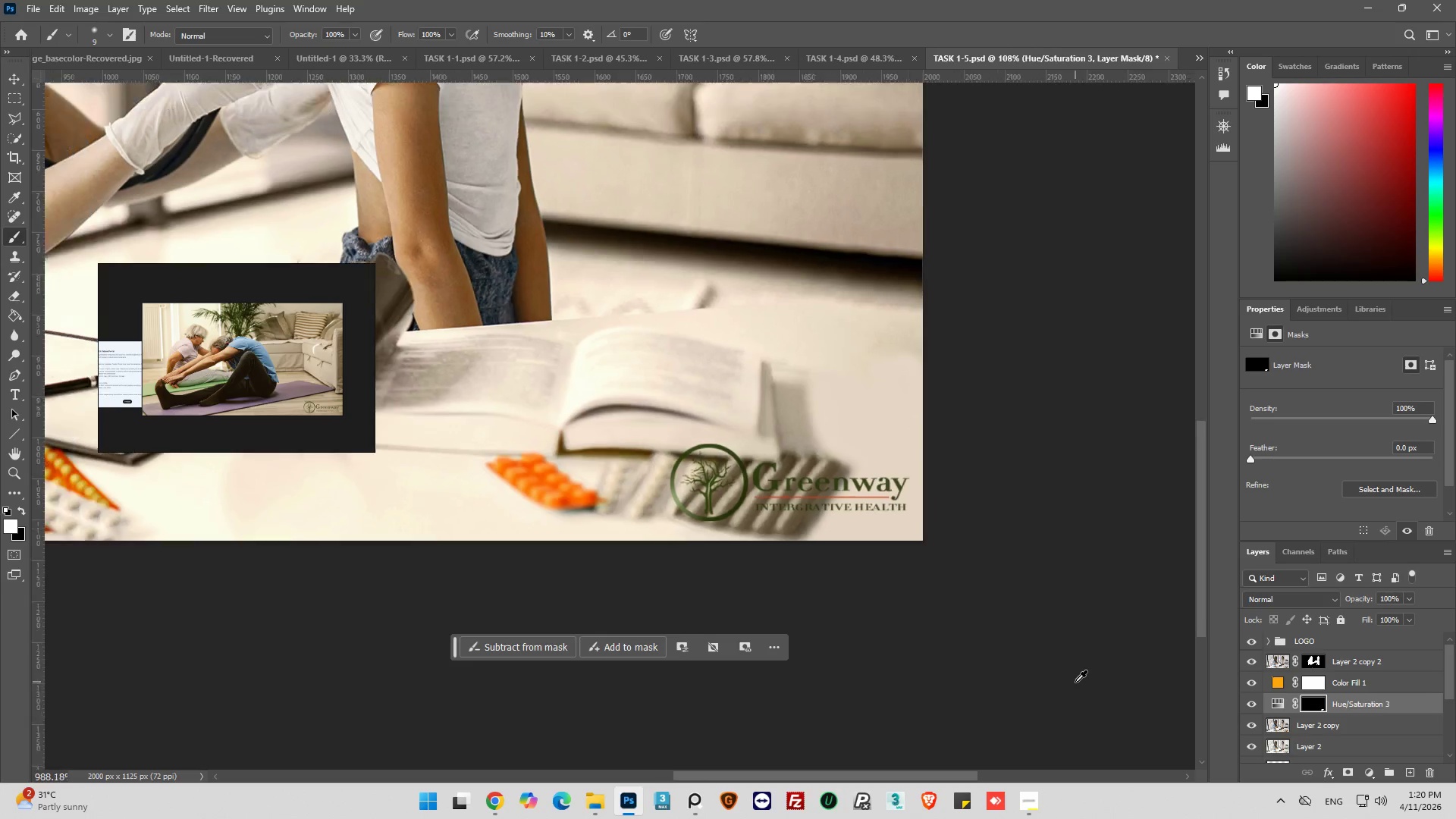 
hold_key(key=AltLeft, duration=0.55)
 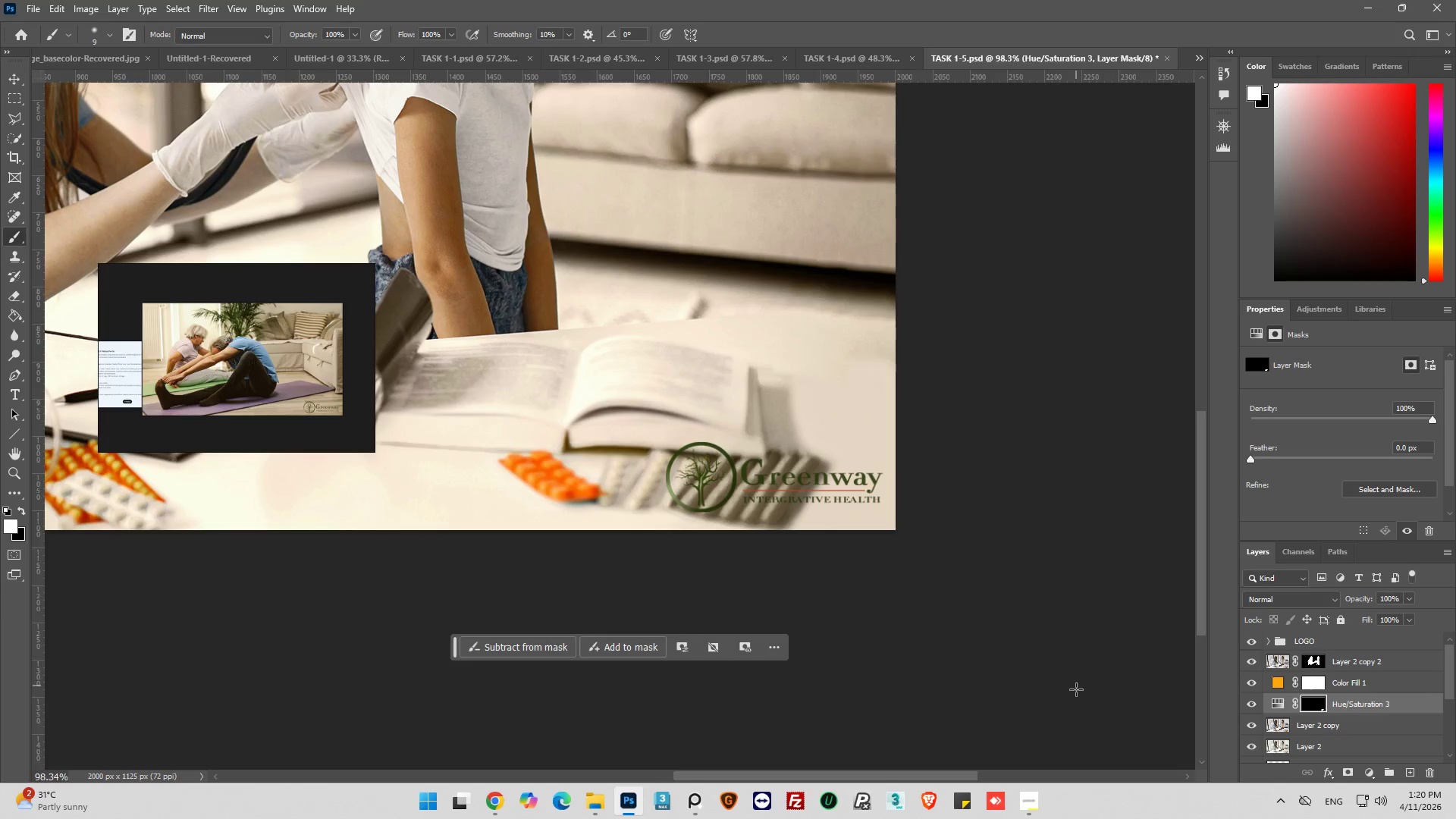 
scroll: coordinate [1075, 682], scroll_direction: down, amount: 6.0
 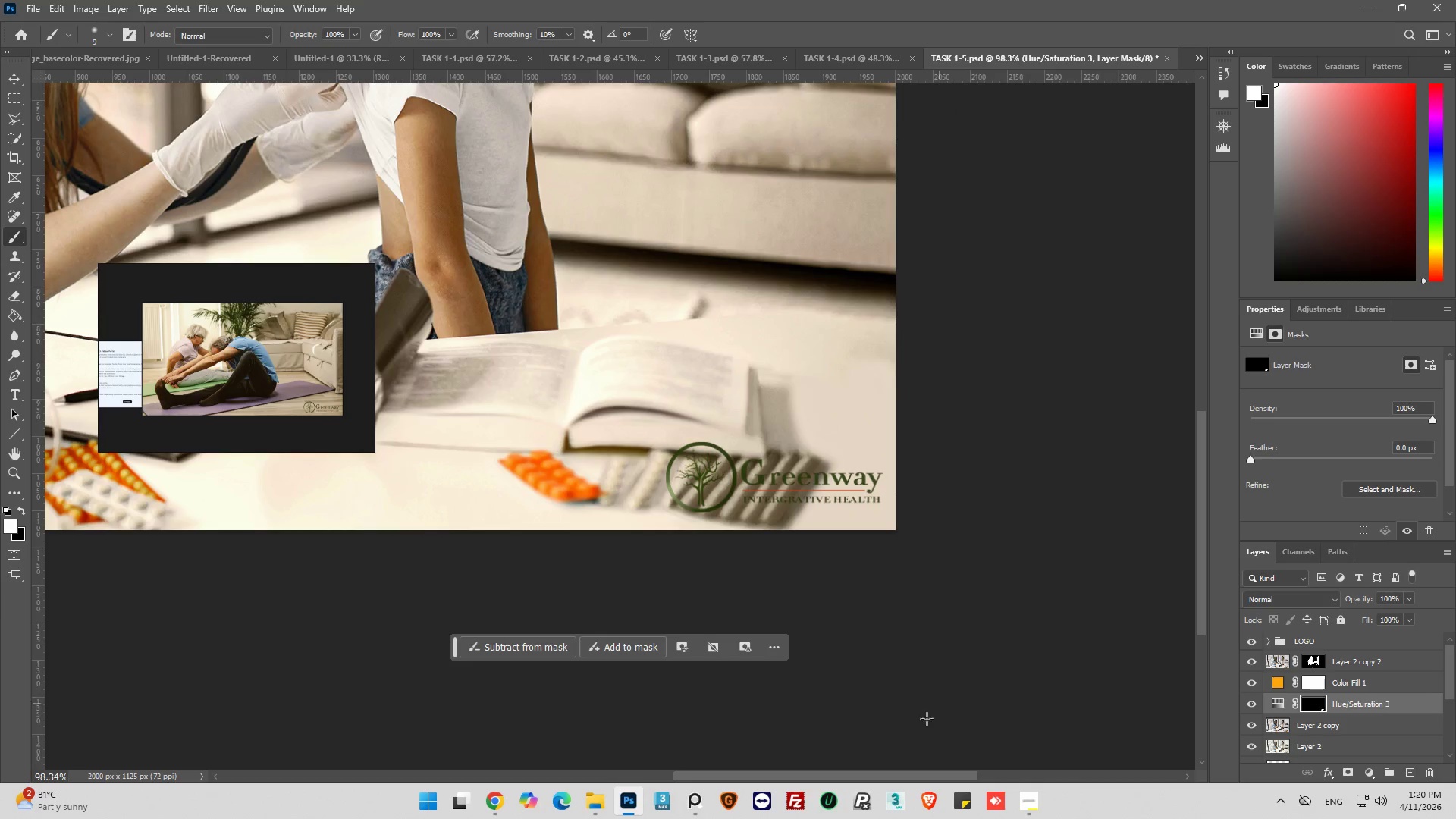 
left_click_drag(start_coordinate=[876, 775], to_coordinate=[791, 742])
 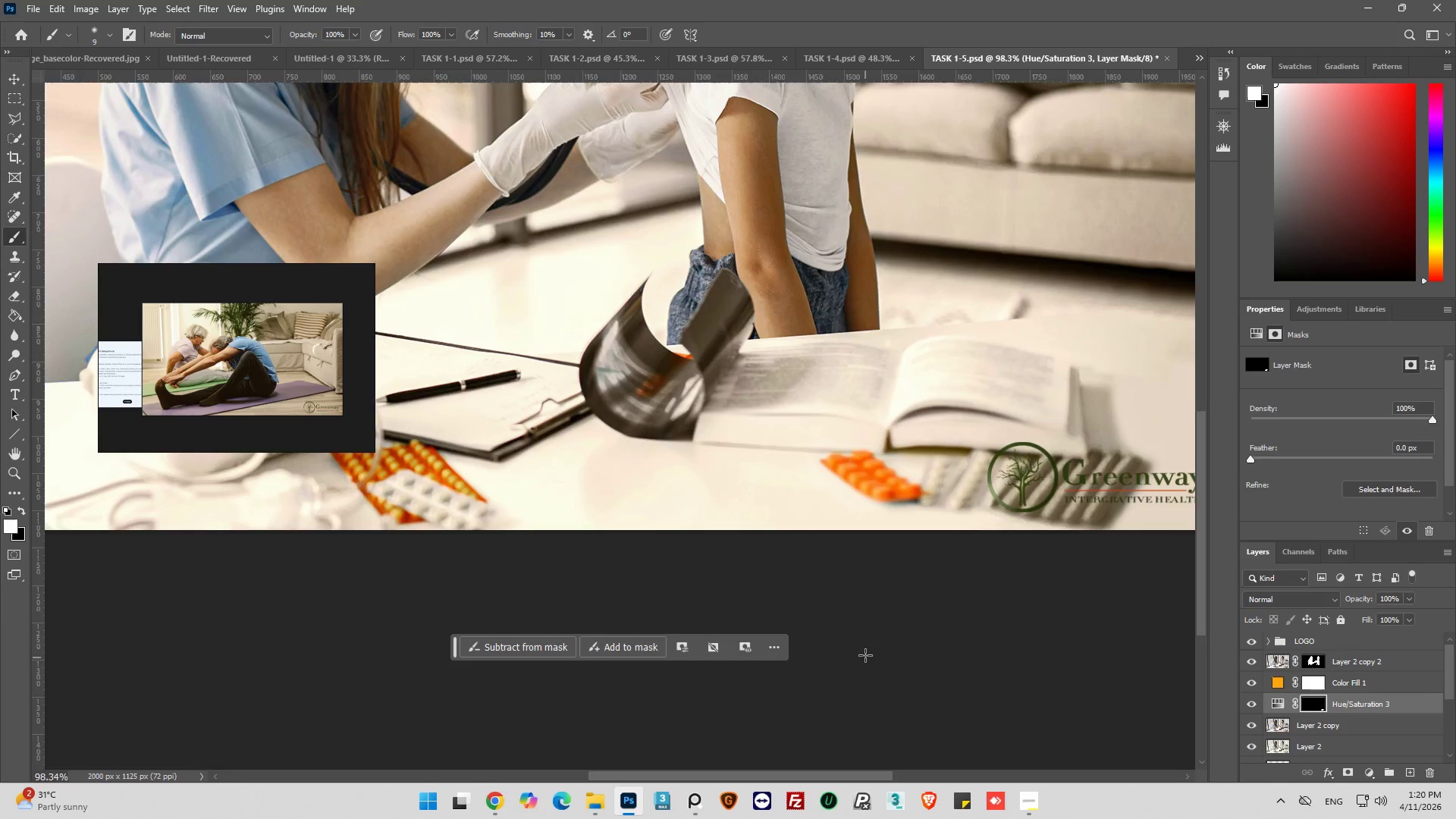 
key(Alt+AltLeft)
 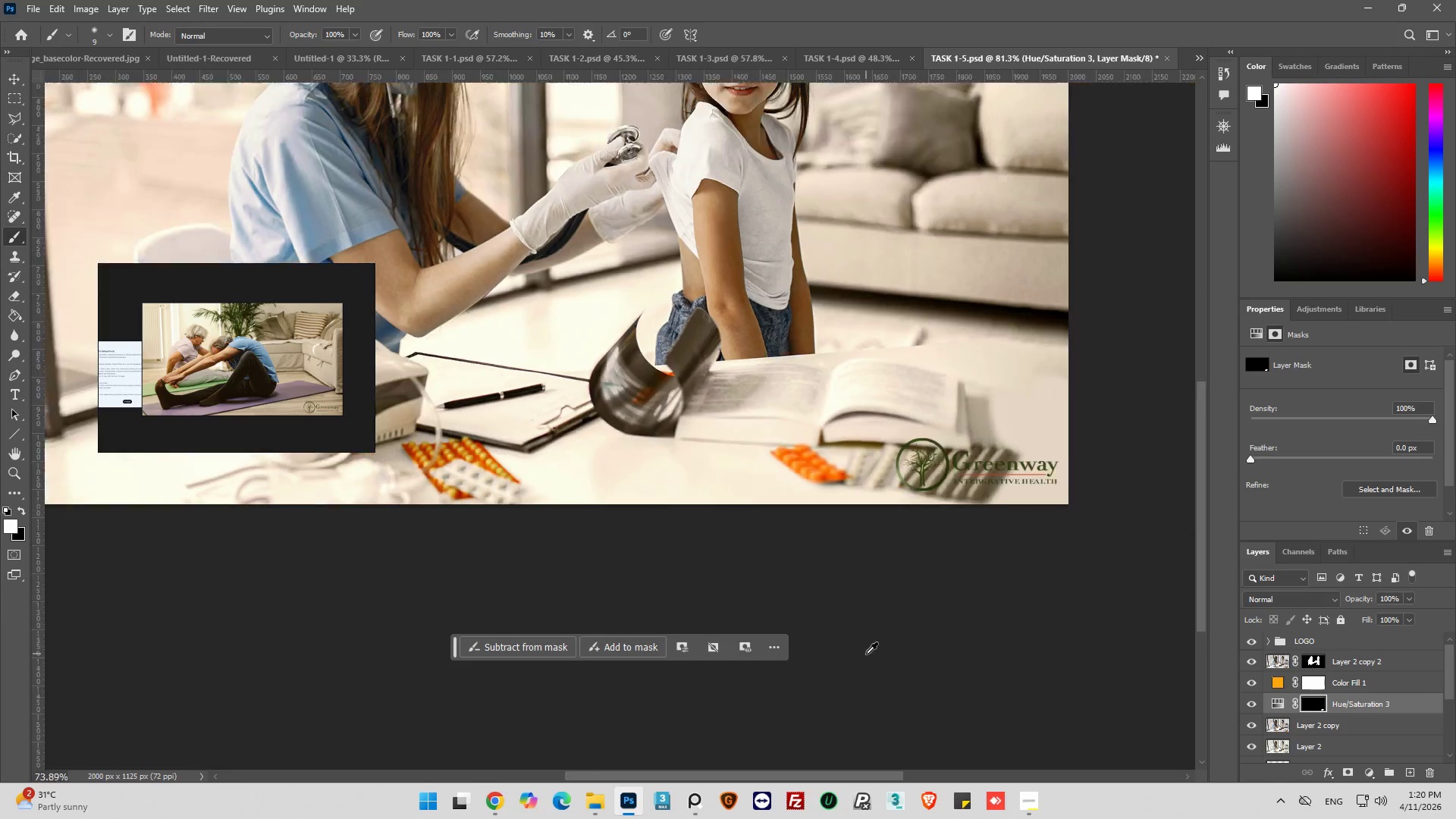 
scroll: coordinate [876, 646], scroll_direction: up, amount: 8.0
 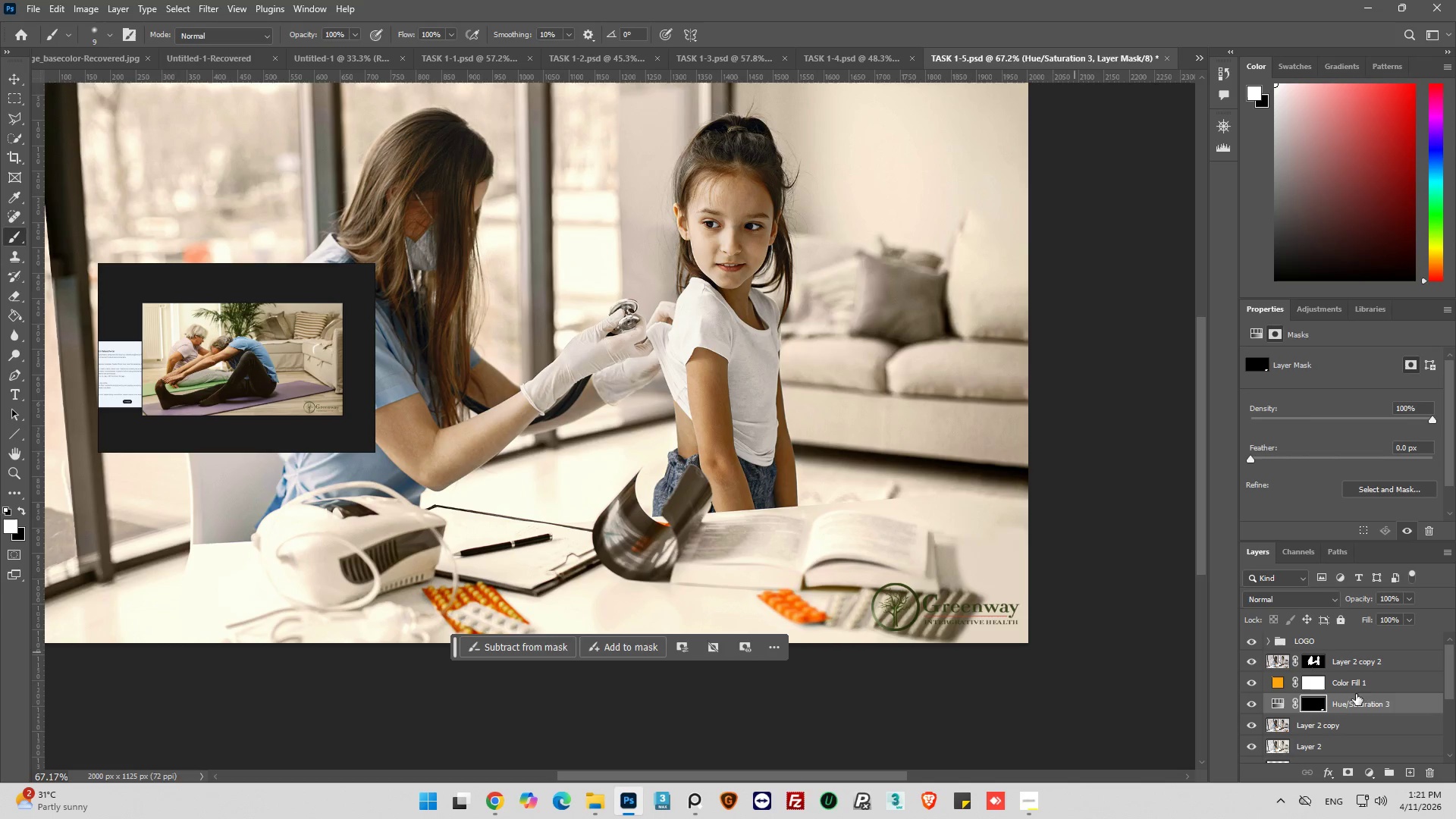 
left_click([1252, 708])
 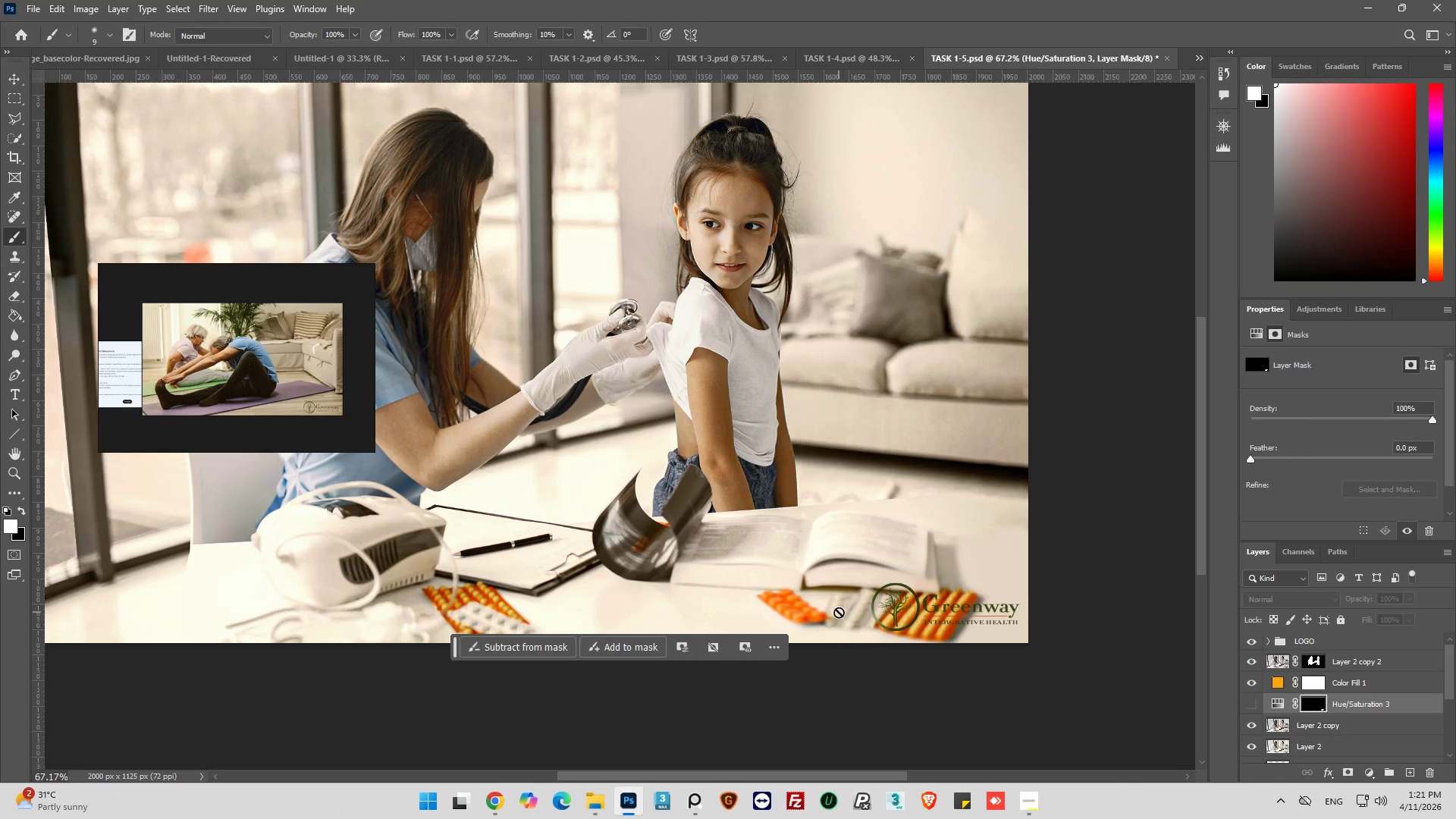 
hold_key(key=AltLeft, duration=0.52)
 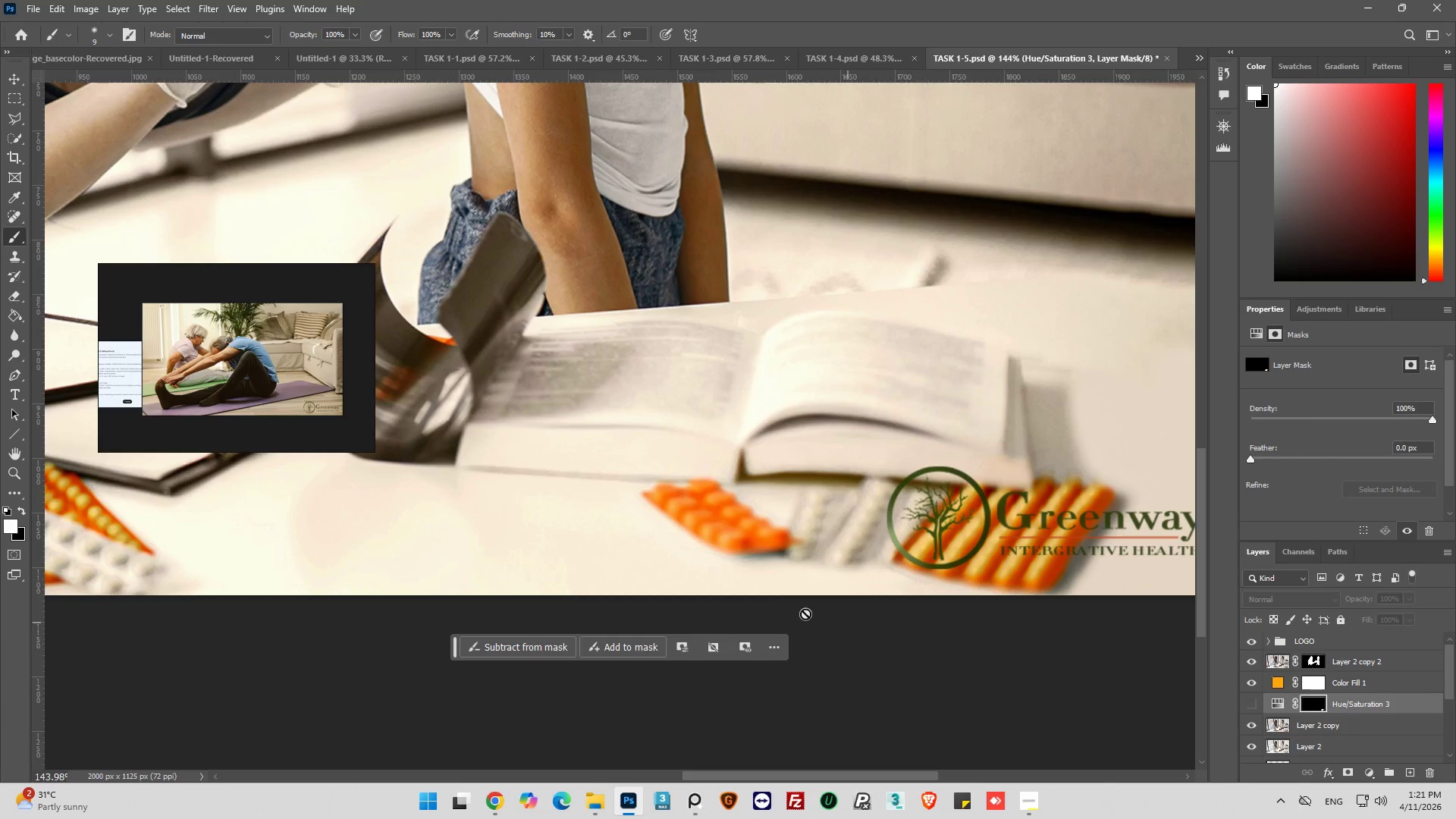 
hold_key(key=AltLeft, duration=0.34)
 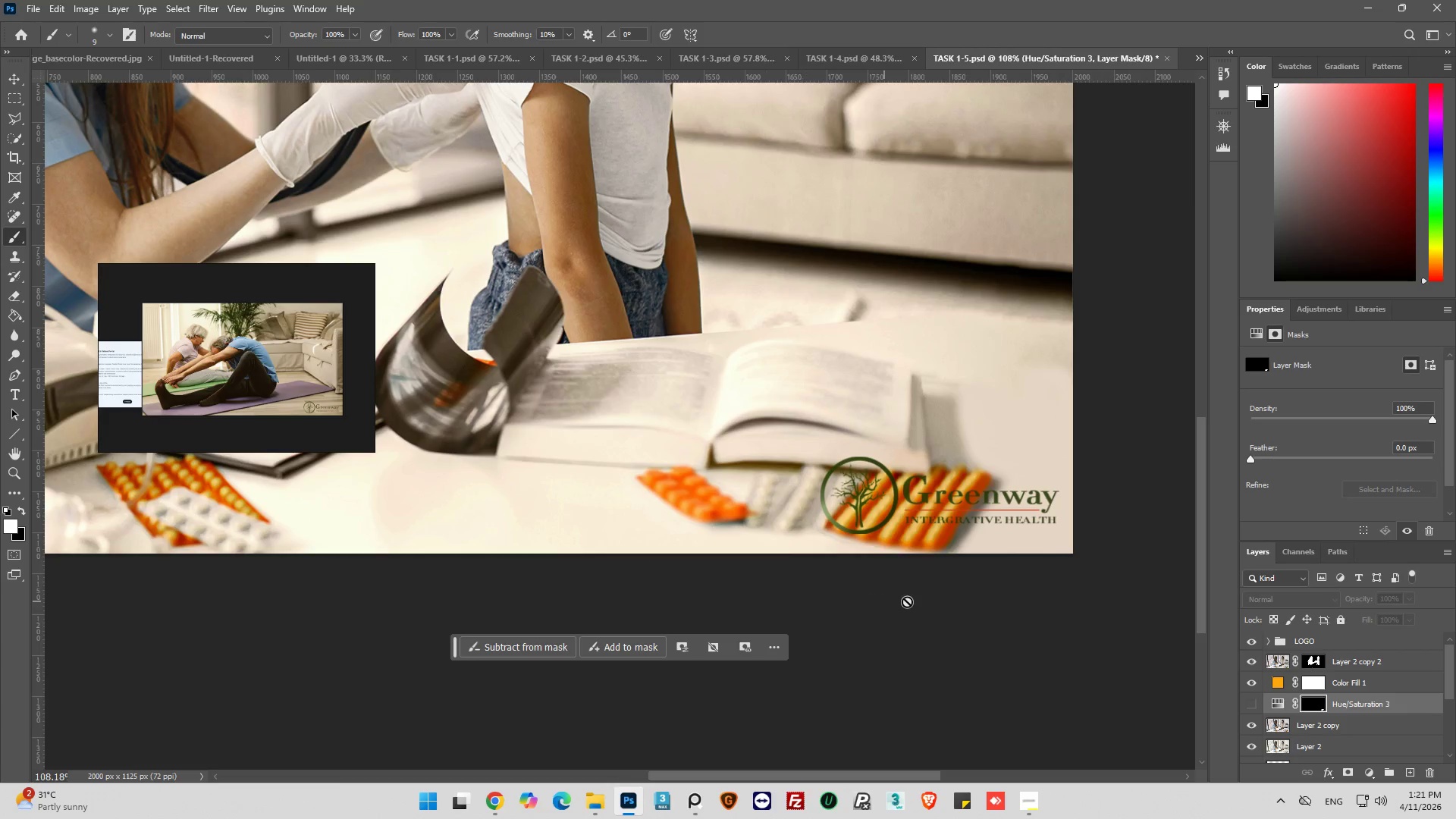 
hold_key(key=AltLeft, duration=0.38)
 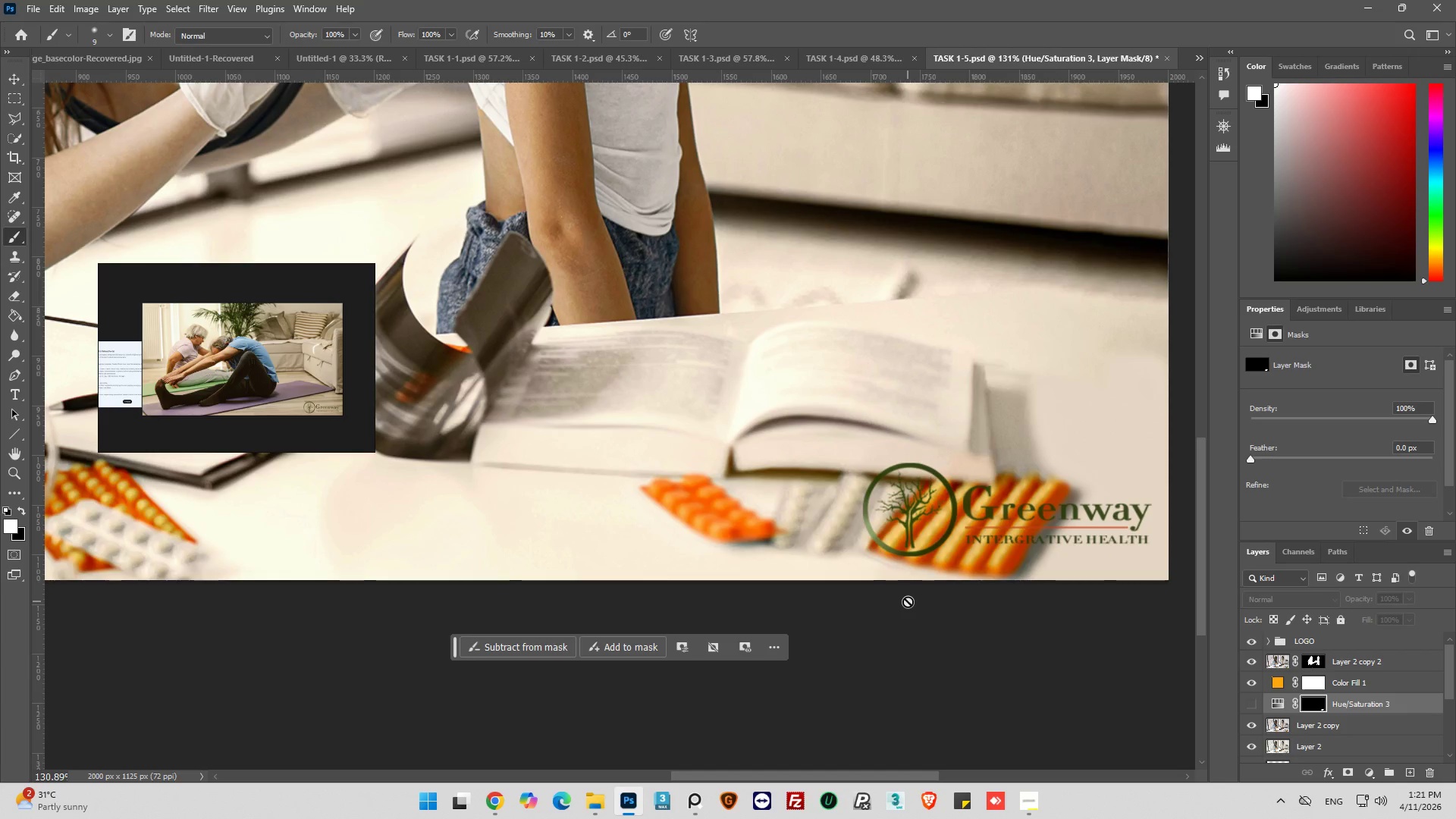 
scroll: coordinate [759, 604], scroll_direction: down, amount: 1.0
 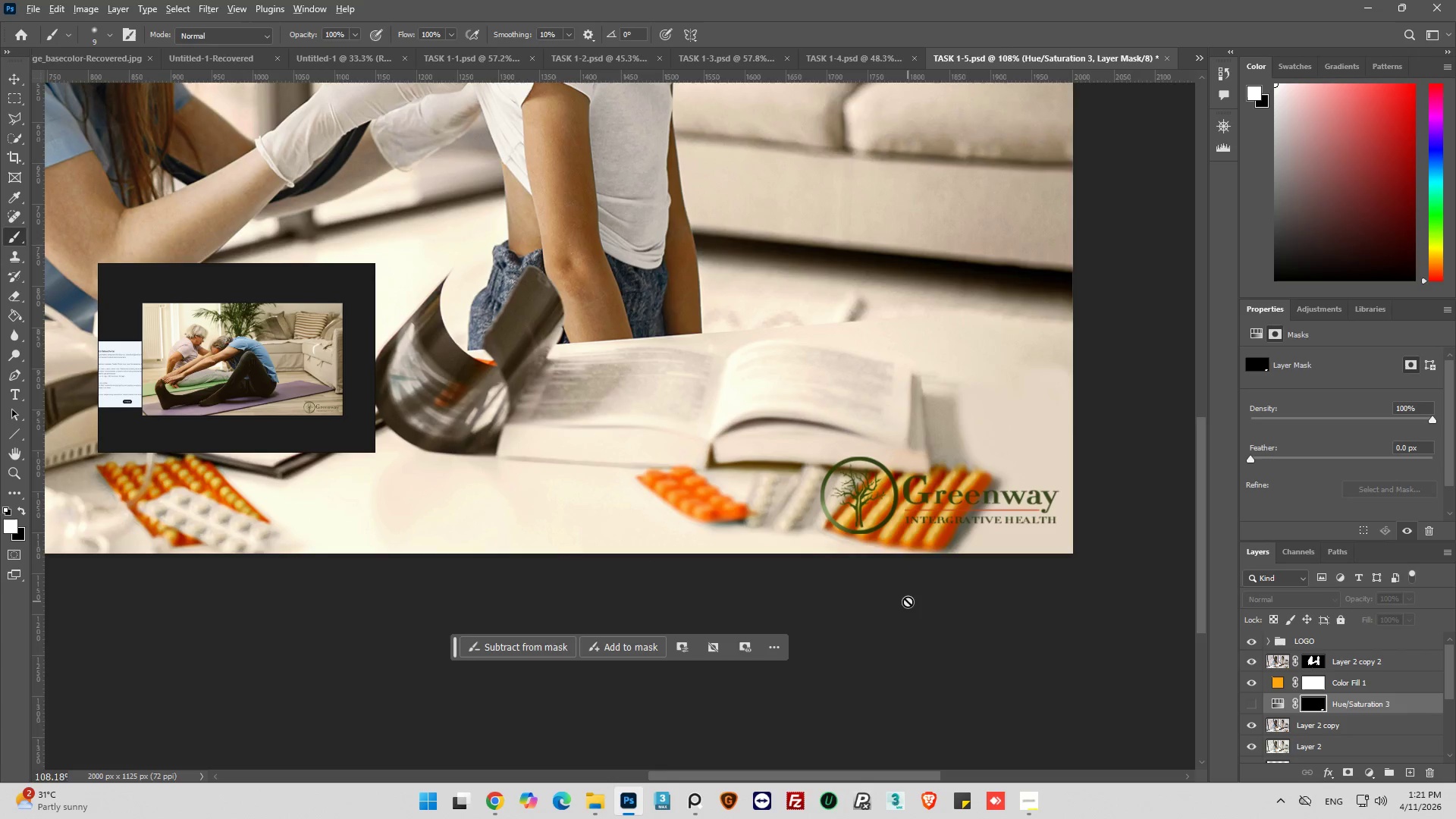 
scroll: coordinate [908, 601], scroll_direction: up, amount: 2.0
 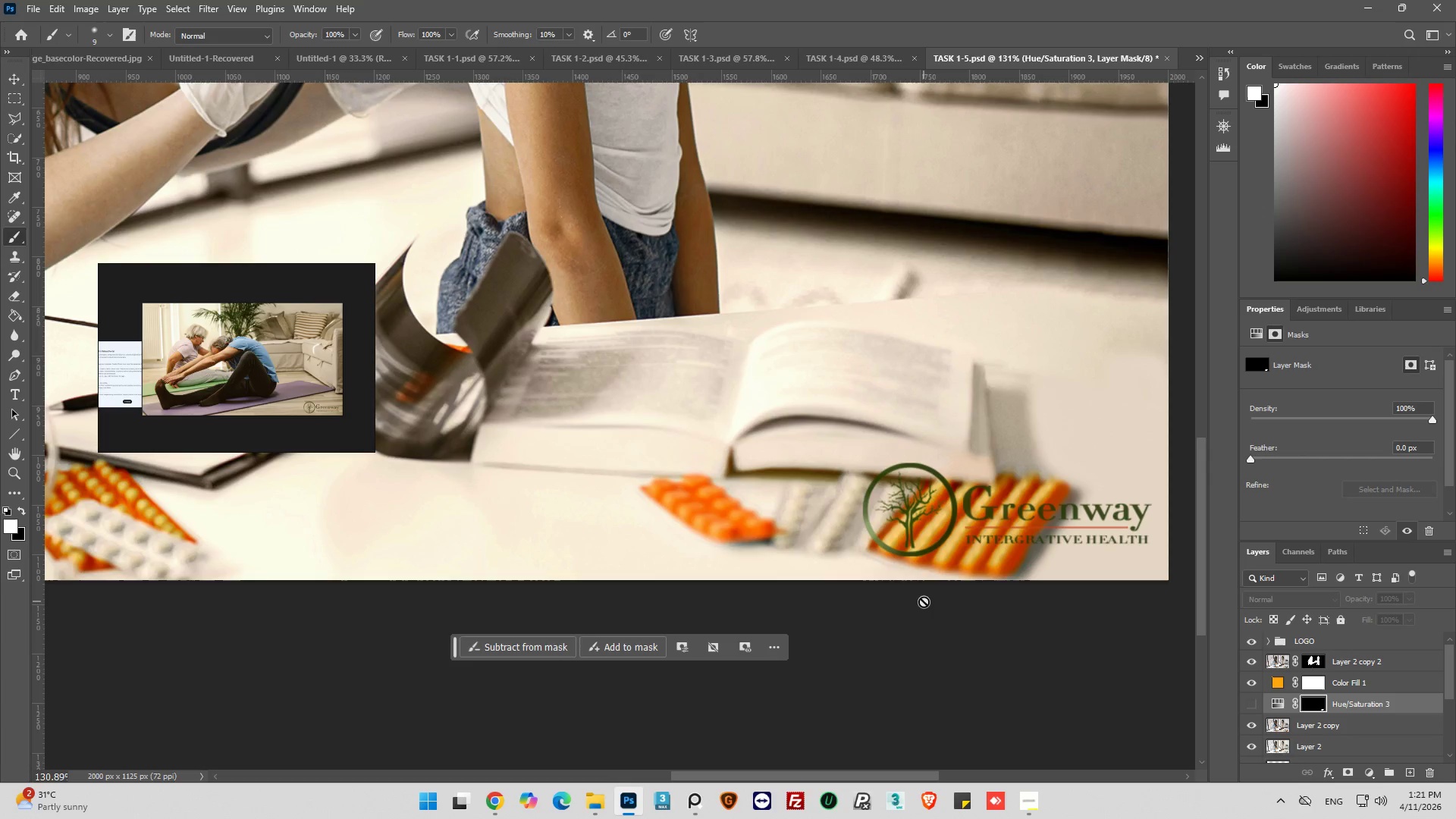 
hold_key(key=AltLeft, duration=0.97)
left_click([1097, 562])
 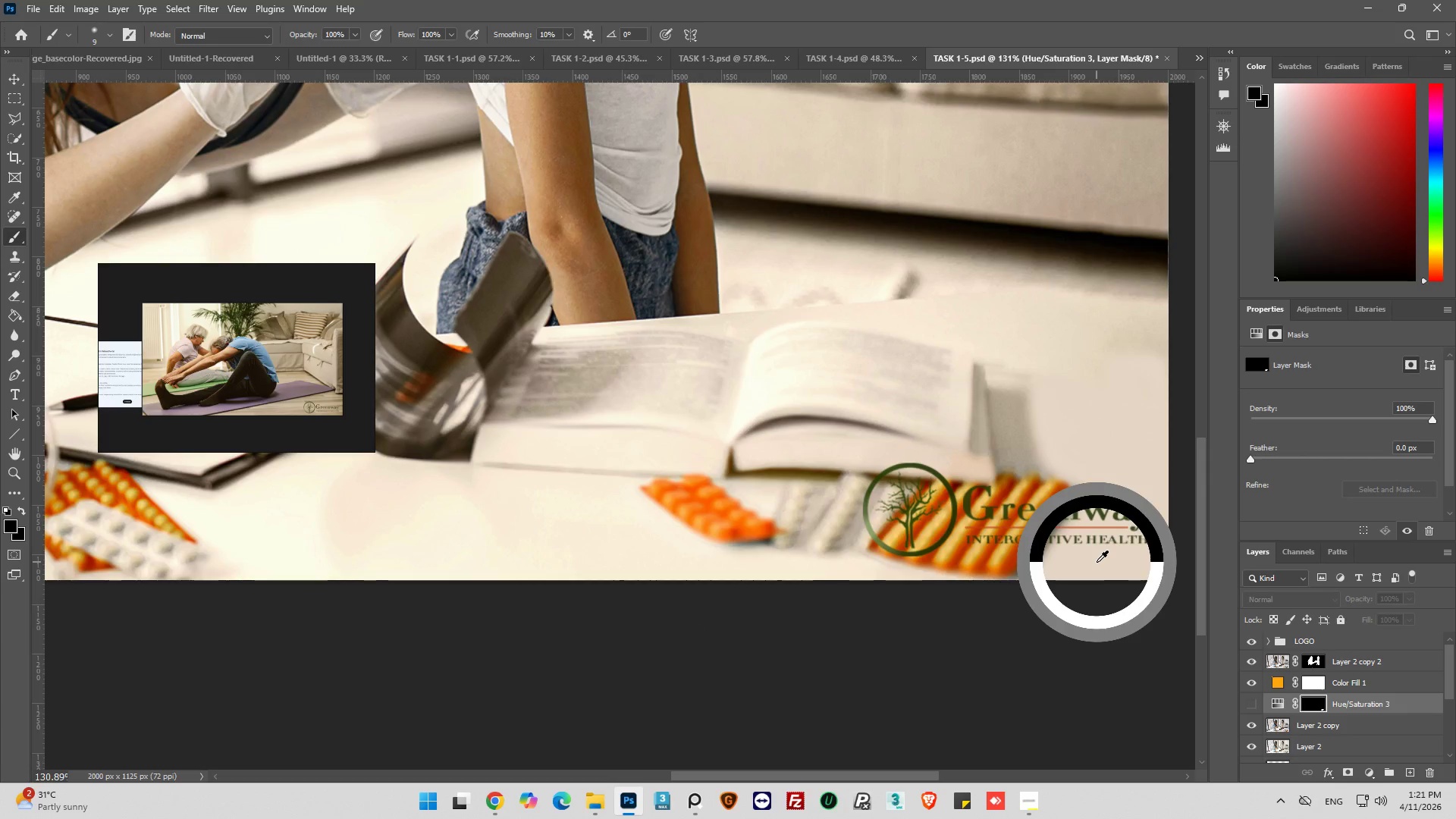 
hold_key(key=AltLeft, duration=10.53)
left_click([1279, 725])
 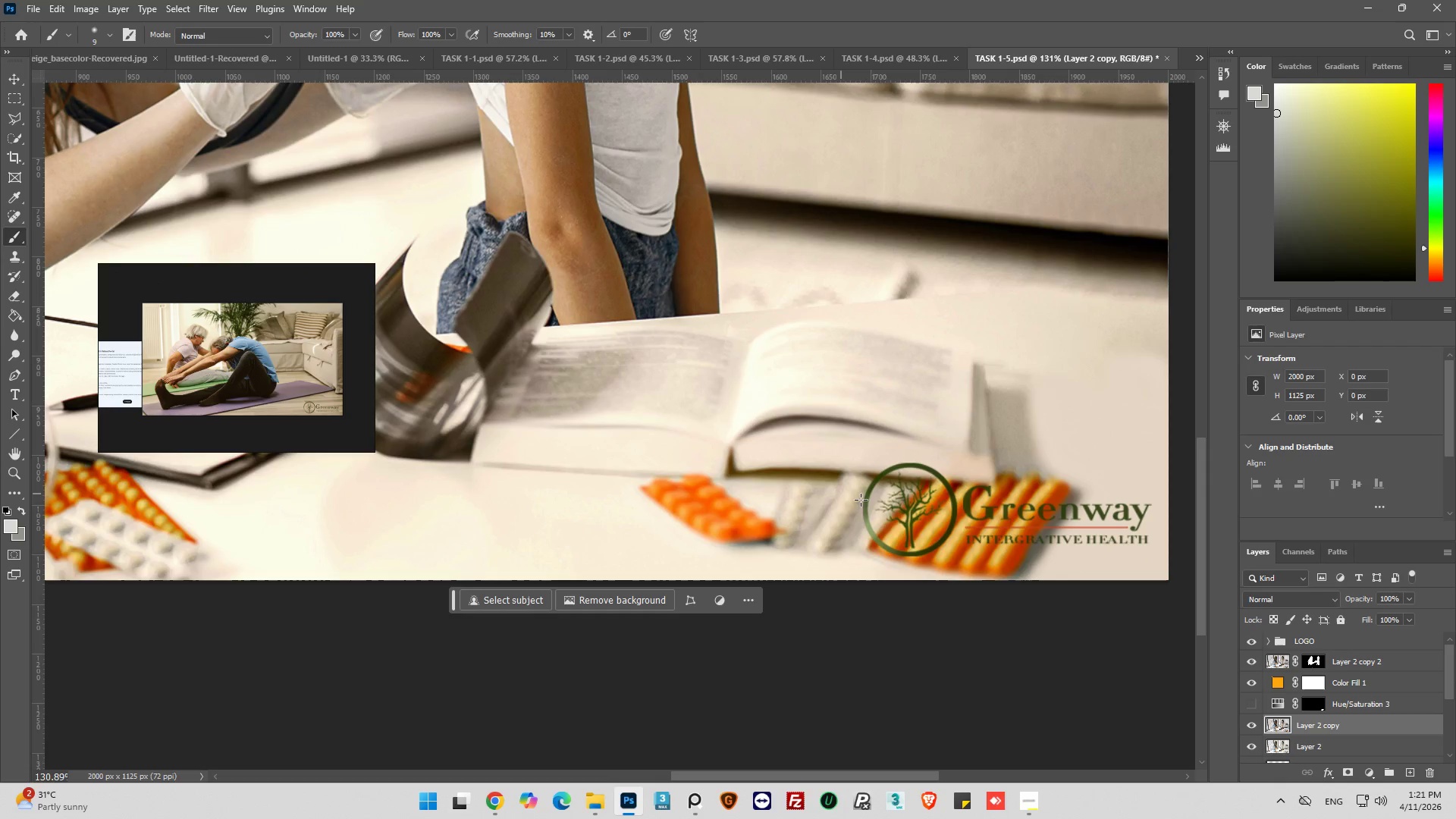 
left_click([107, 36])
 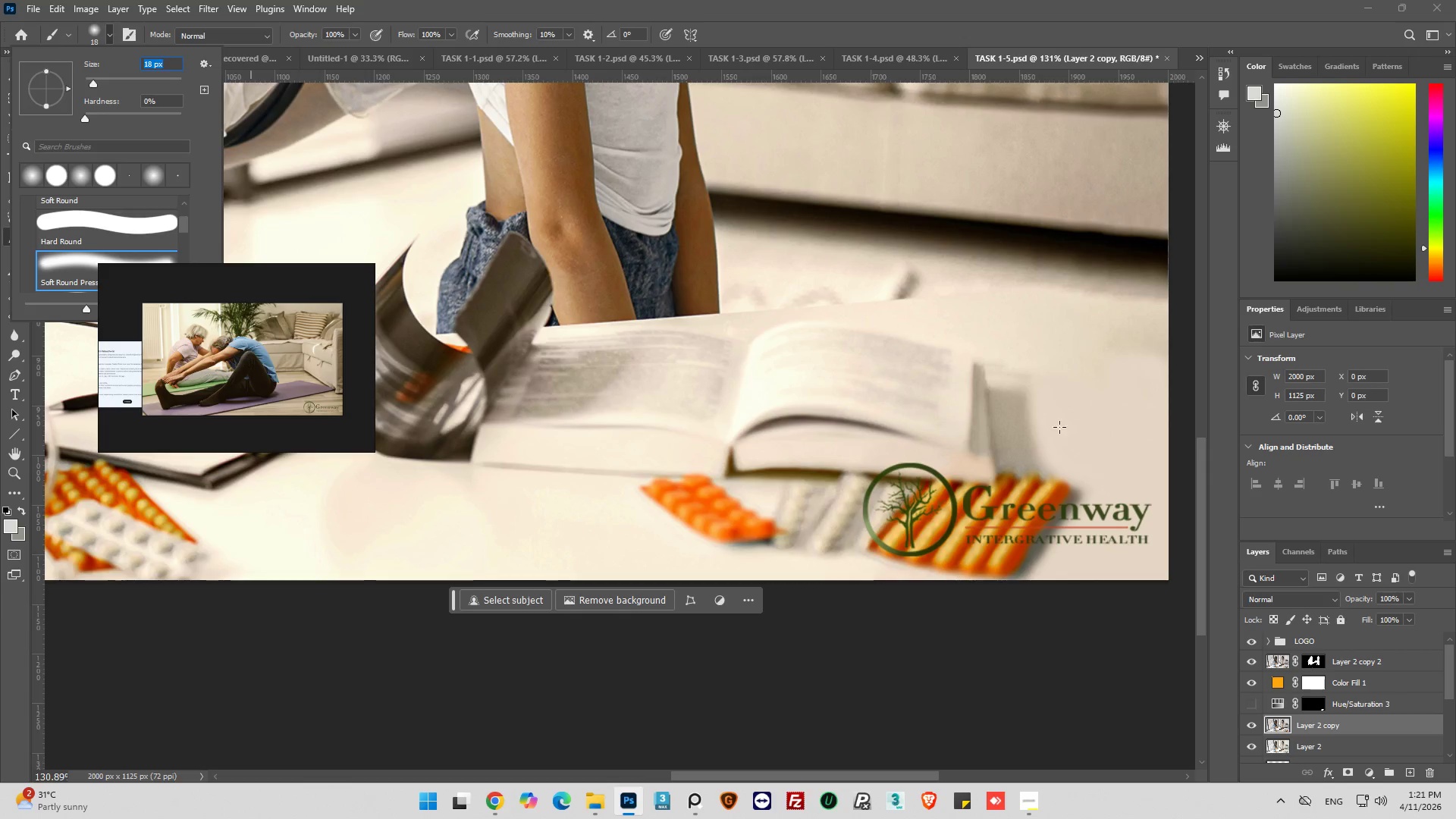 
hold_key(key=AltLeft, duration=0.62)
left_click([1119, 482])
 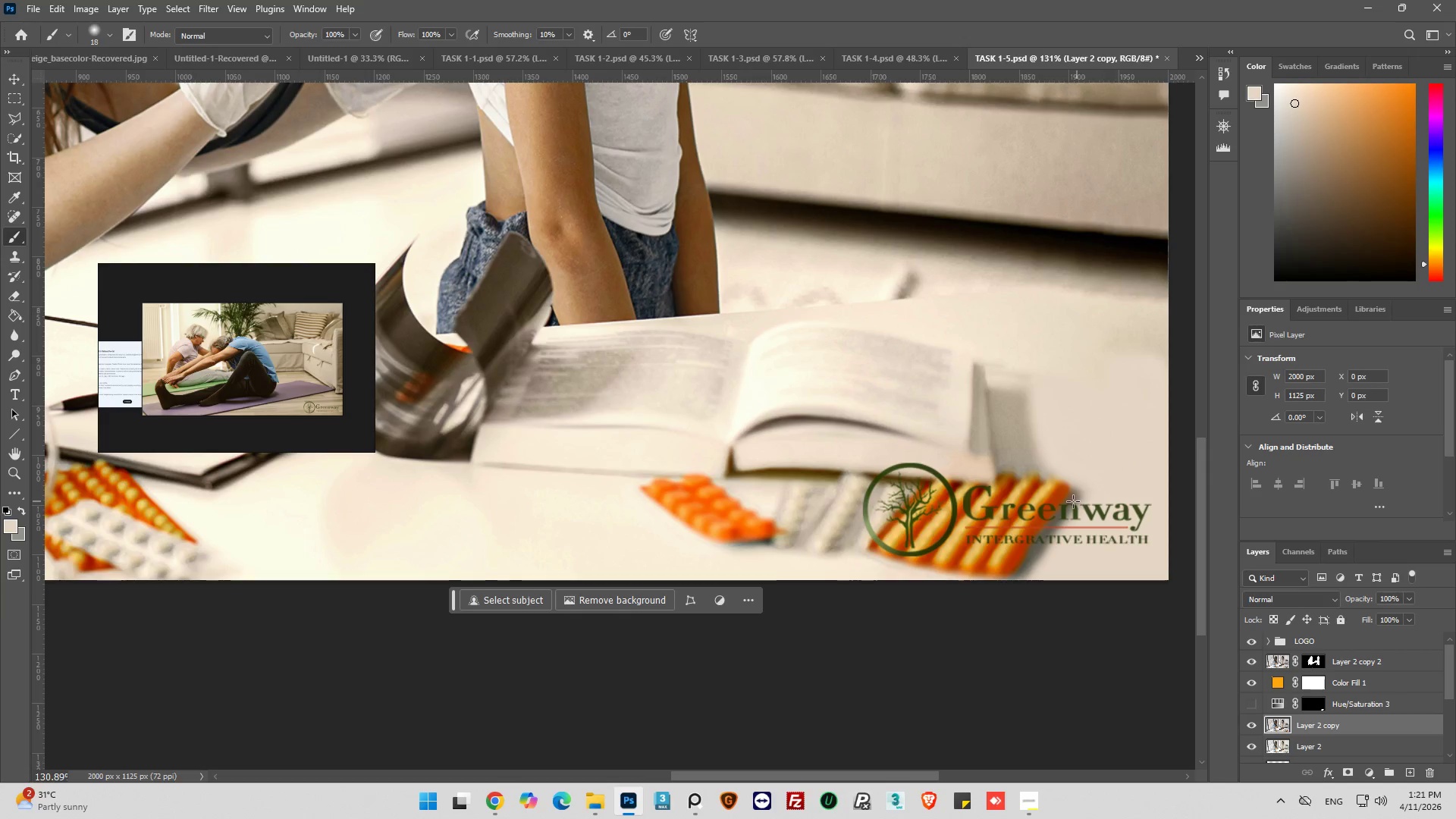 
left_click_drag(start_coordinate=[1073, 499], to_coordinate=[1072, 535])
 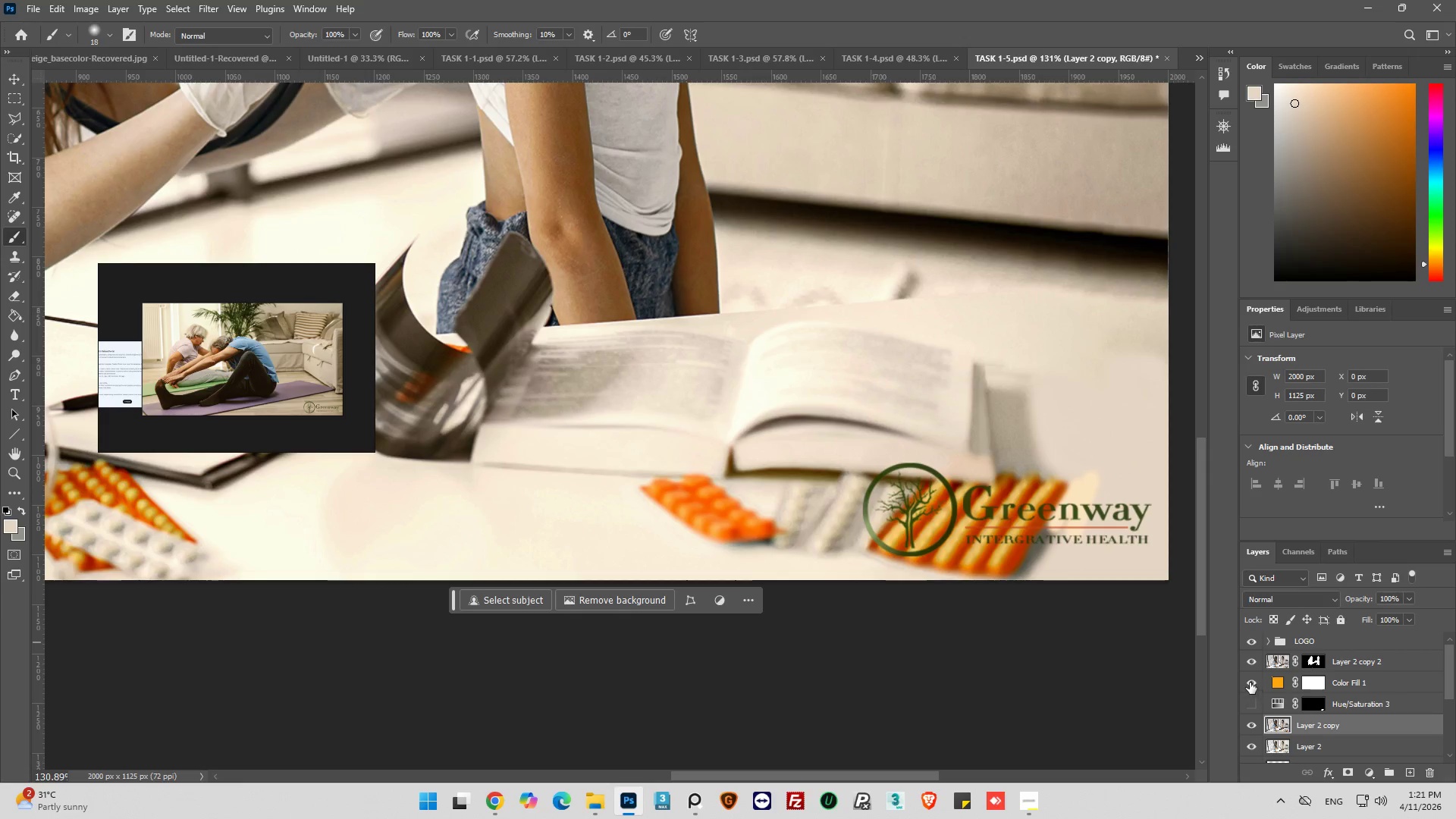 
left_click([1248, 681])
 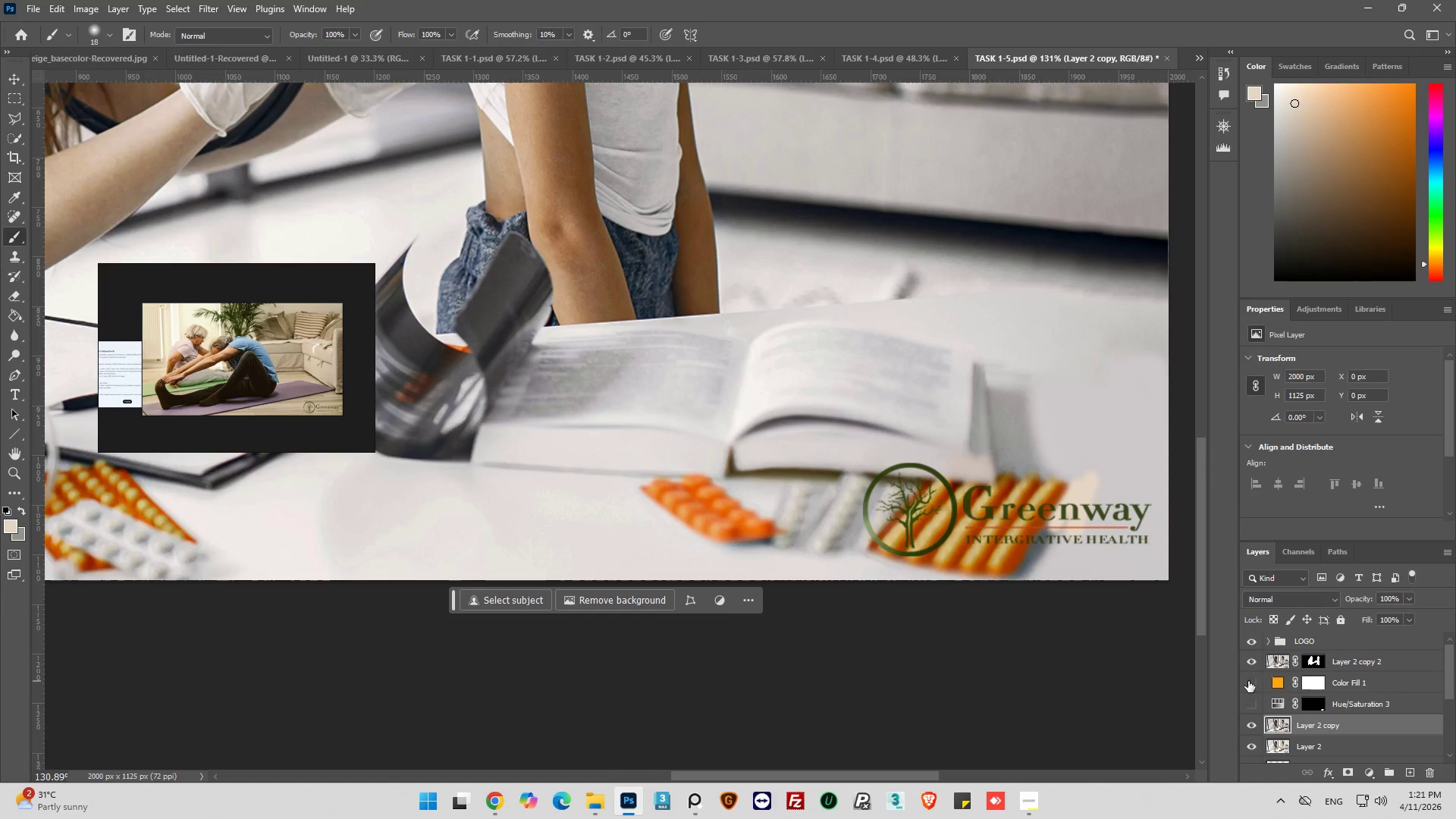 
left_click([1248, 681])
 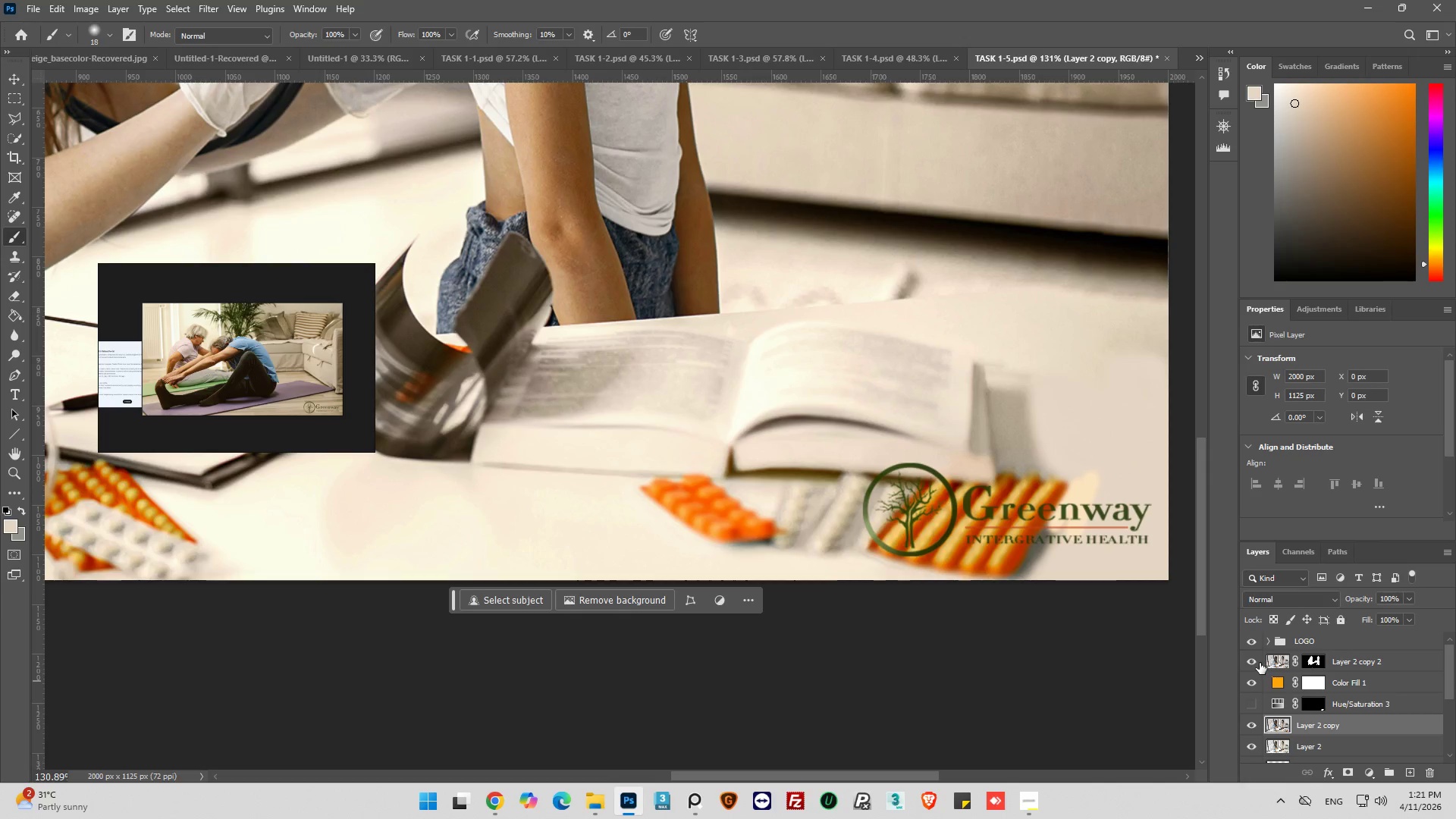 
left_click([1255, 662])
 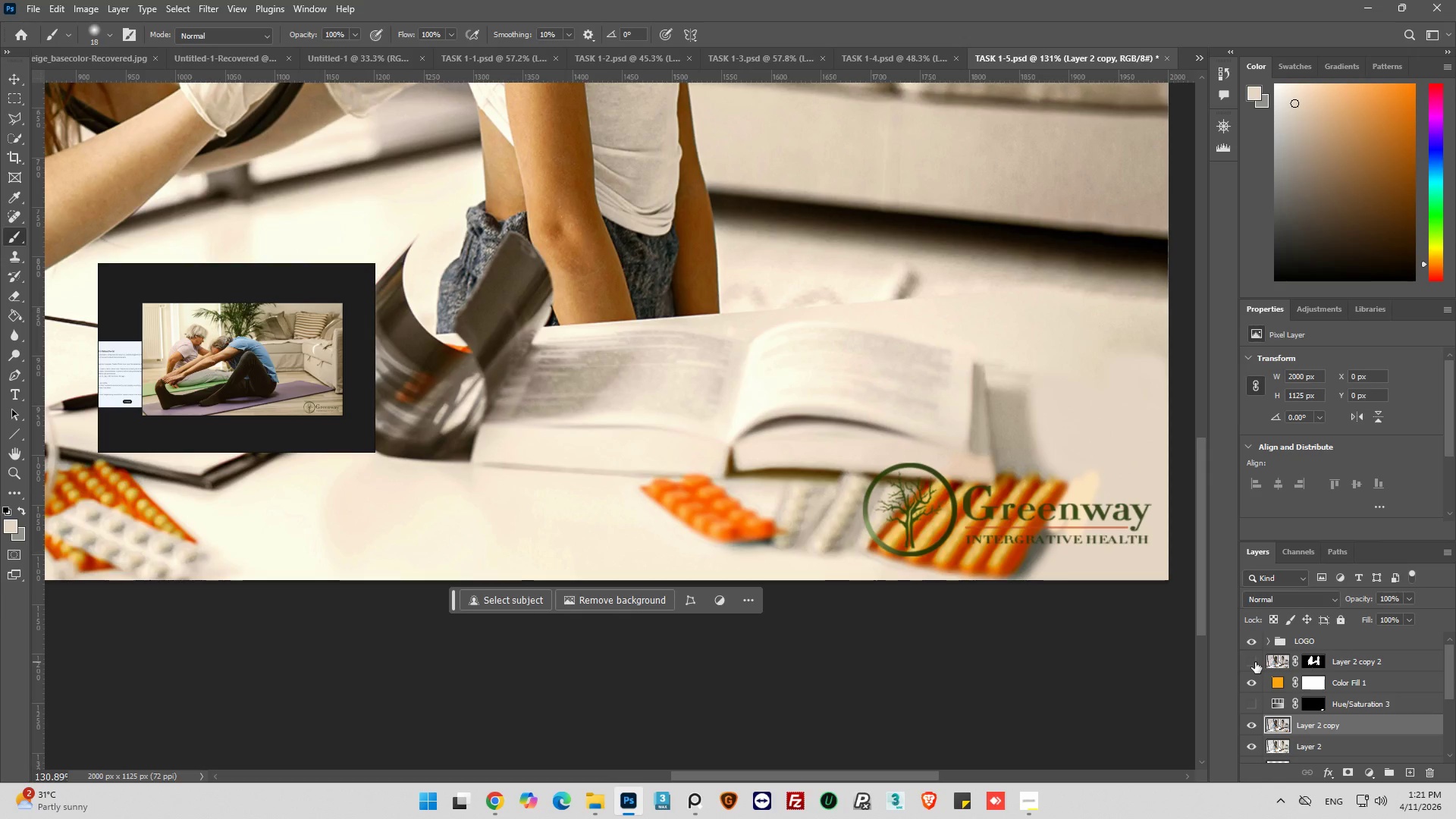 
left_click([1255, 662])
 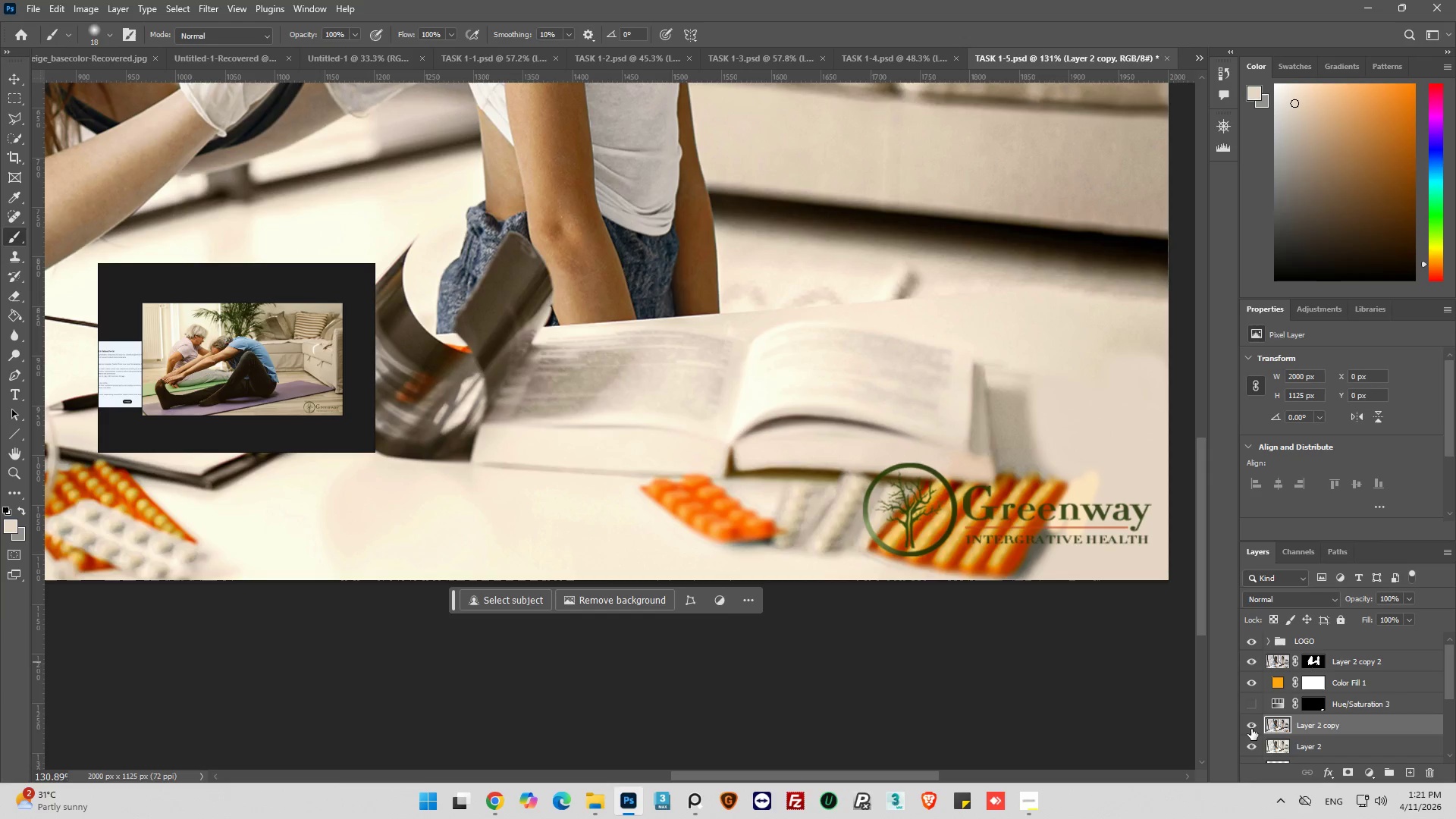 
left_click([1250, 726])
 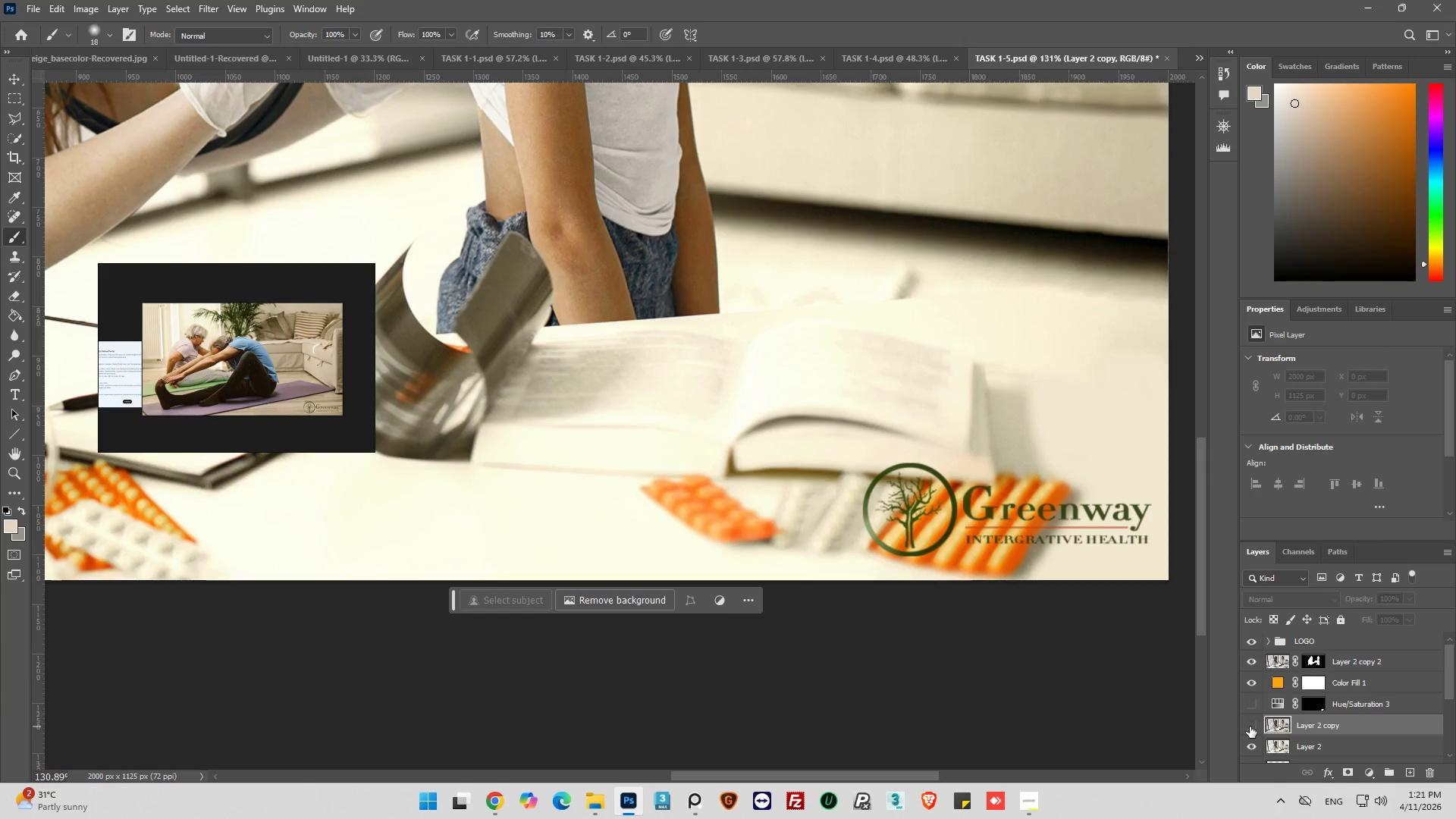 
left_click([1250, 726])
 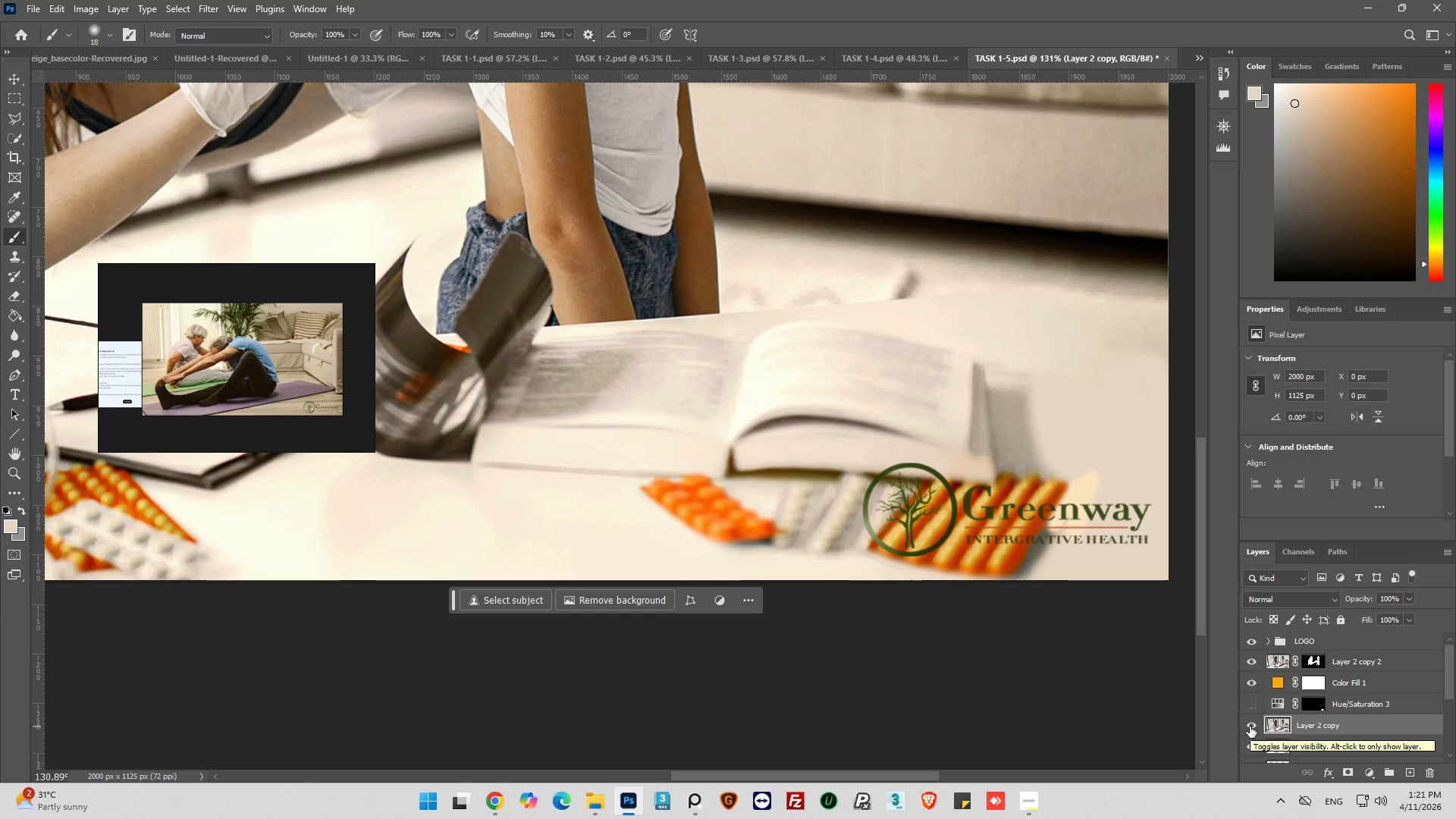 
left_click([1270, 705])
 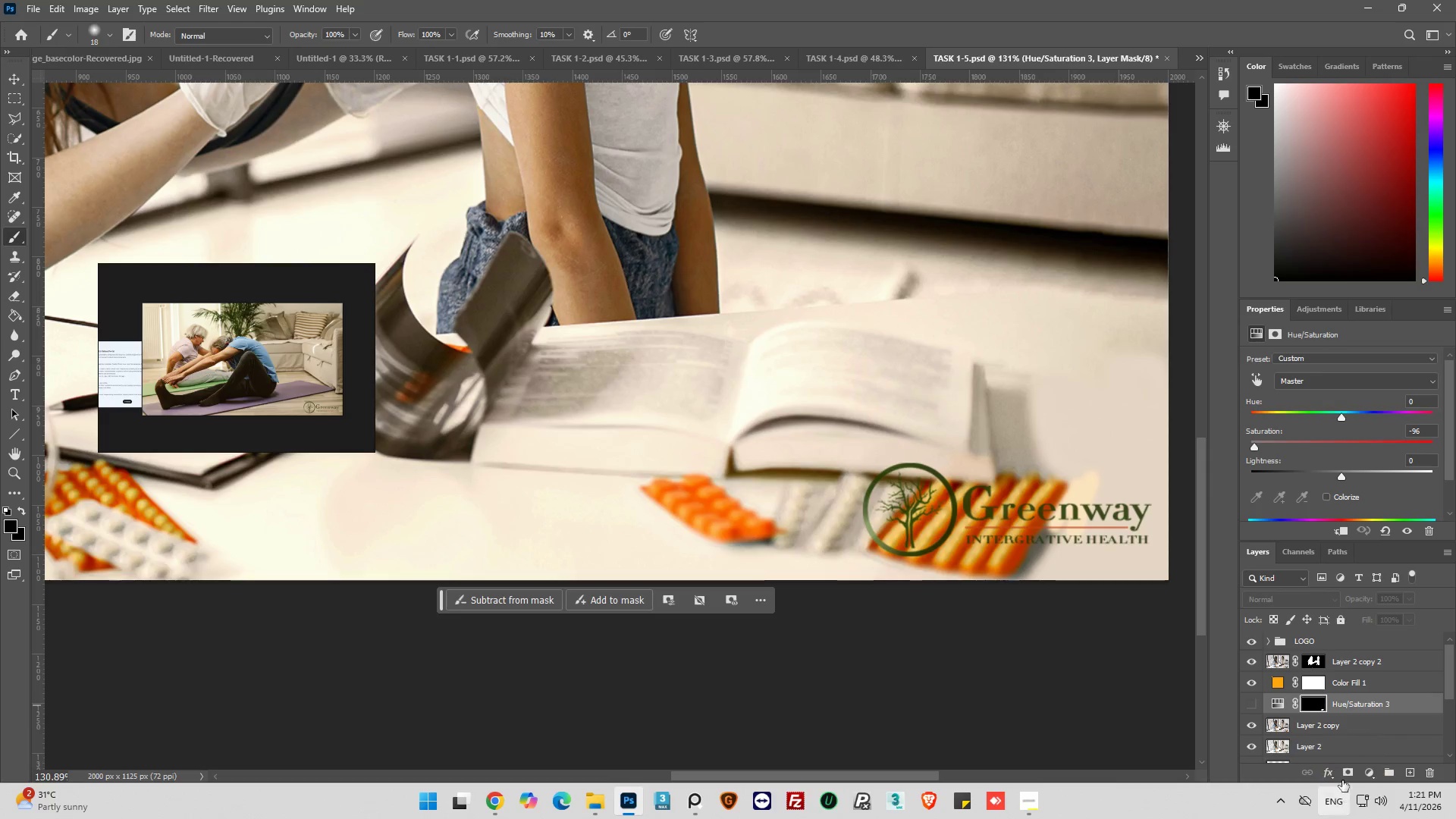 
wait(5.06)
 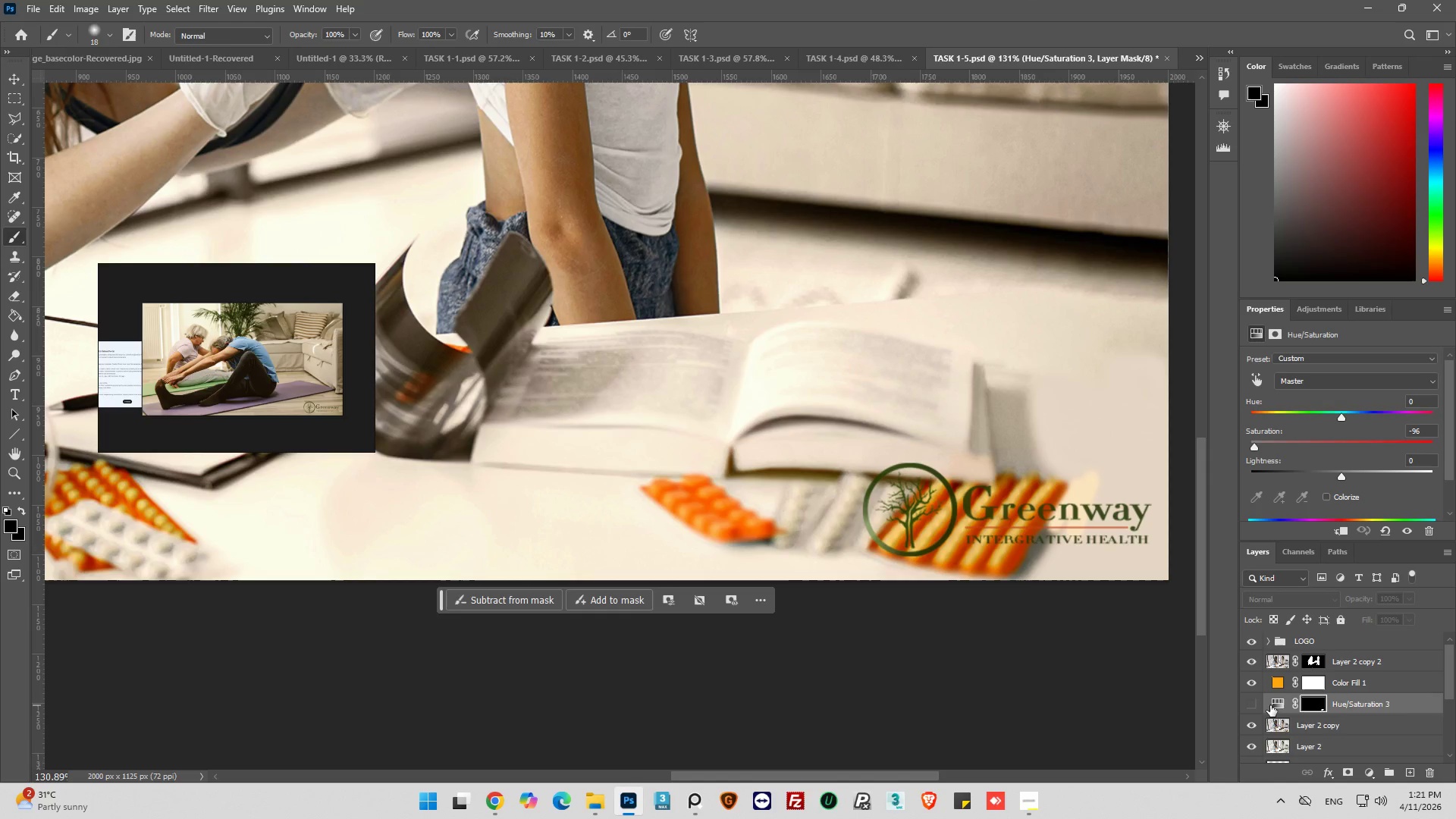 
left_click([1428, 770])
 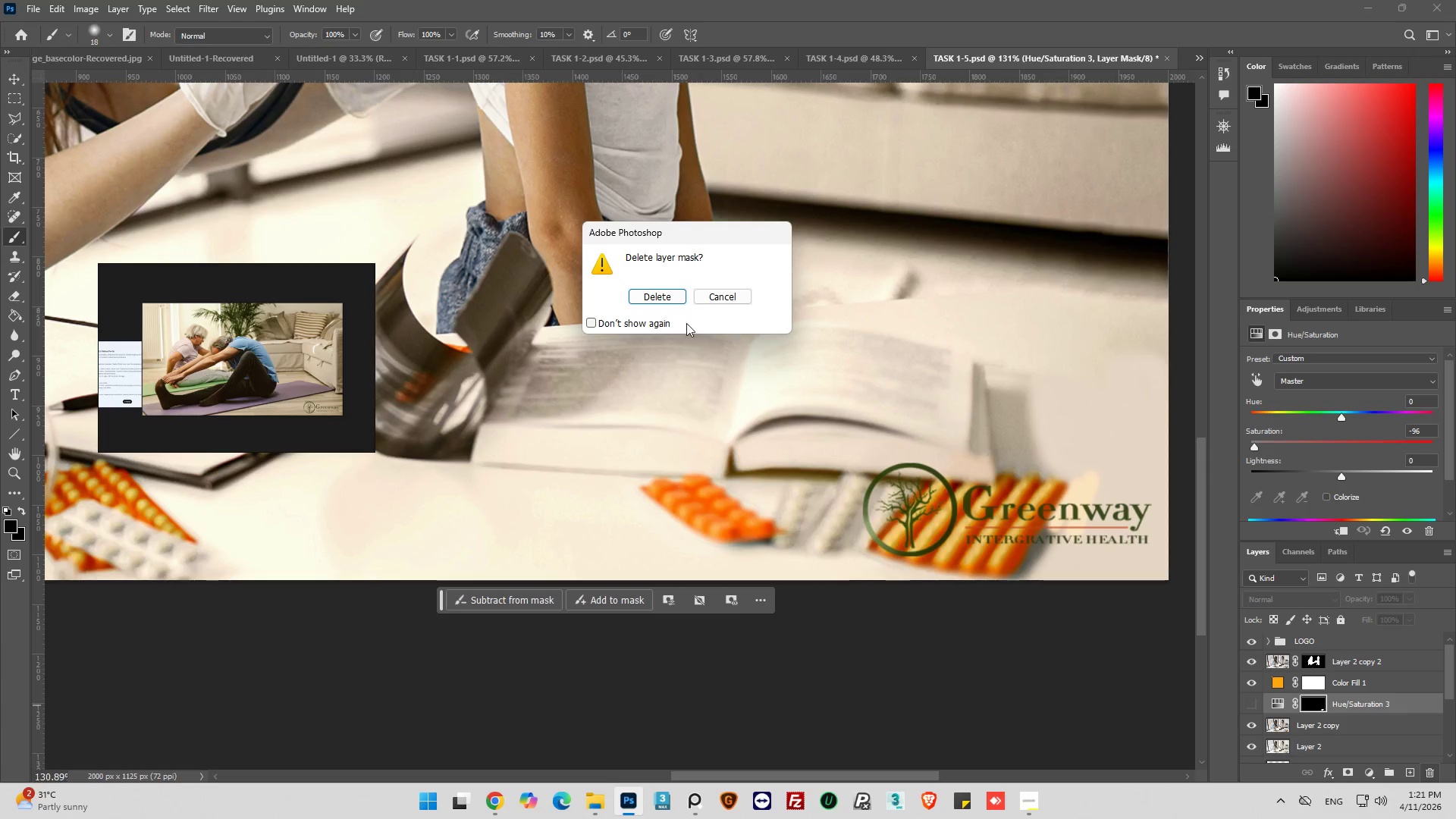 
left_click([657, 301])
 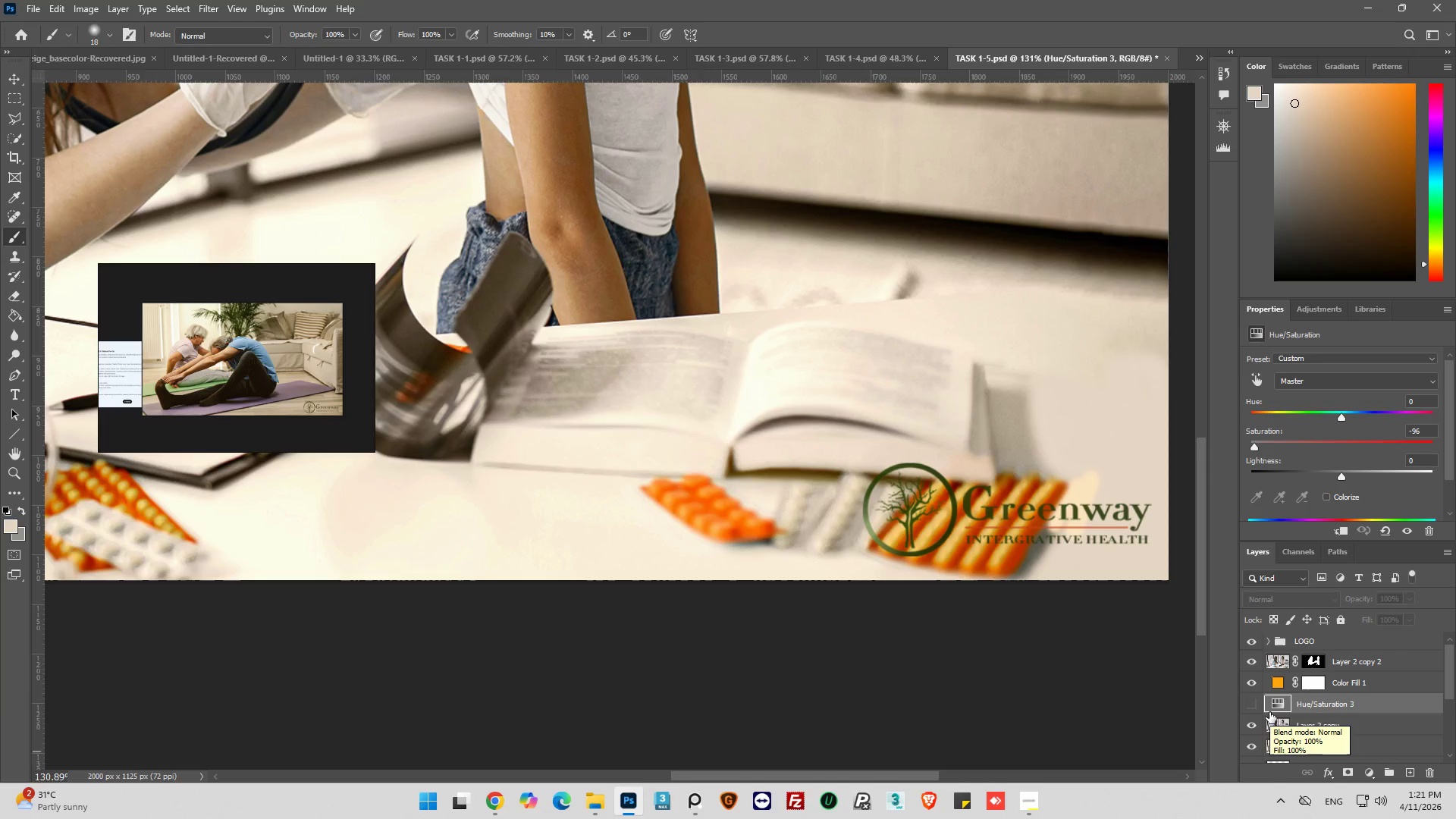 
wait(6.84)
 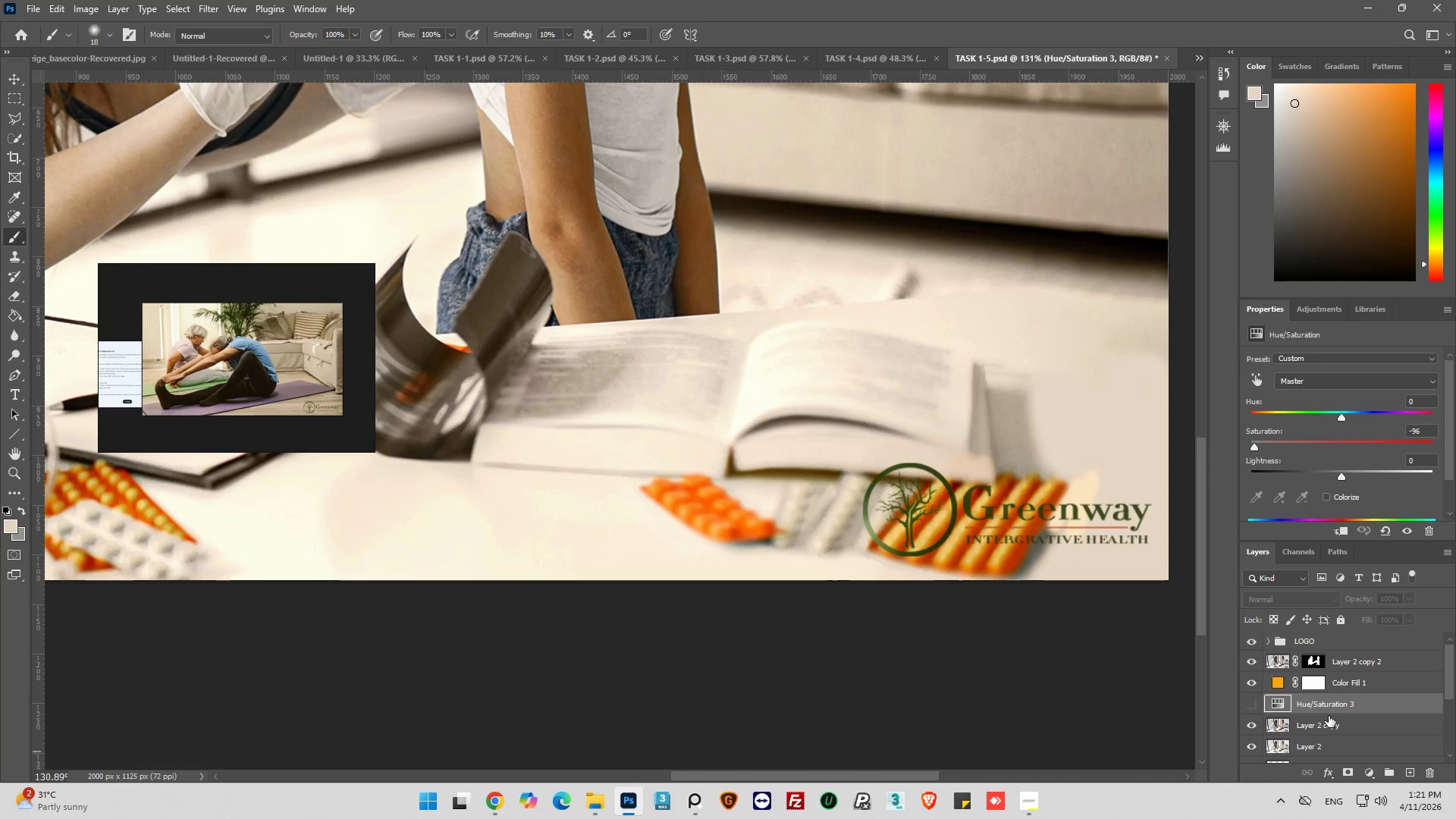 
left_click([1254, 682])
 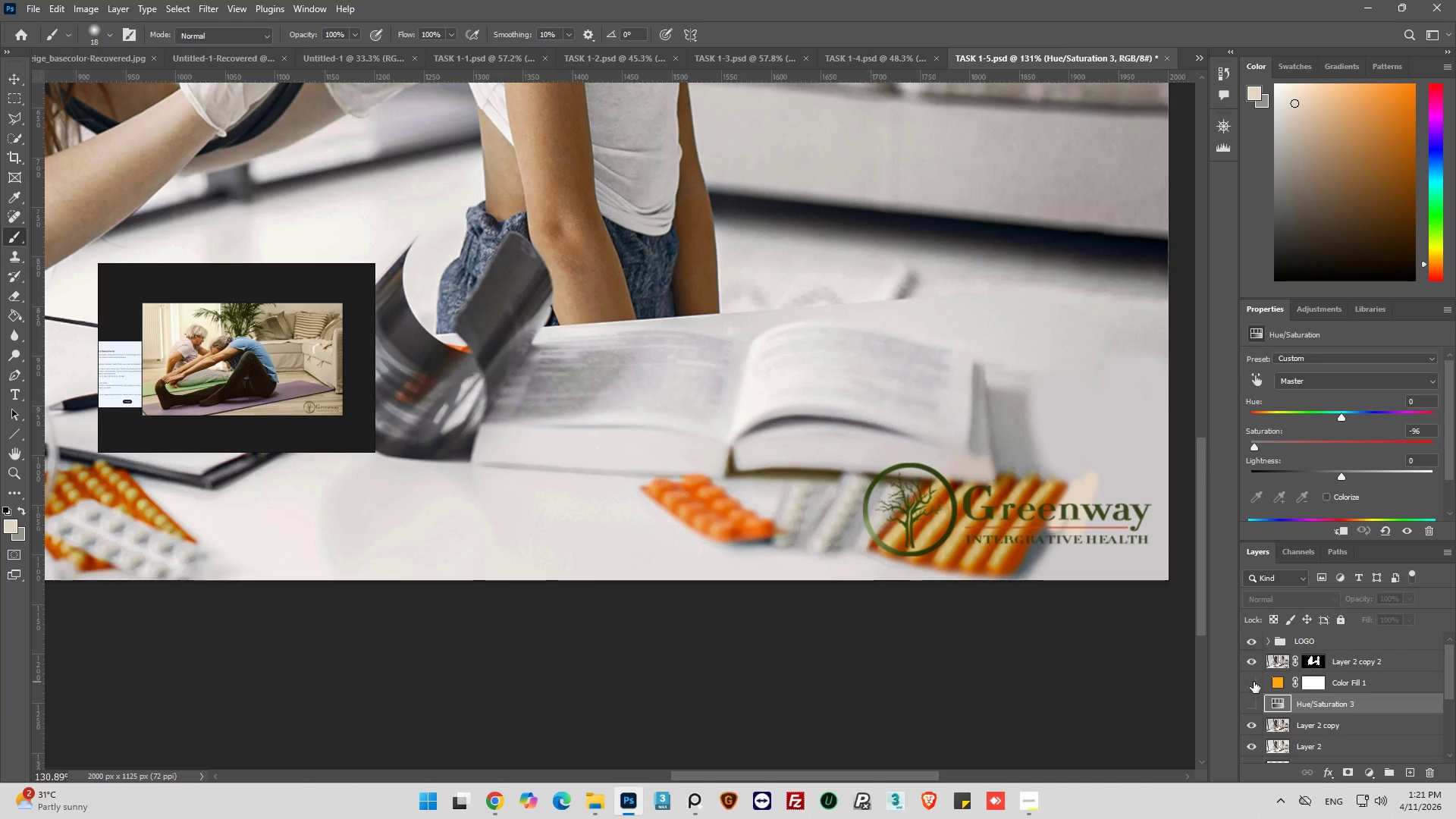 
left_click([1254, 682])
 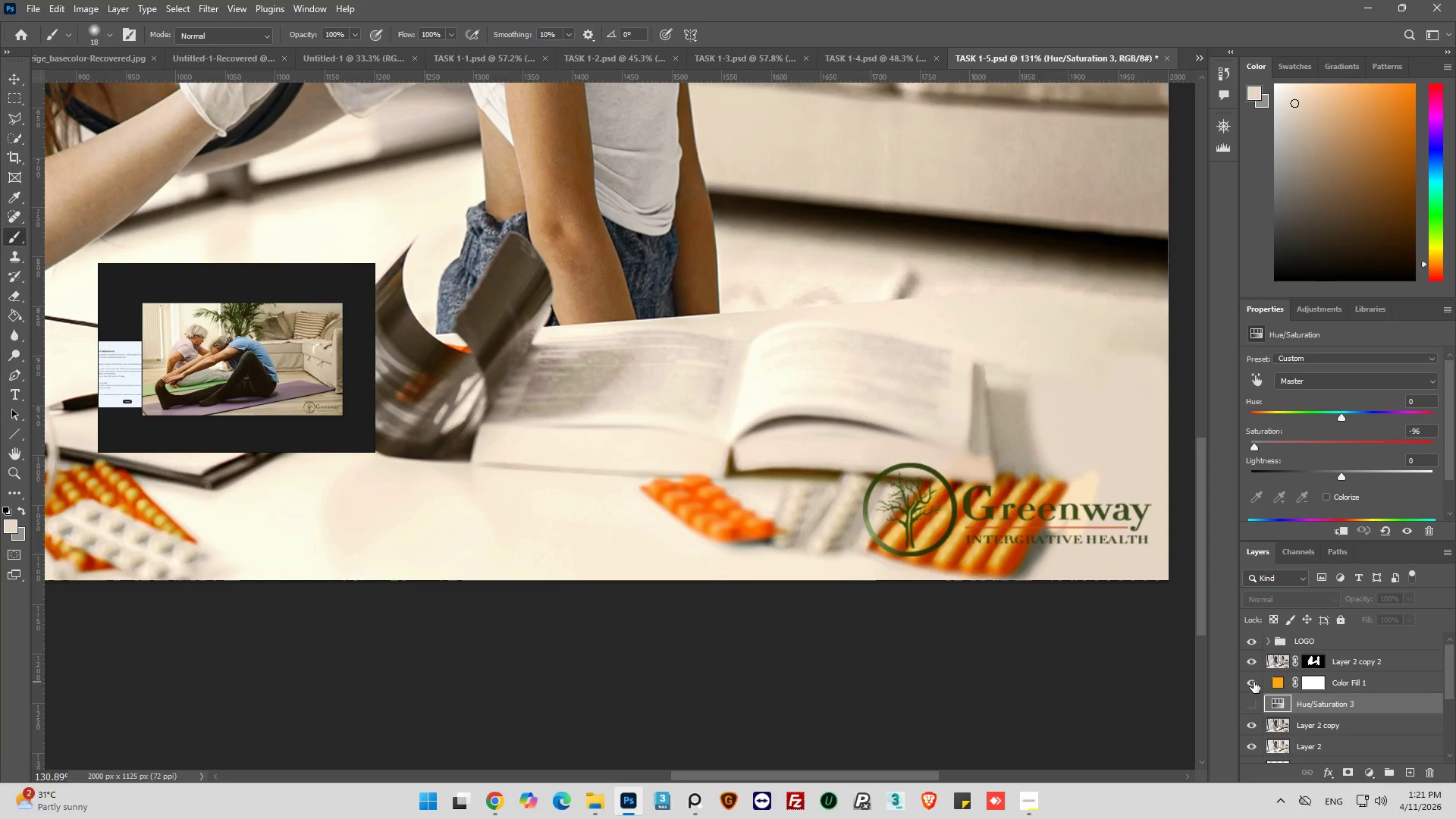 
key(Control+Z)
 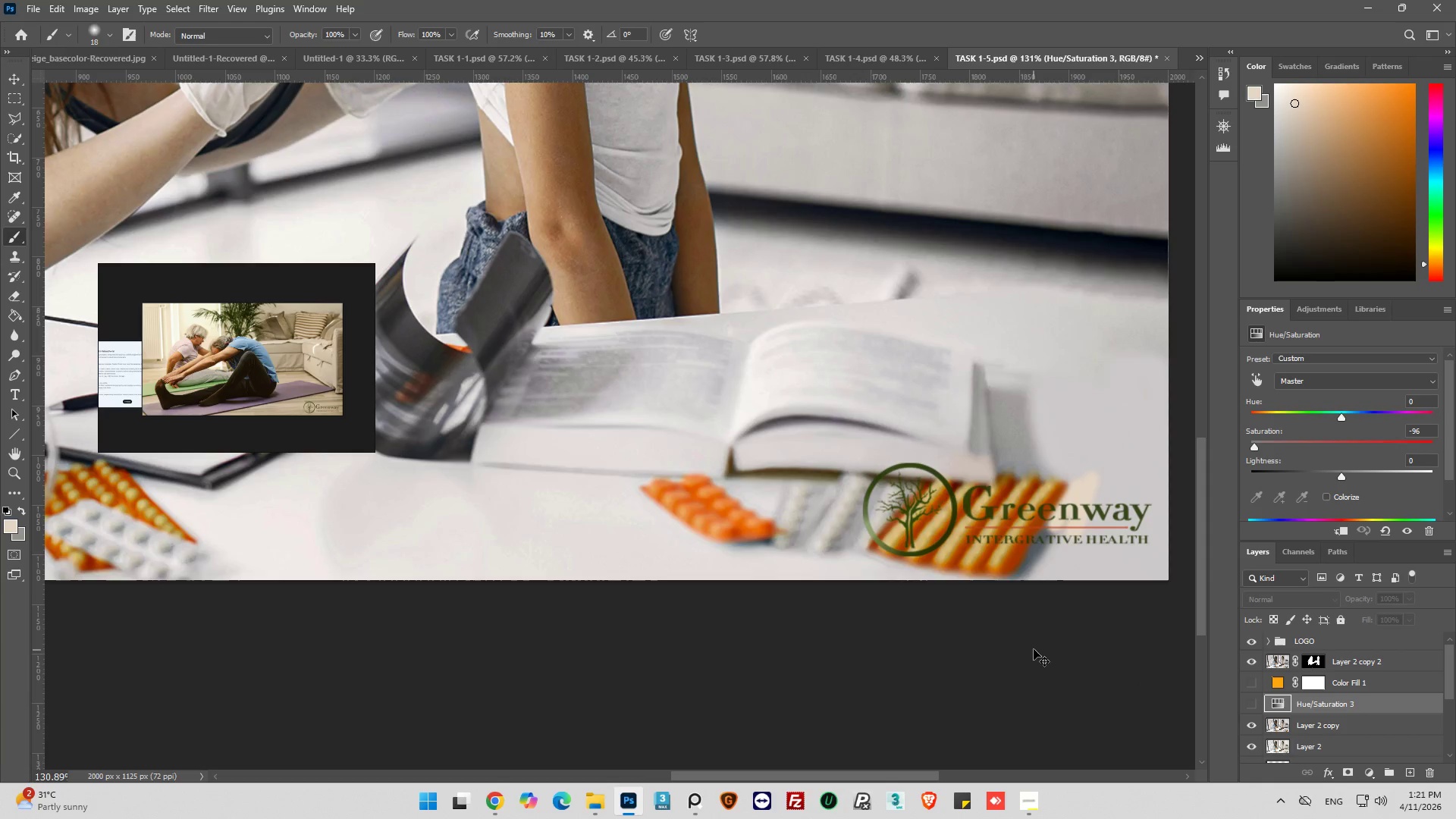 
key(Control+Z)
 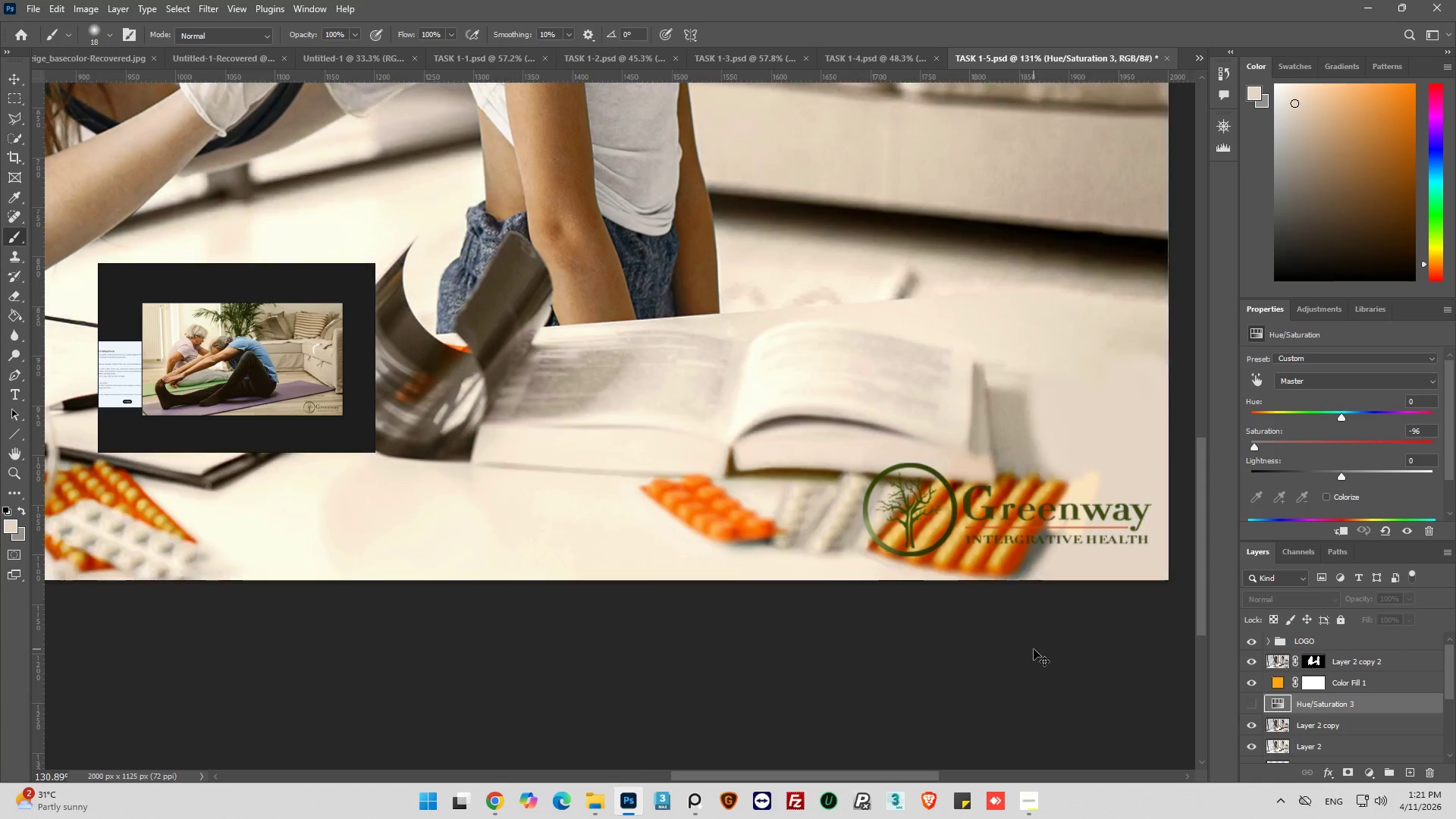 
key(Control+Z)
 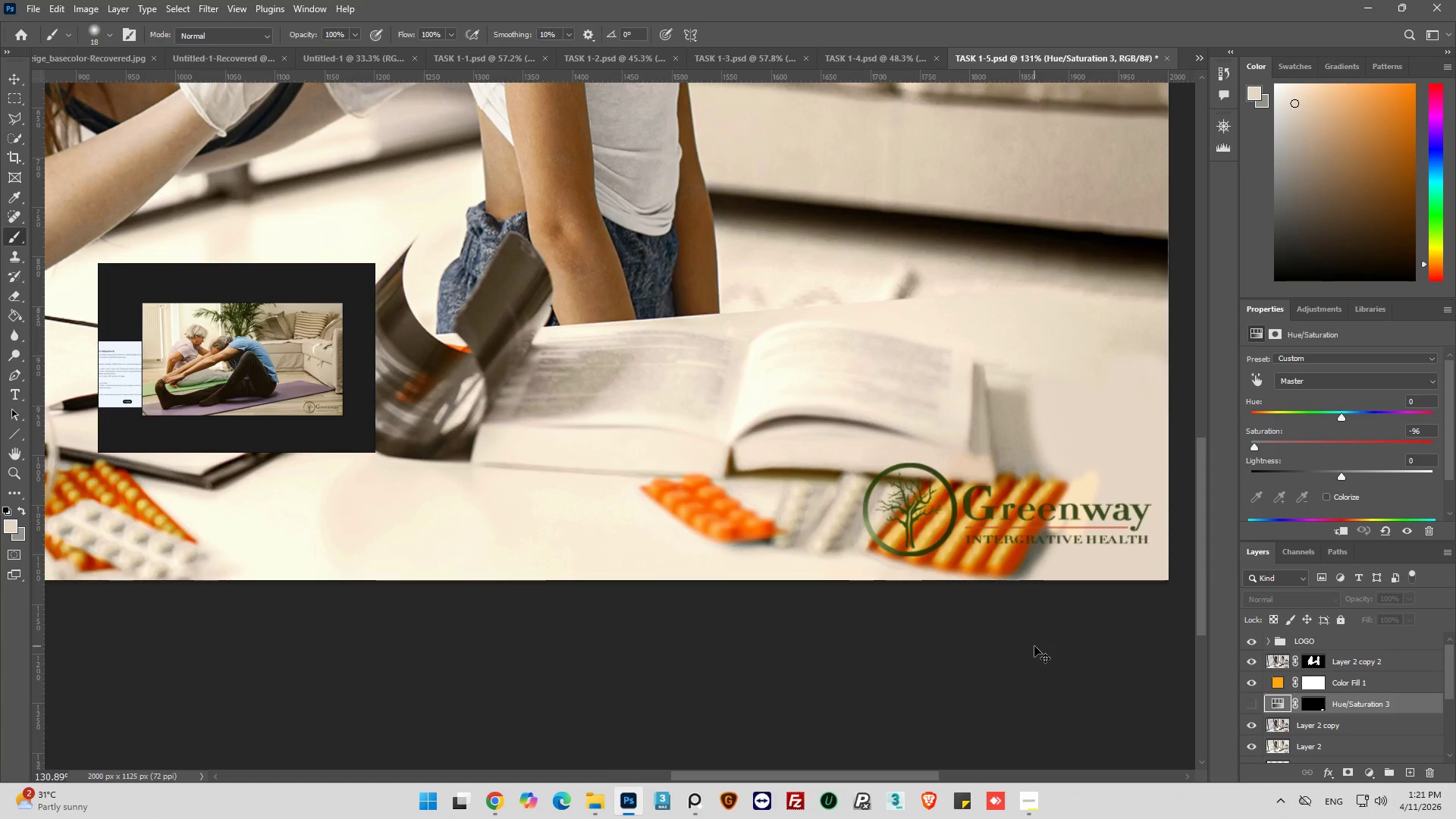 
key(Control+Z)
 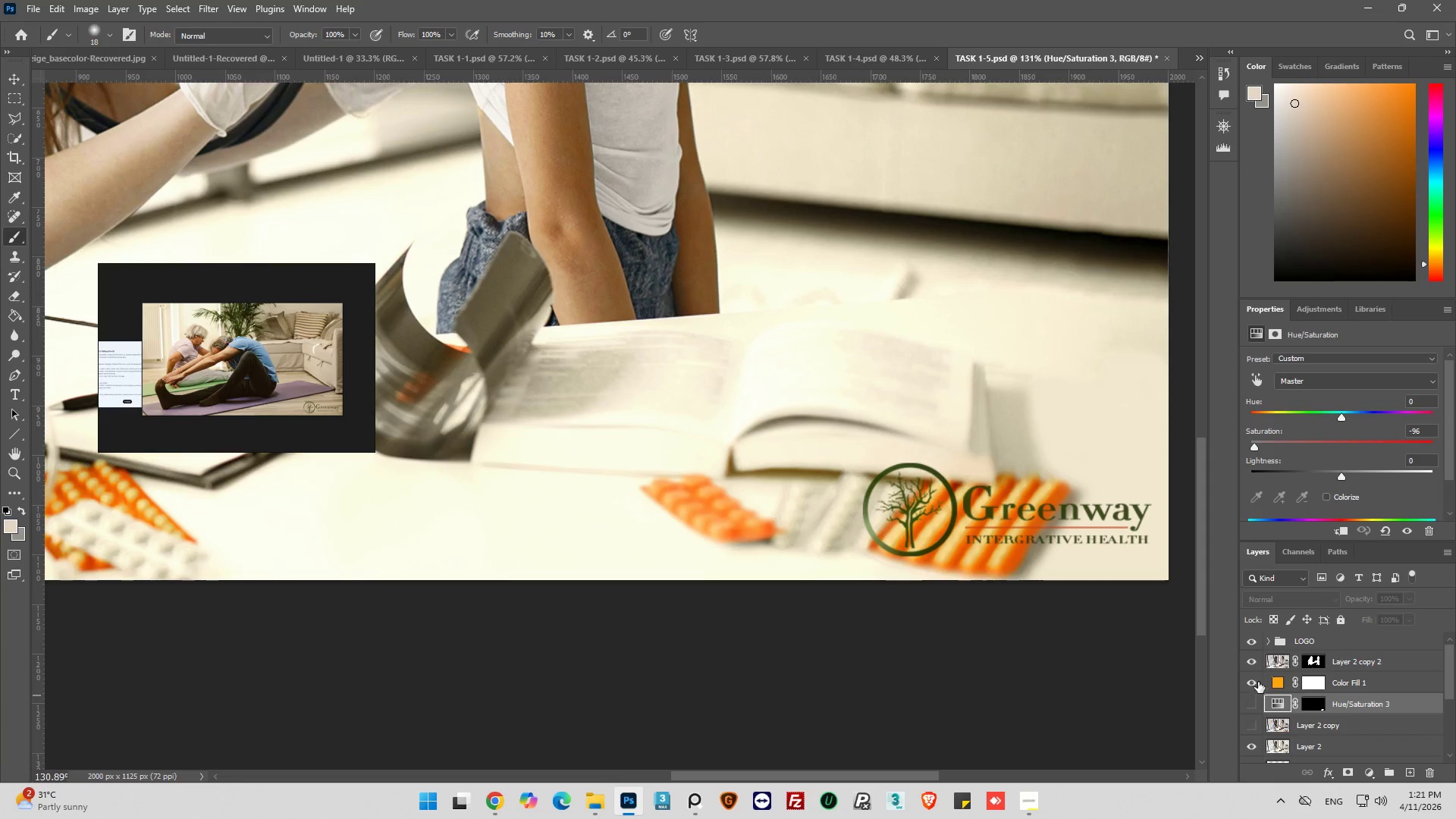 
left_click([1252, 661])
 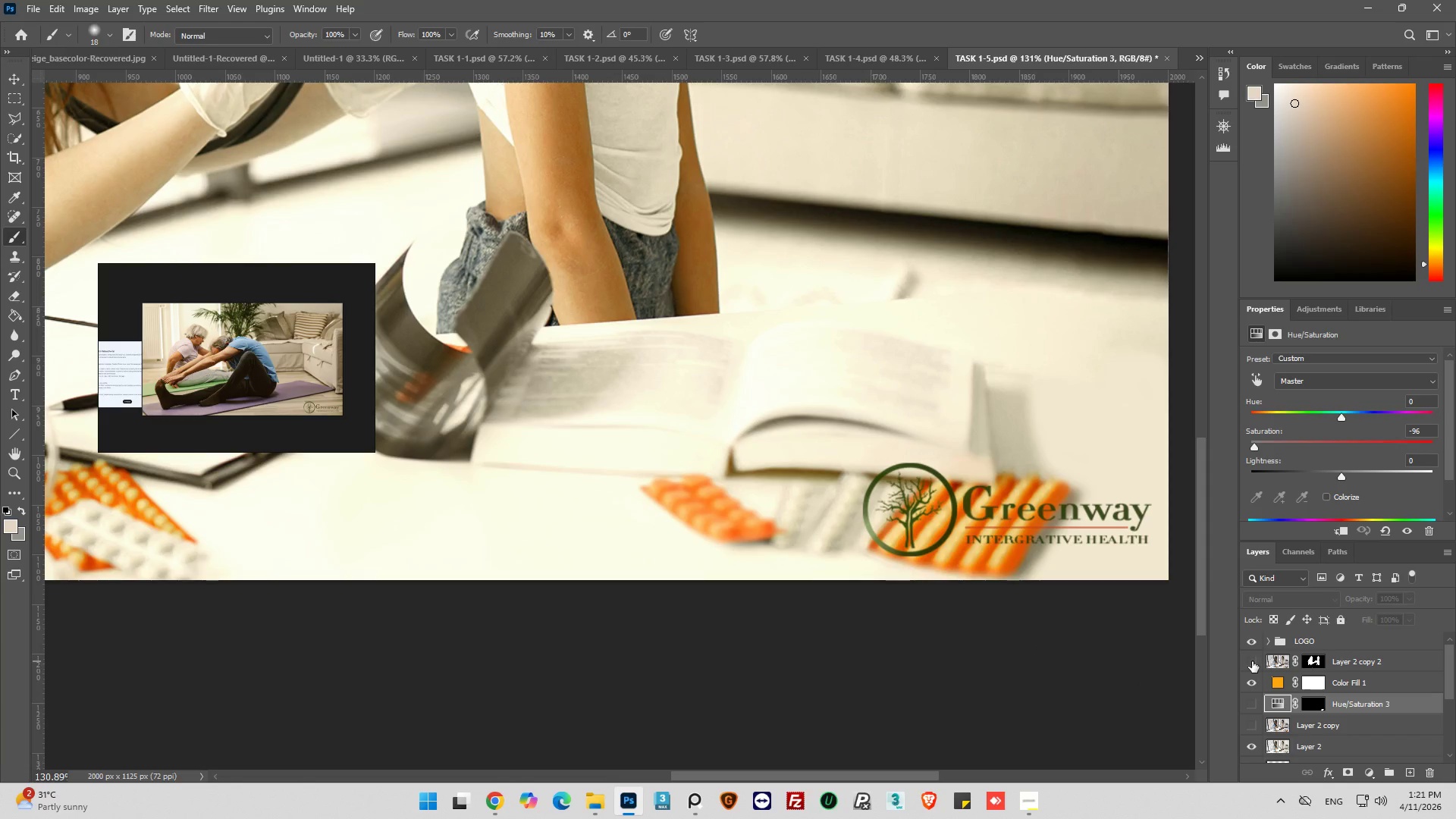 
left_click([1252, 661])
 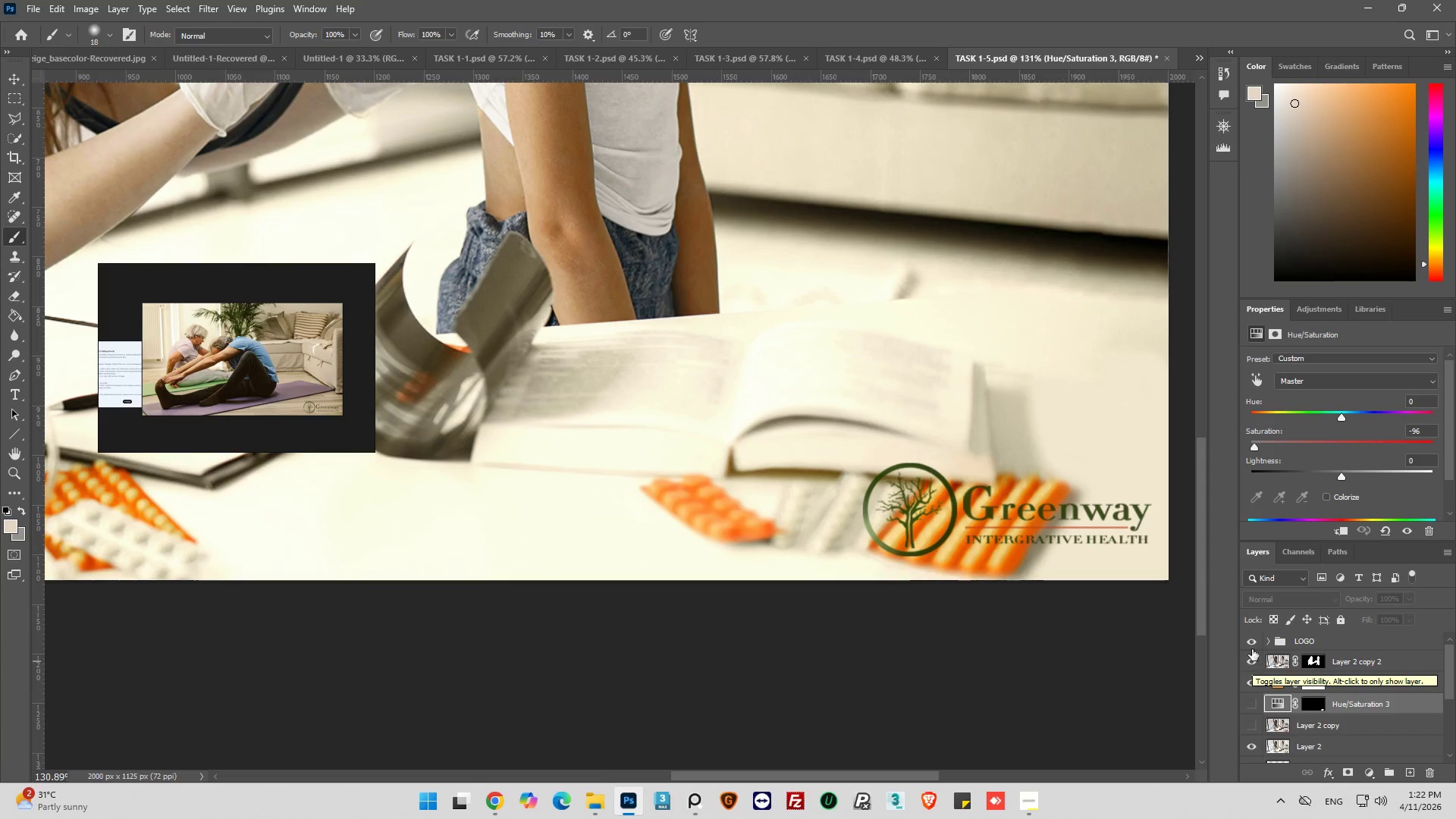 
left_click([1252, 645])
 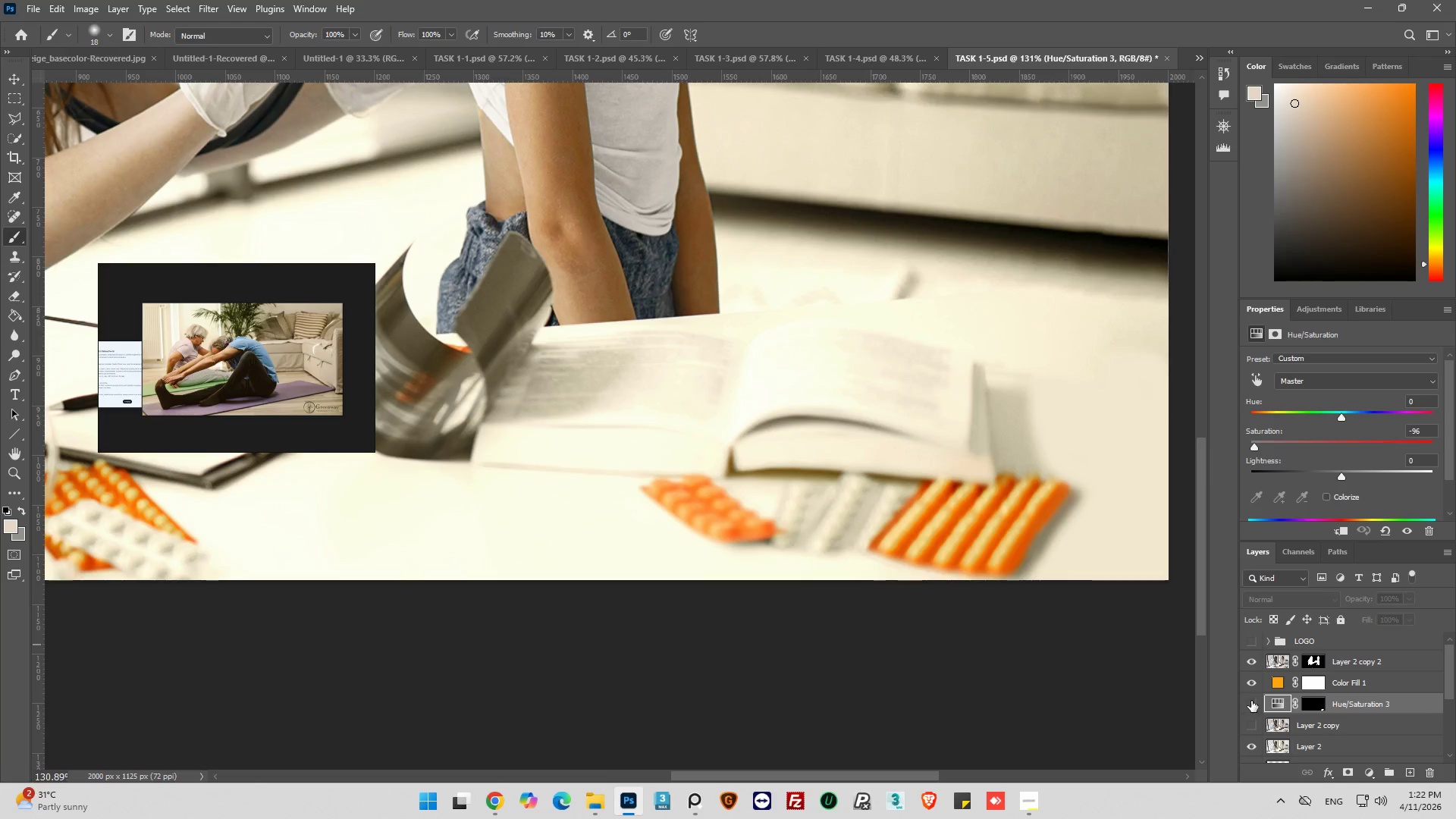 
left_click([1251, 684])
 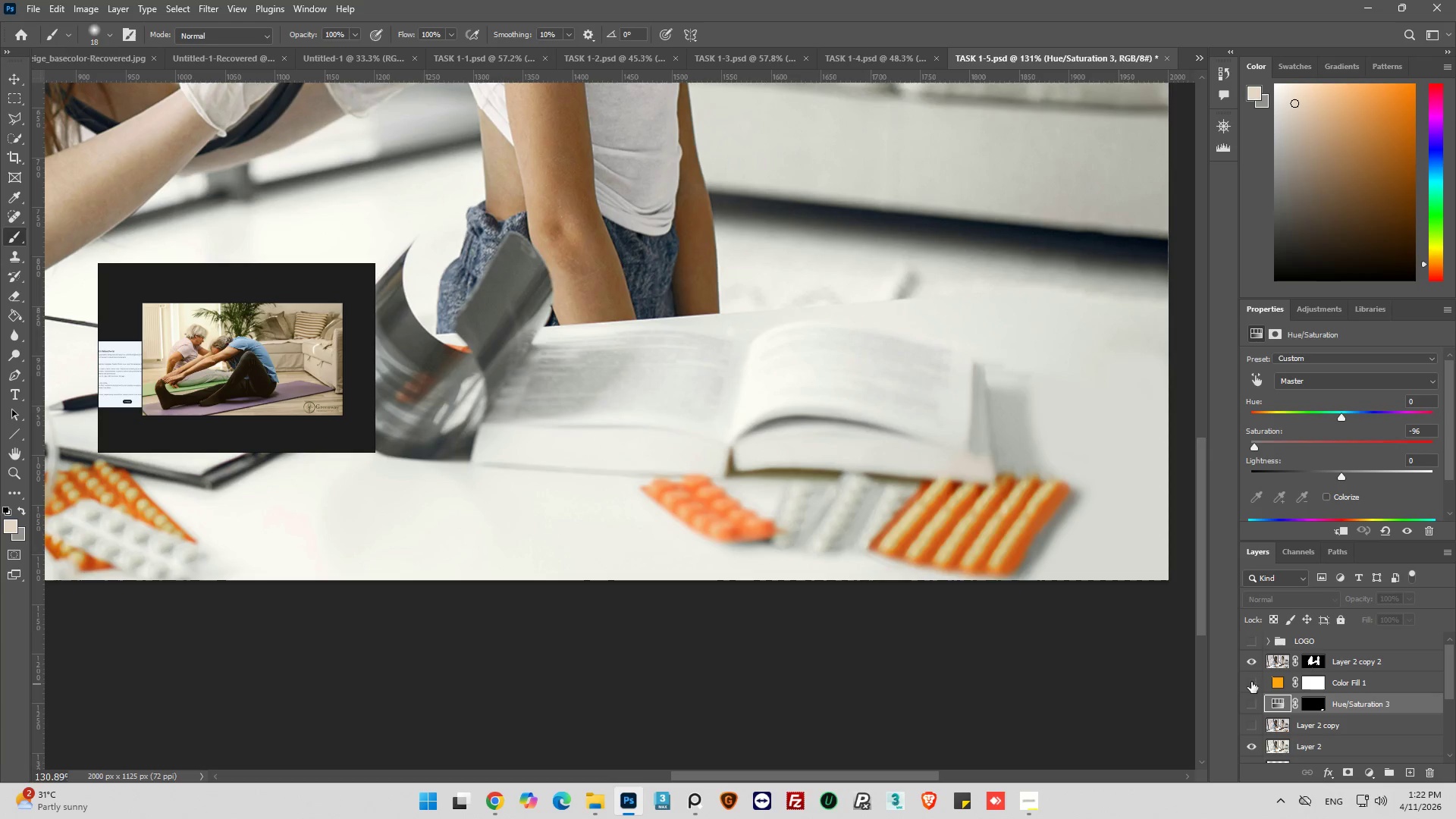 
hold_key(key=AltLeft, duration=0.62)
 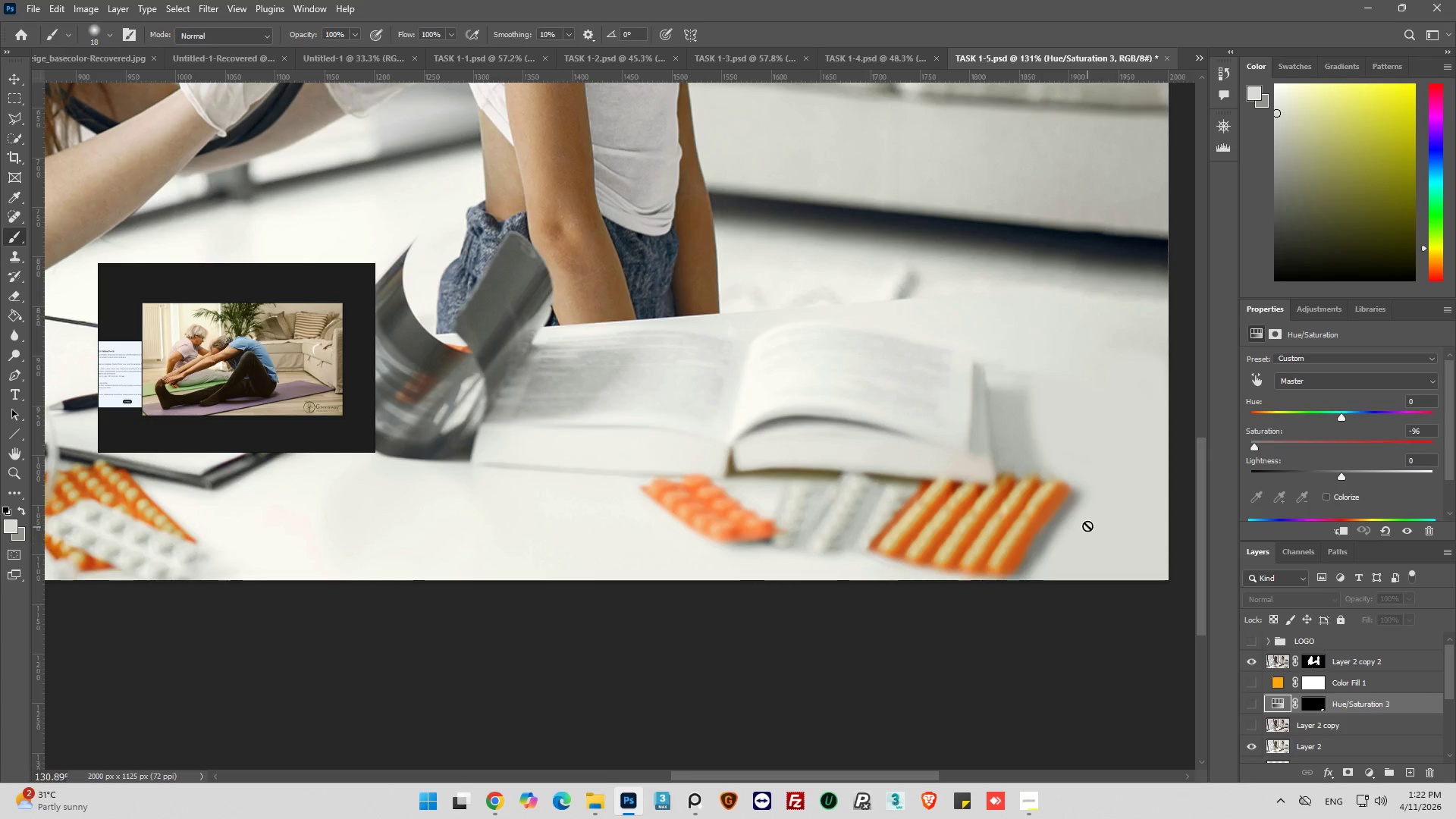 
left_click_drag(start_coordinate=[1087, 525], to_coordinate=[1068, 509])
 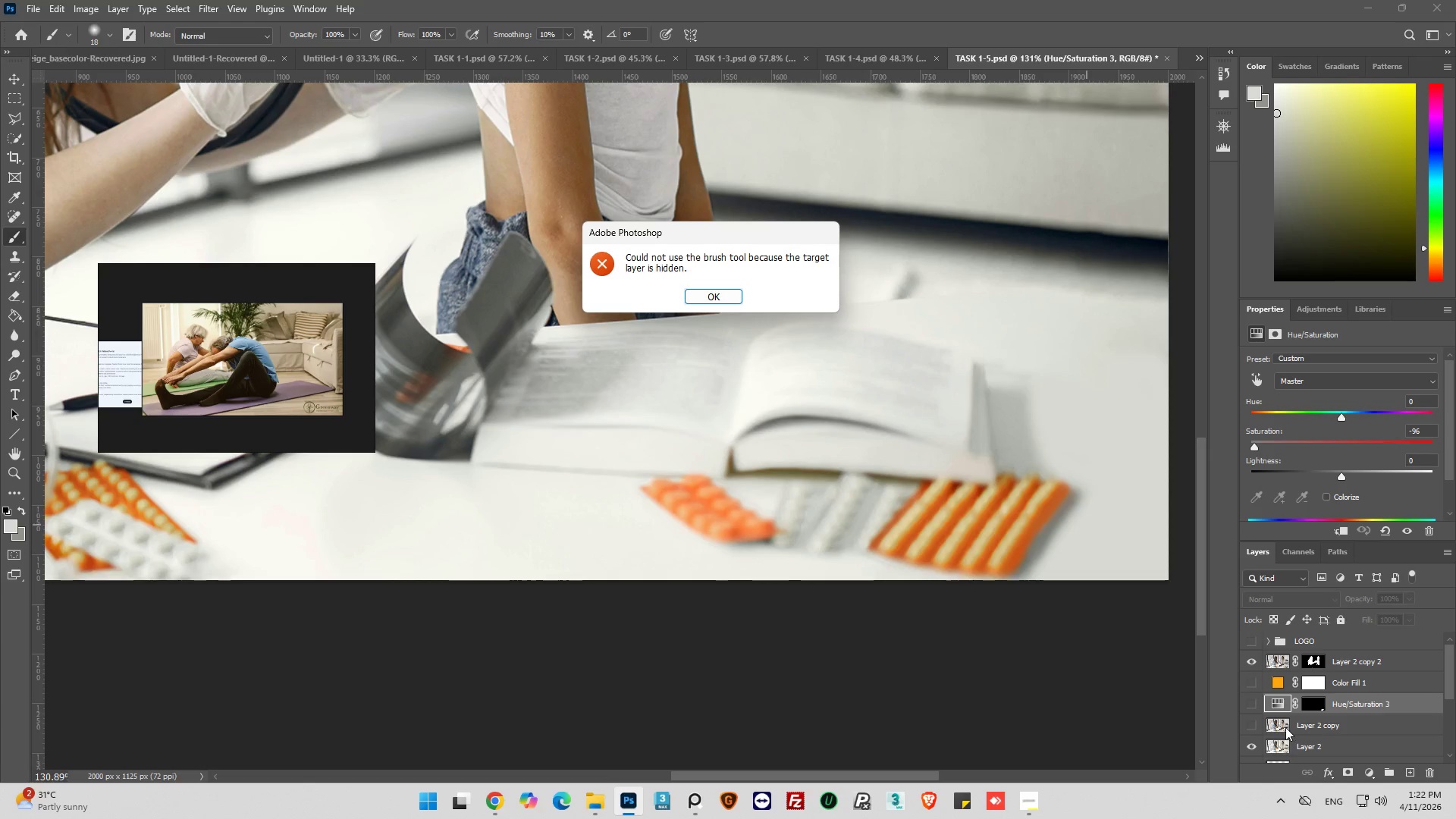 
left_click([1275, 754])
 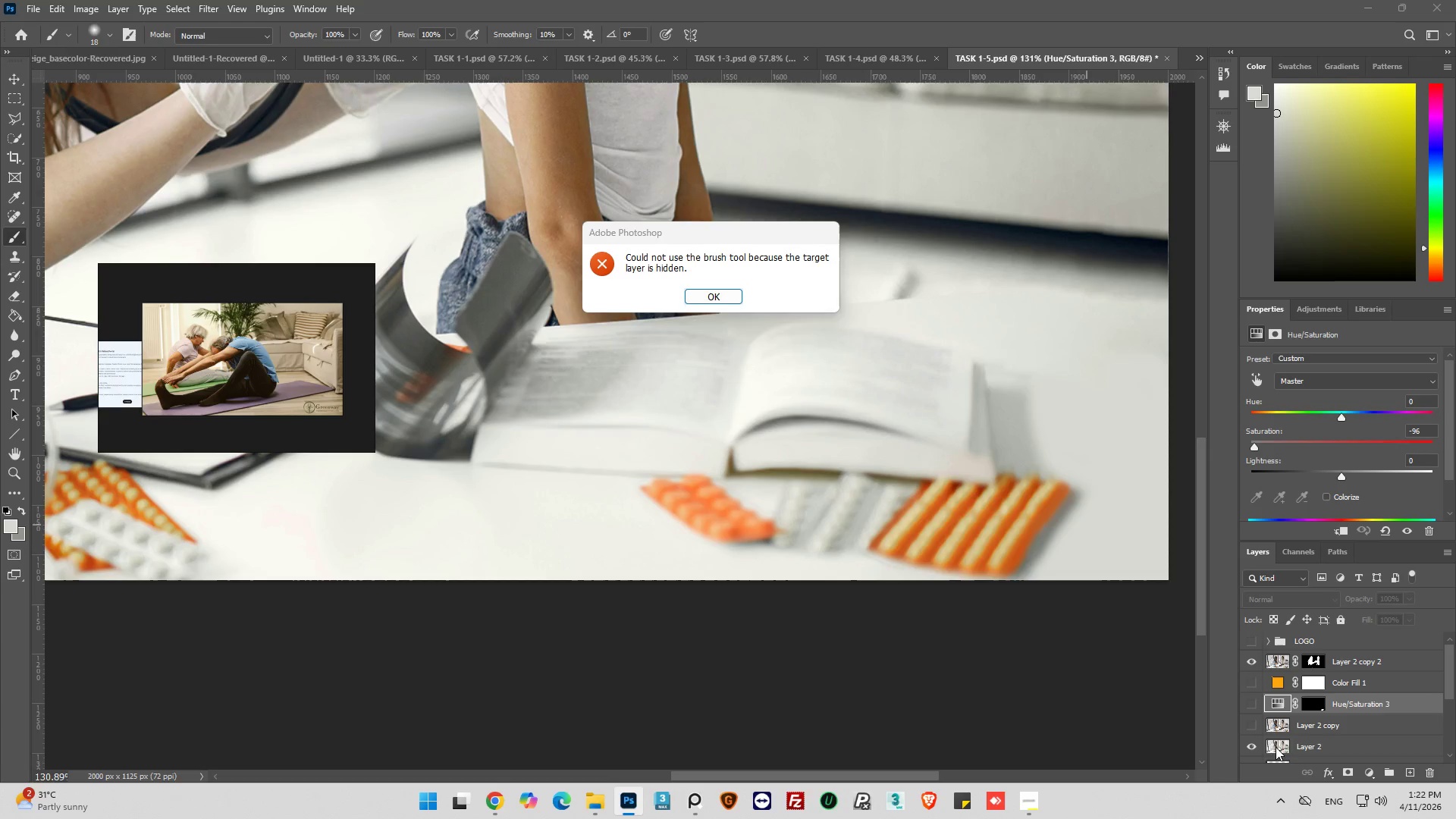 
left_click([1276, 747])
 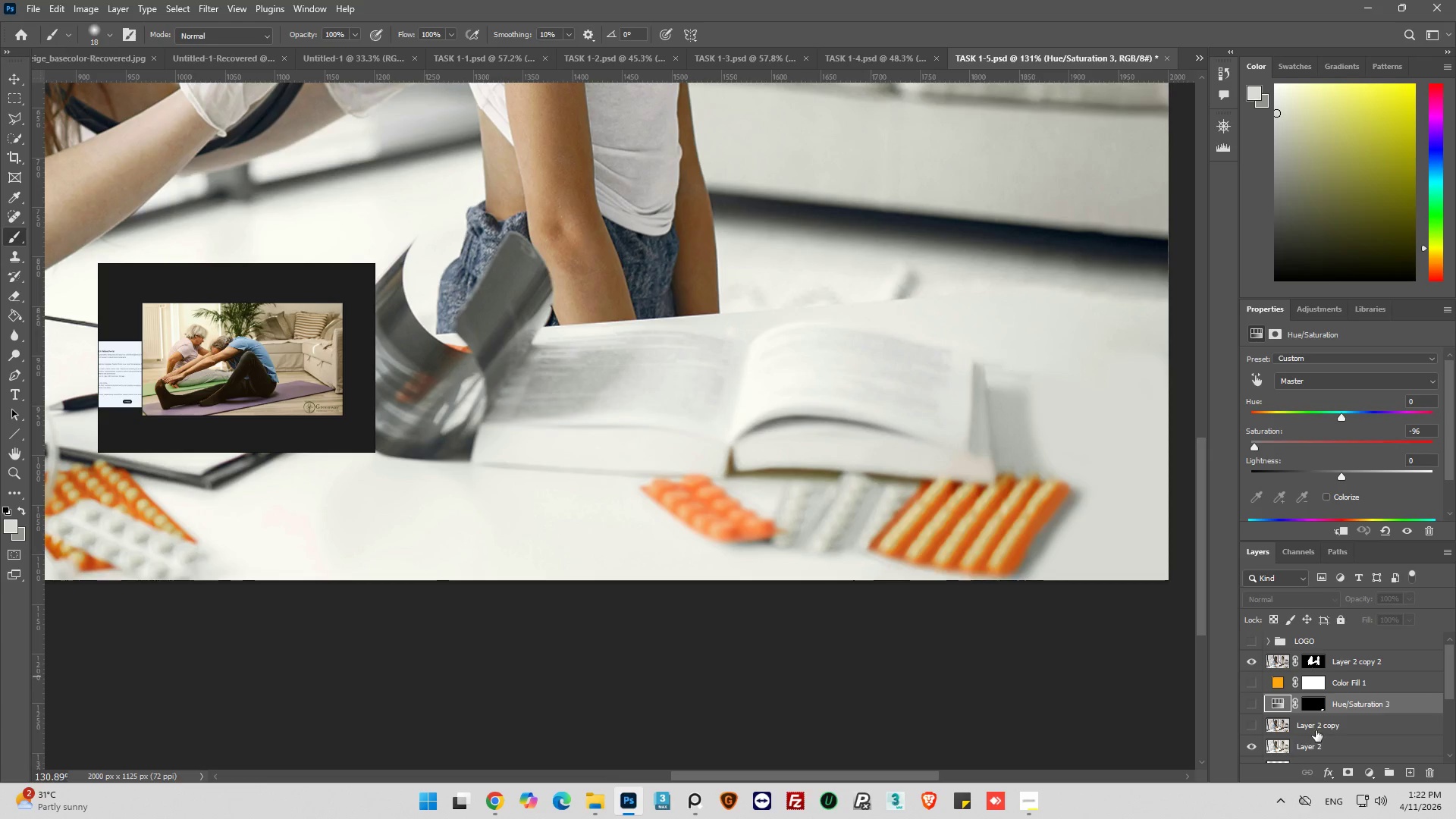 
left_click([1283, 745])
 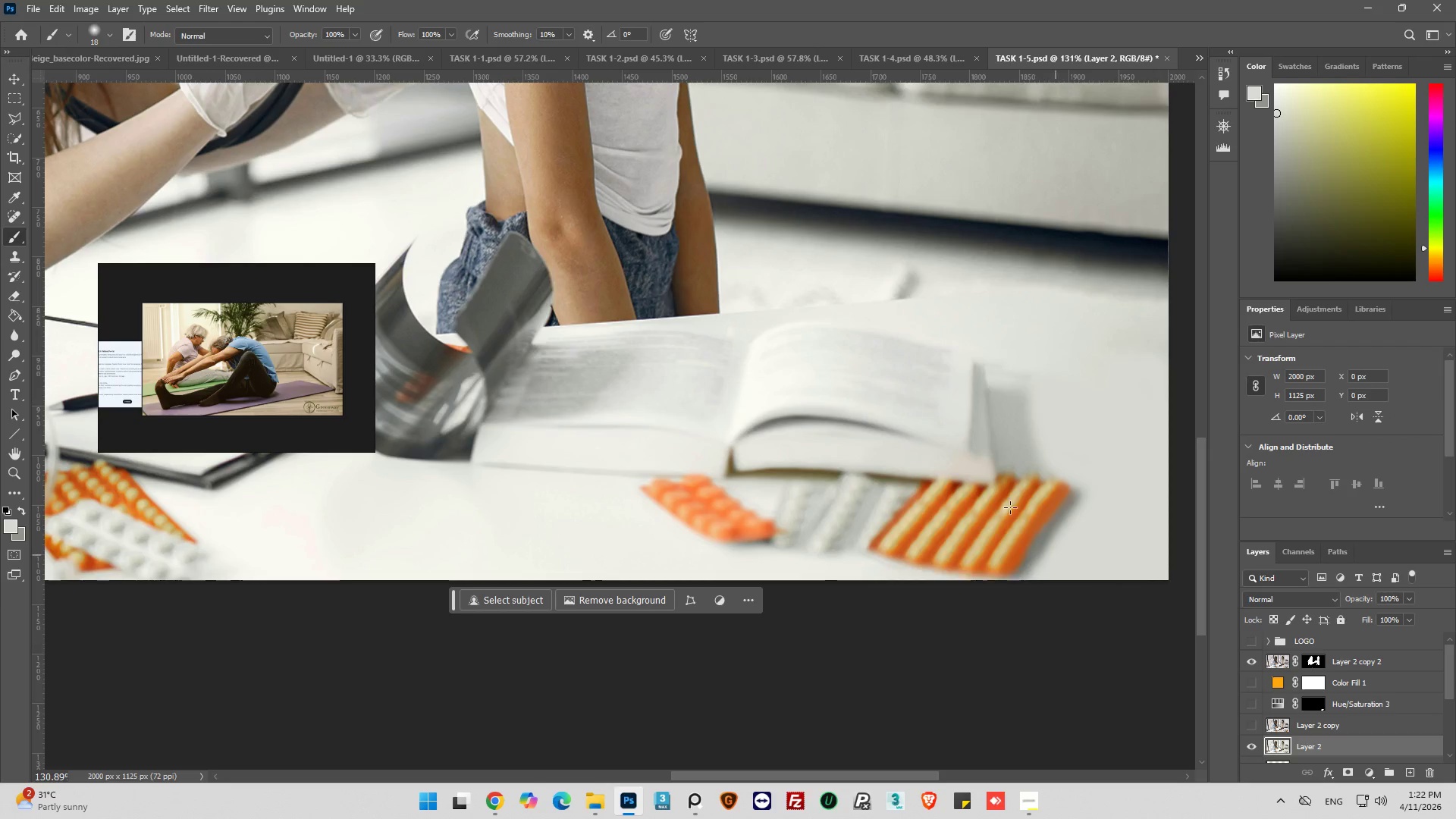 
hold_key(key=AltLeft, duration=0.52)
left_click([1116, 541])
 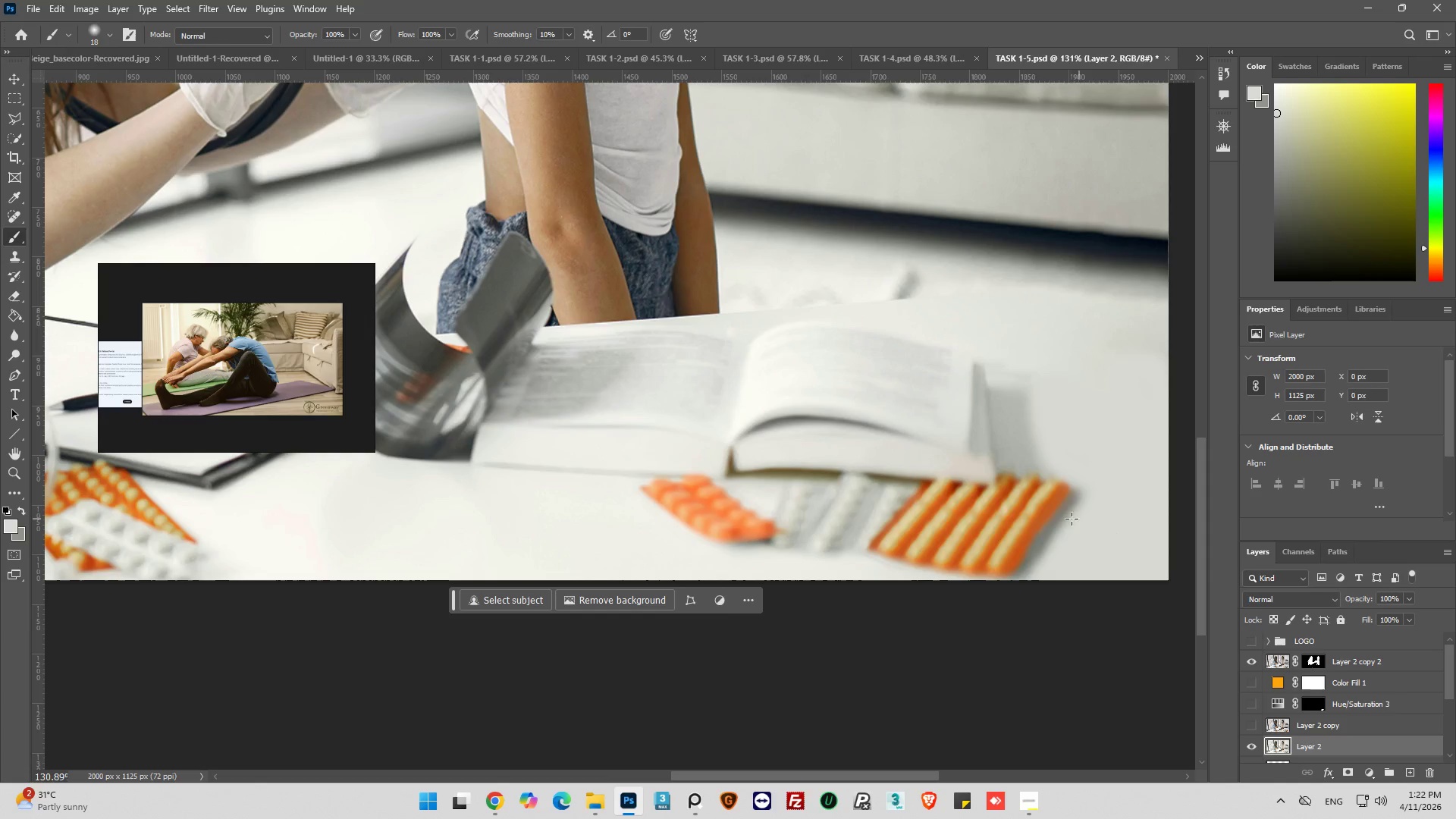 
left_click_drag(start_coordinate=[1055, 516], to_coordinate=[1025, 523])
 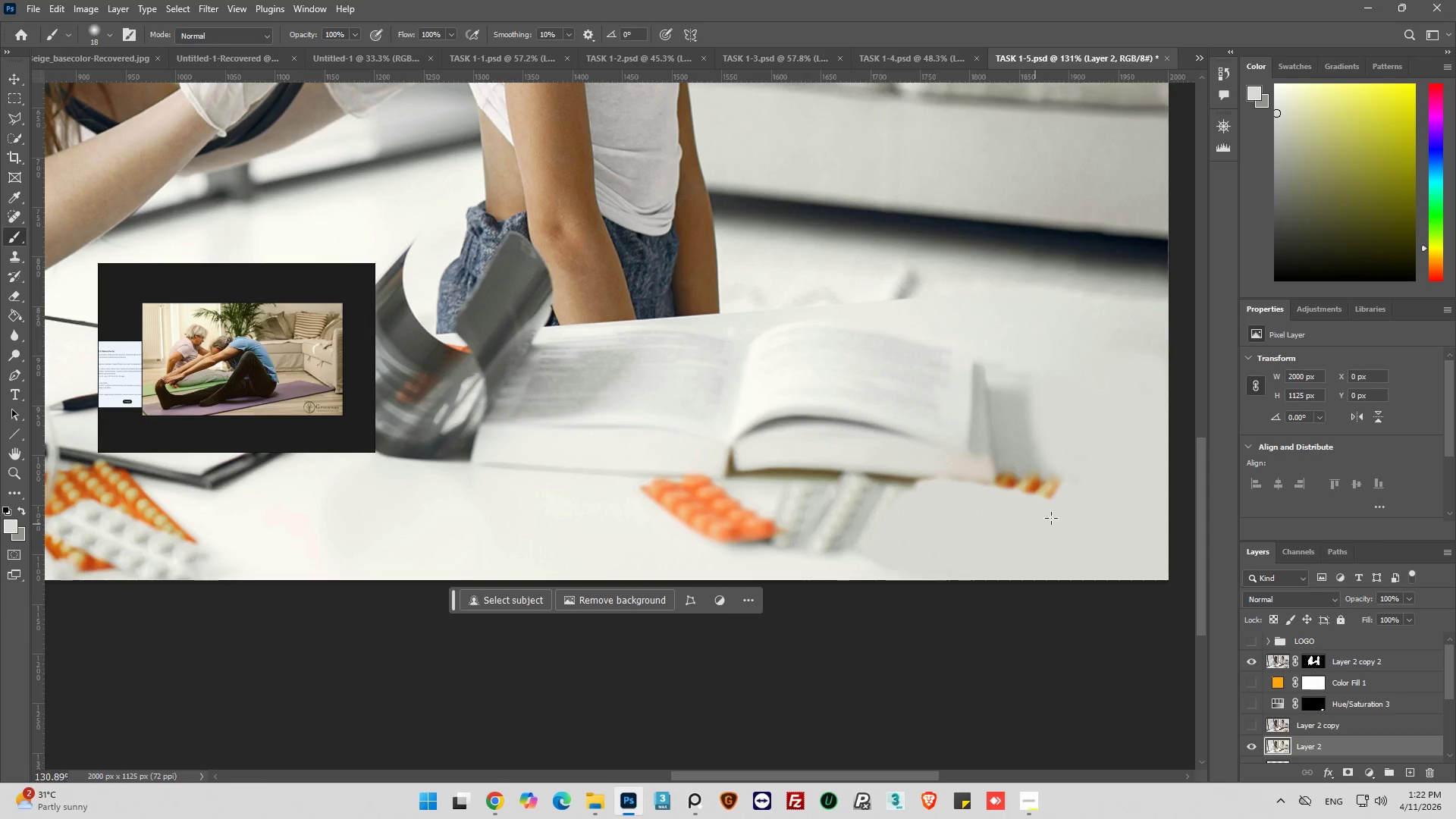 
hold_key(key=AltLeft, duration=0.47)
scroll: coordinate [1078, 503], scroll_direction: up, amount: 5.0
 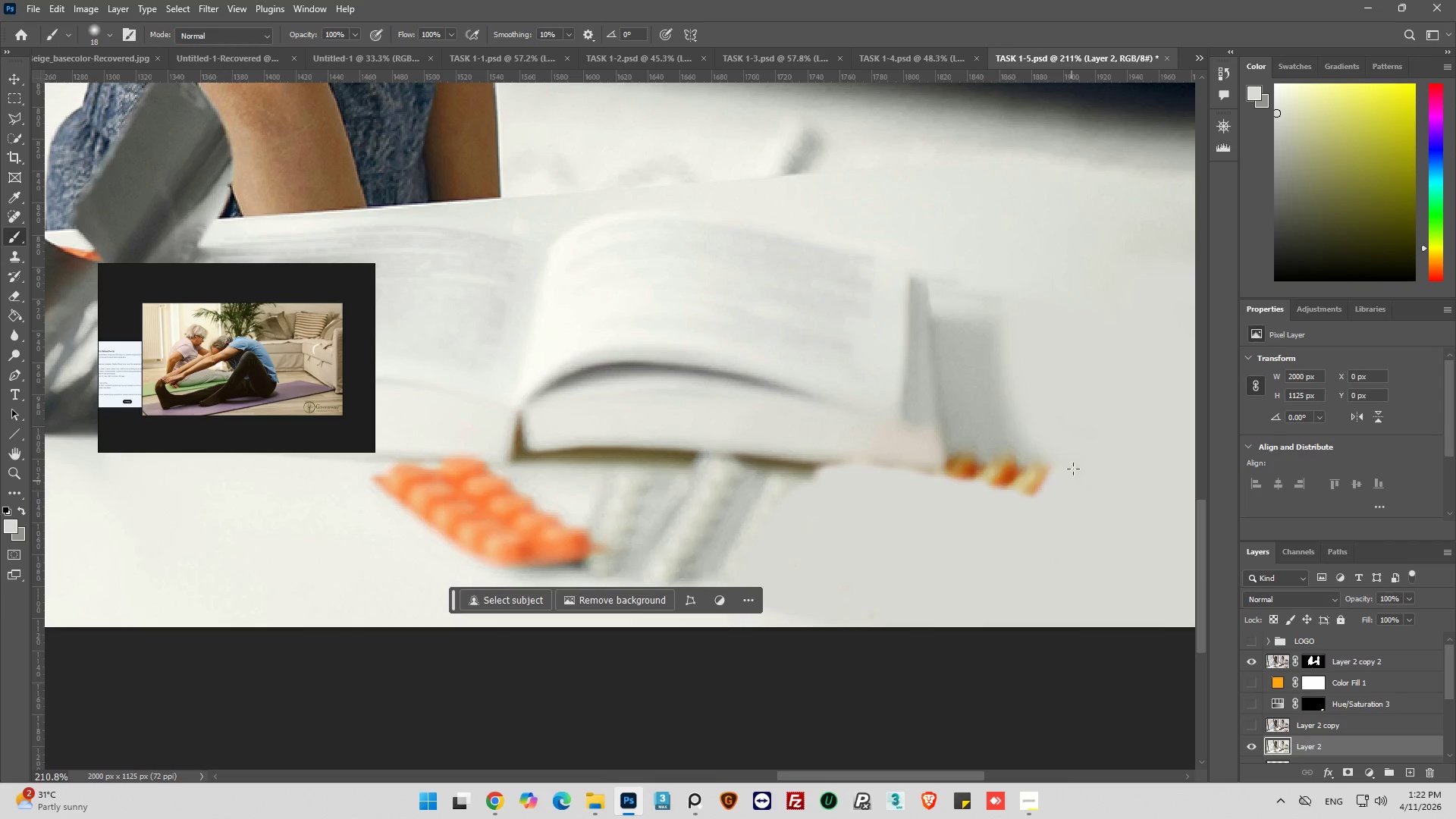 
left_click_drag(start_coordinate=[1075, 462], to_coordinate=[1031, 521])
 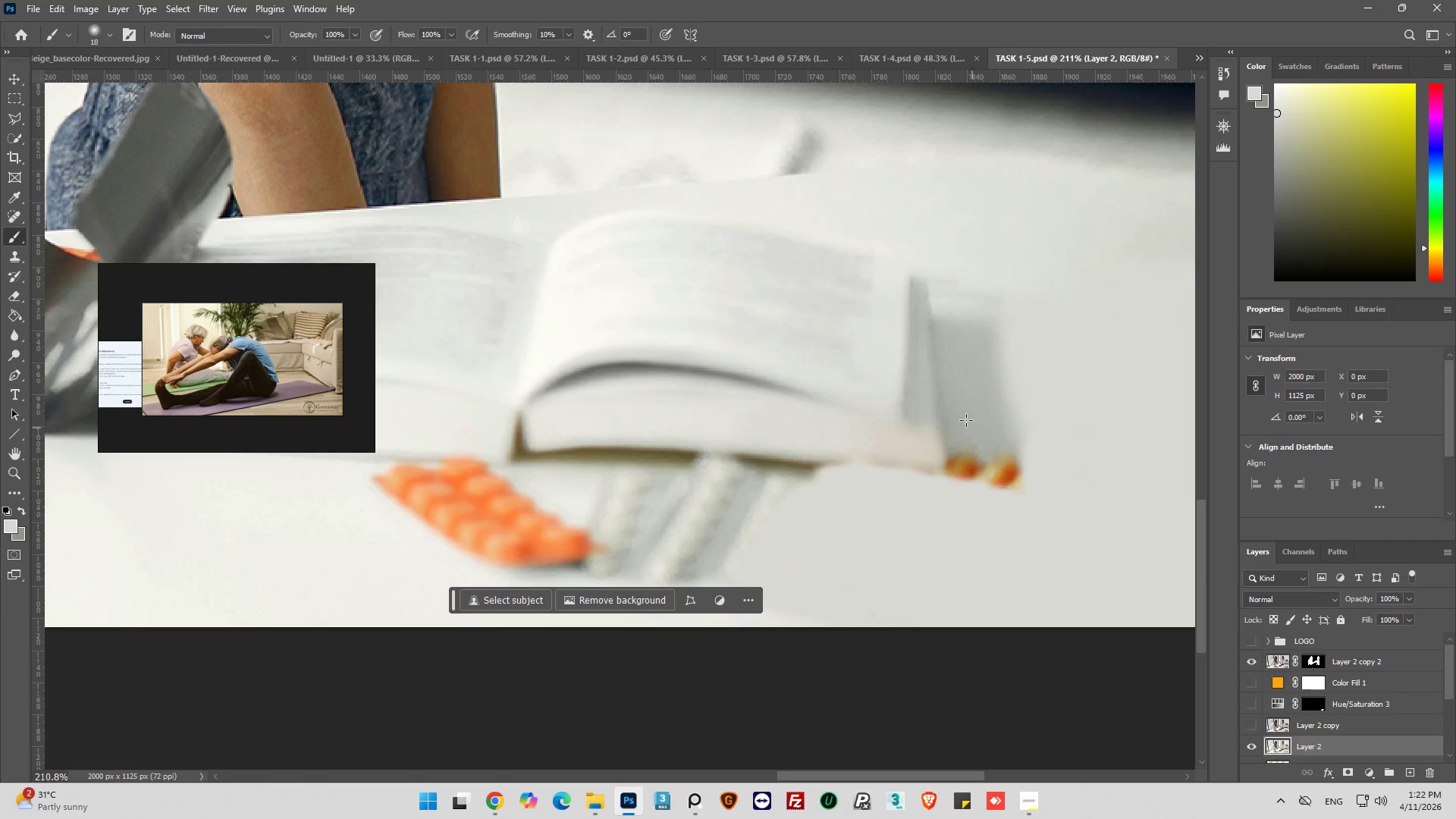 
hold_key(key=AltLeft, duration=0.58)
left_click([966, 414])
 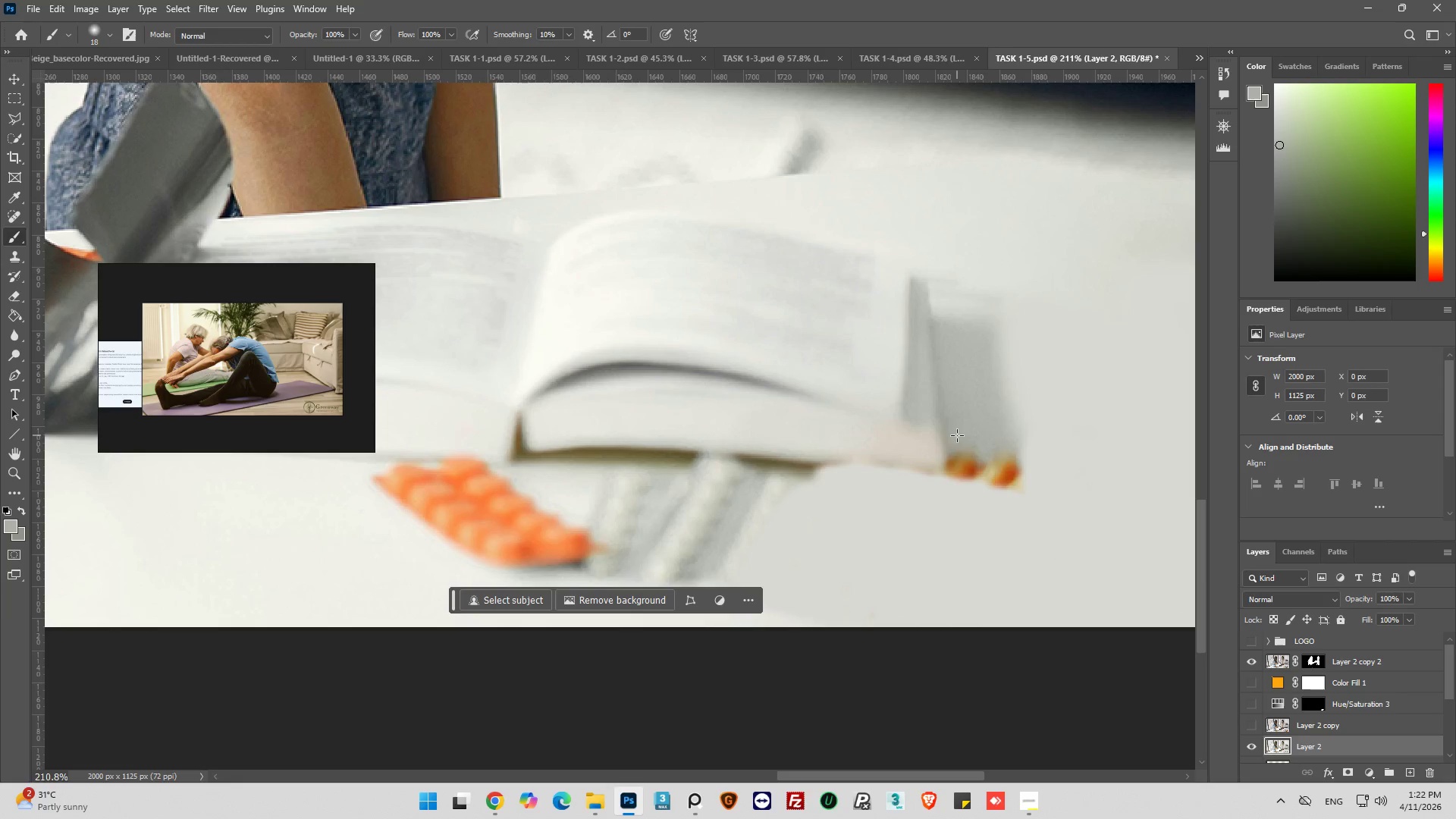 
left_click_drag(start_coordinate=[959, 429], to_coordinate=[974, 462])
 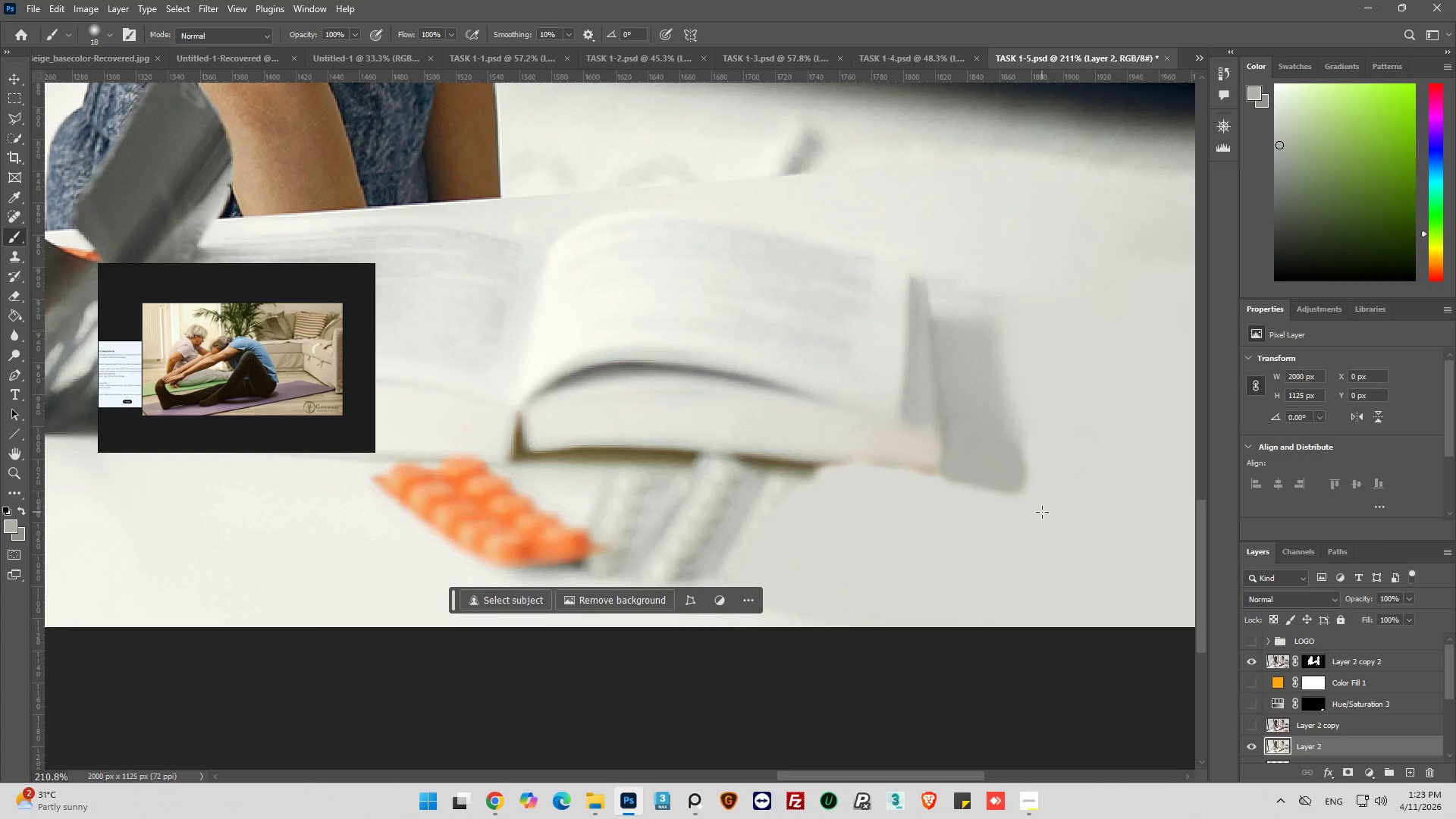 
hold_key(key=AltLeft, duration=0.36)
left_click_drag(start_coordinate=[1072, 541], to_coordinate=[1071, 535])
 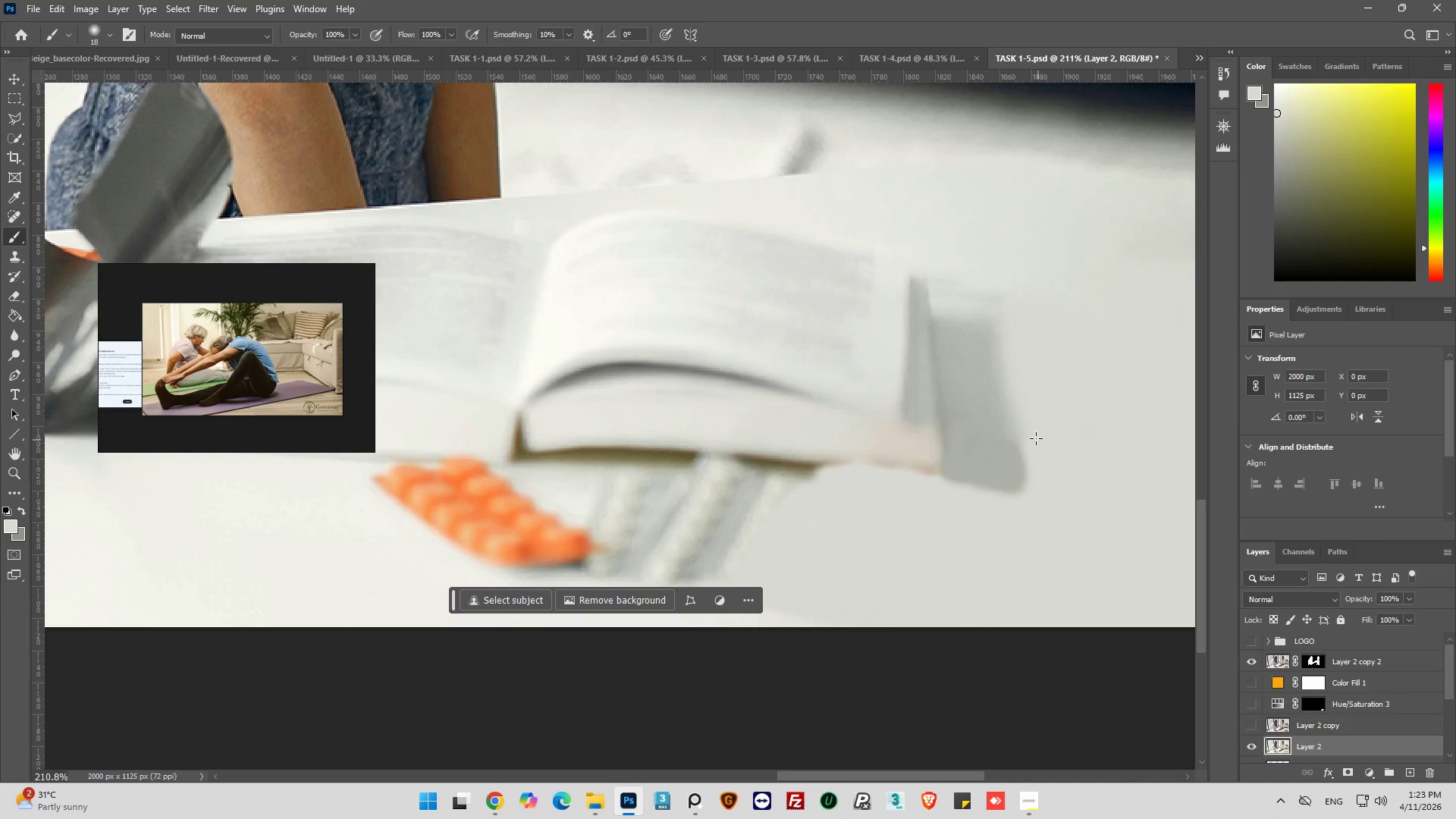 
left_click_drag(start_coordinate=[1031, 433], to_coordinate=[915, 492])
 